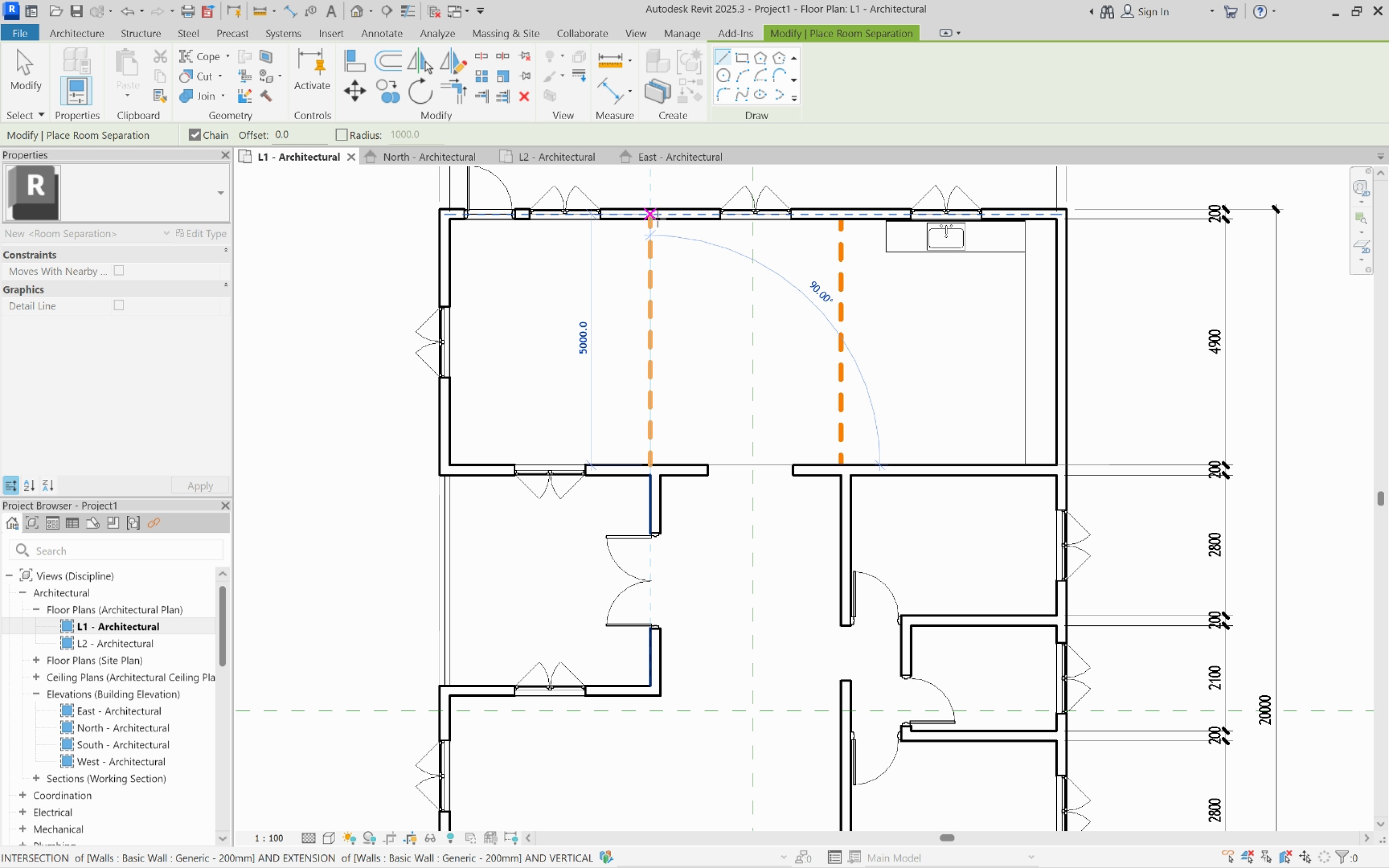 
left_click([658, 219])
 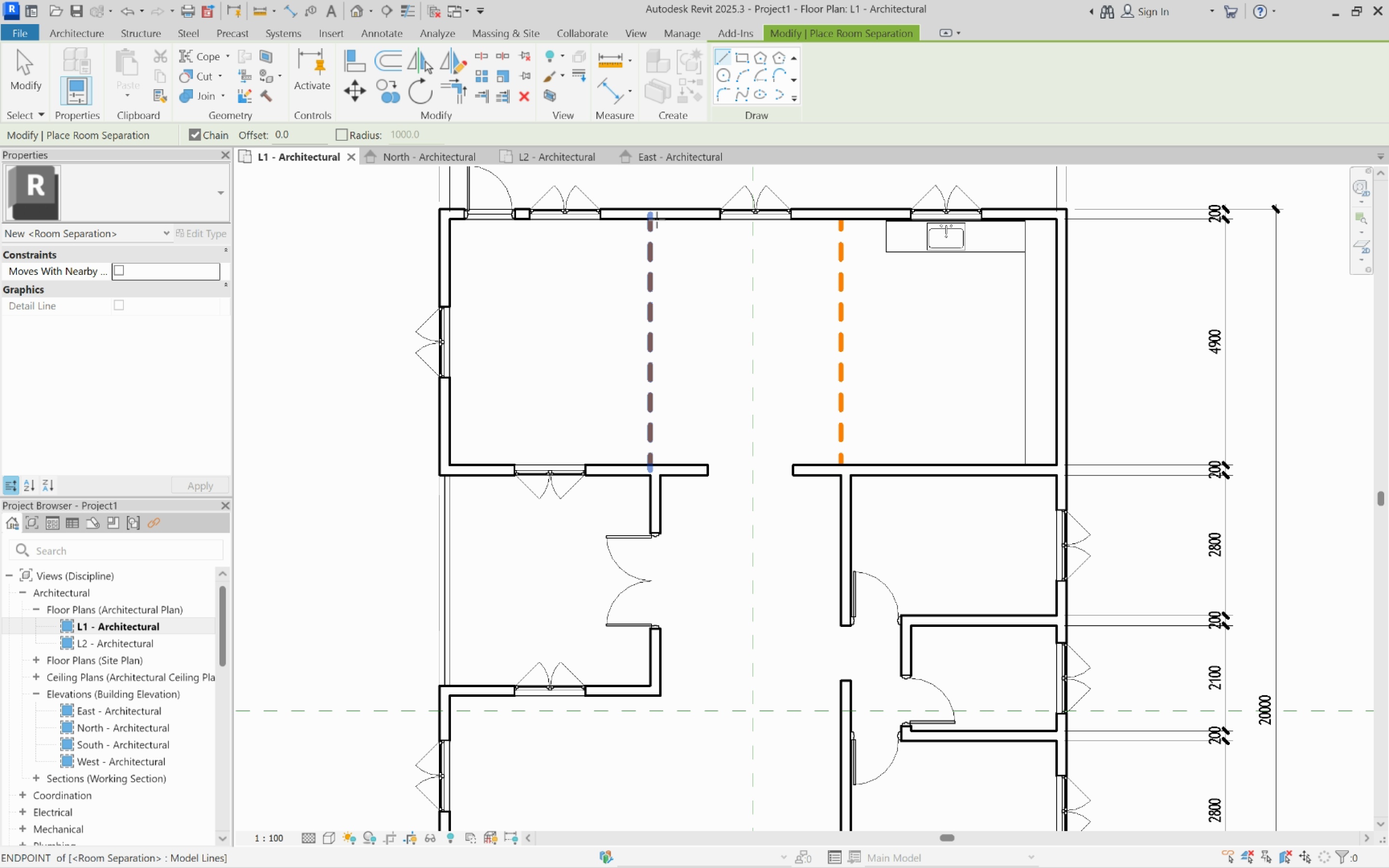 
key(Escape)
 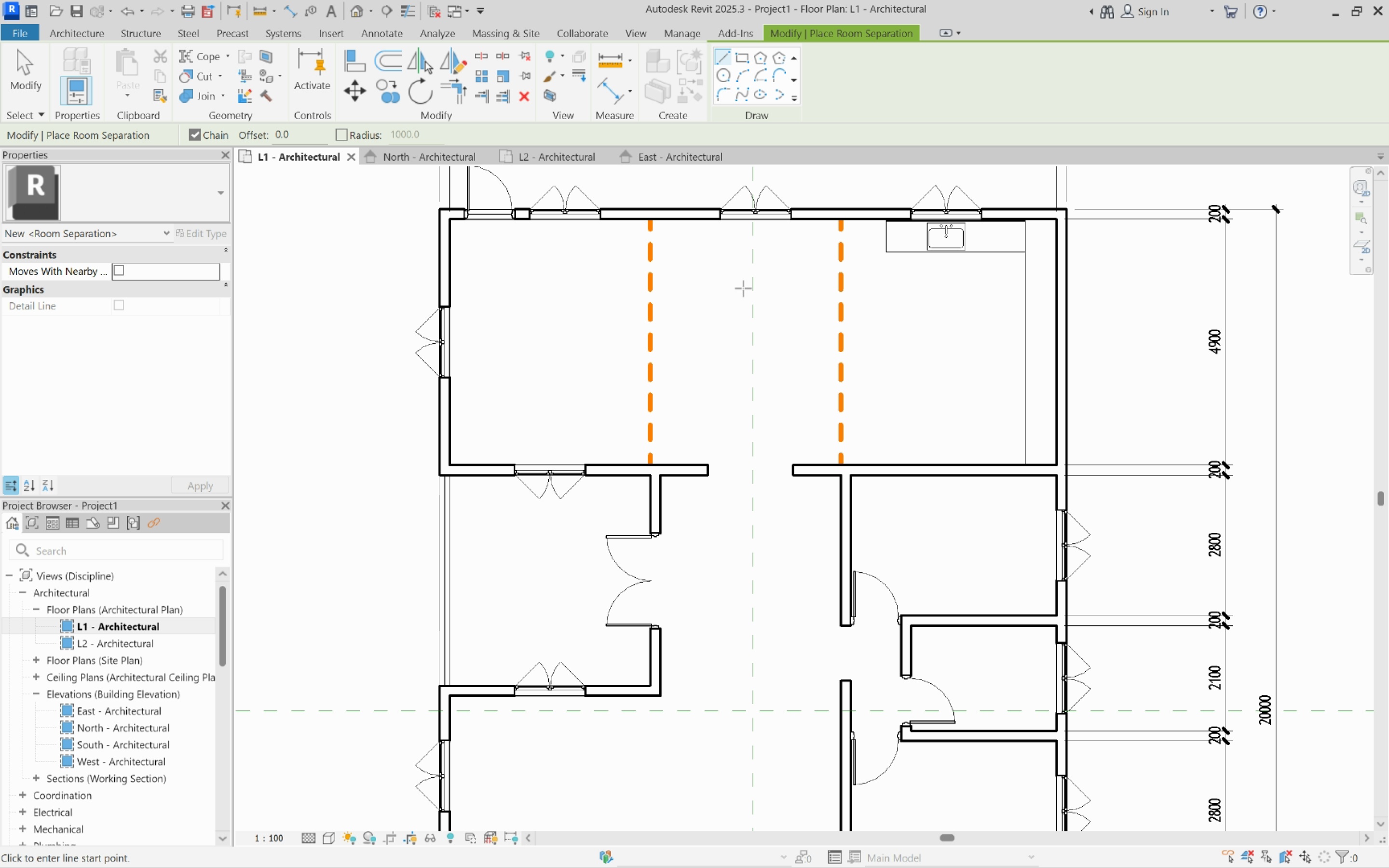 
scroll: coordinate [749, 289], scroll_direction: down, amount: 4.0
 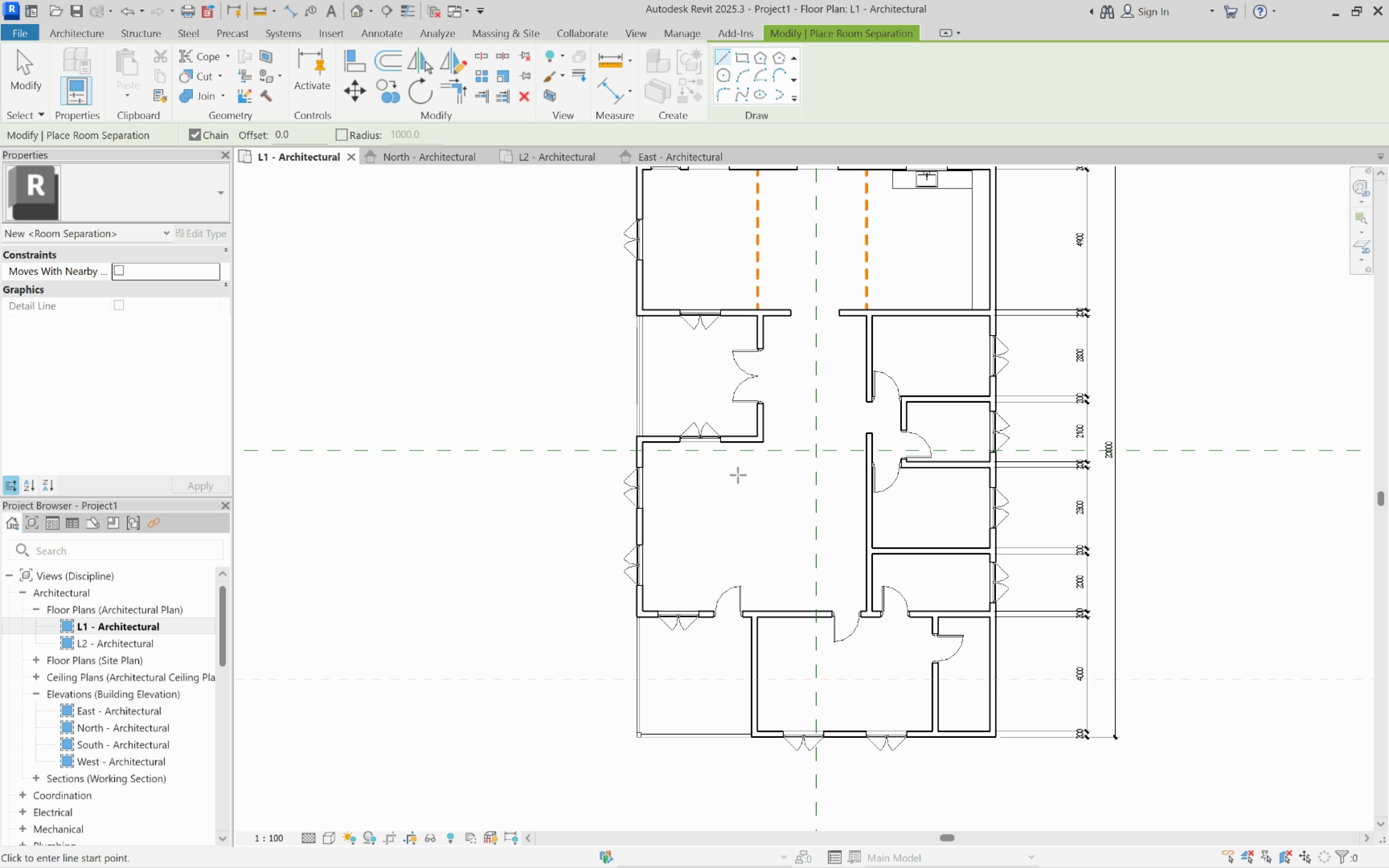 
scroll: coordinate [732, 488], scroll_direction: up, amount: 4.0
 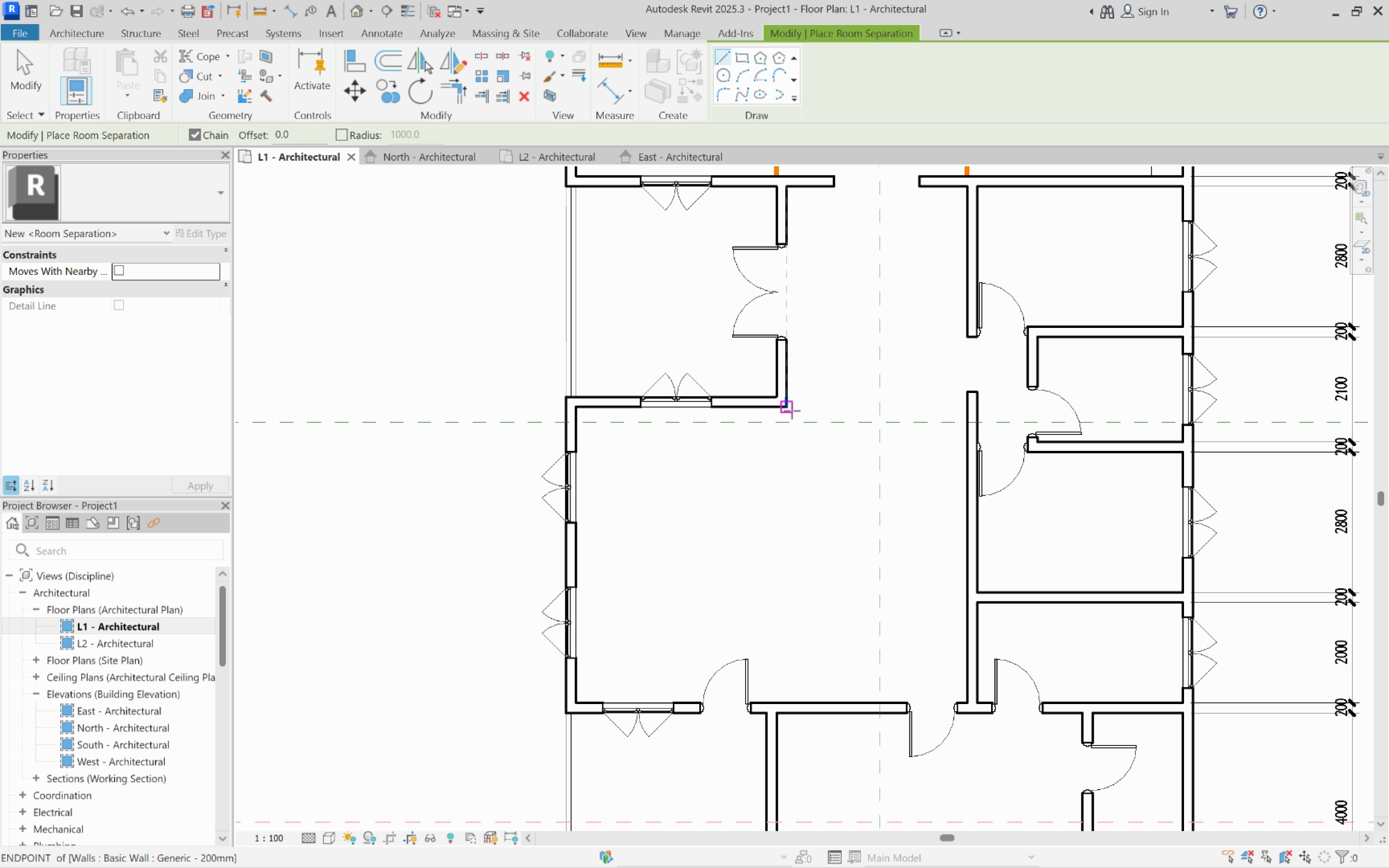 
left_click([790, 408])
 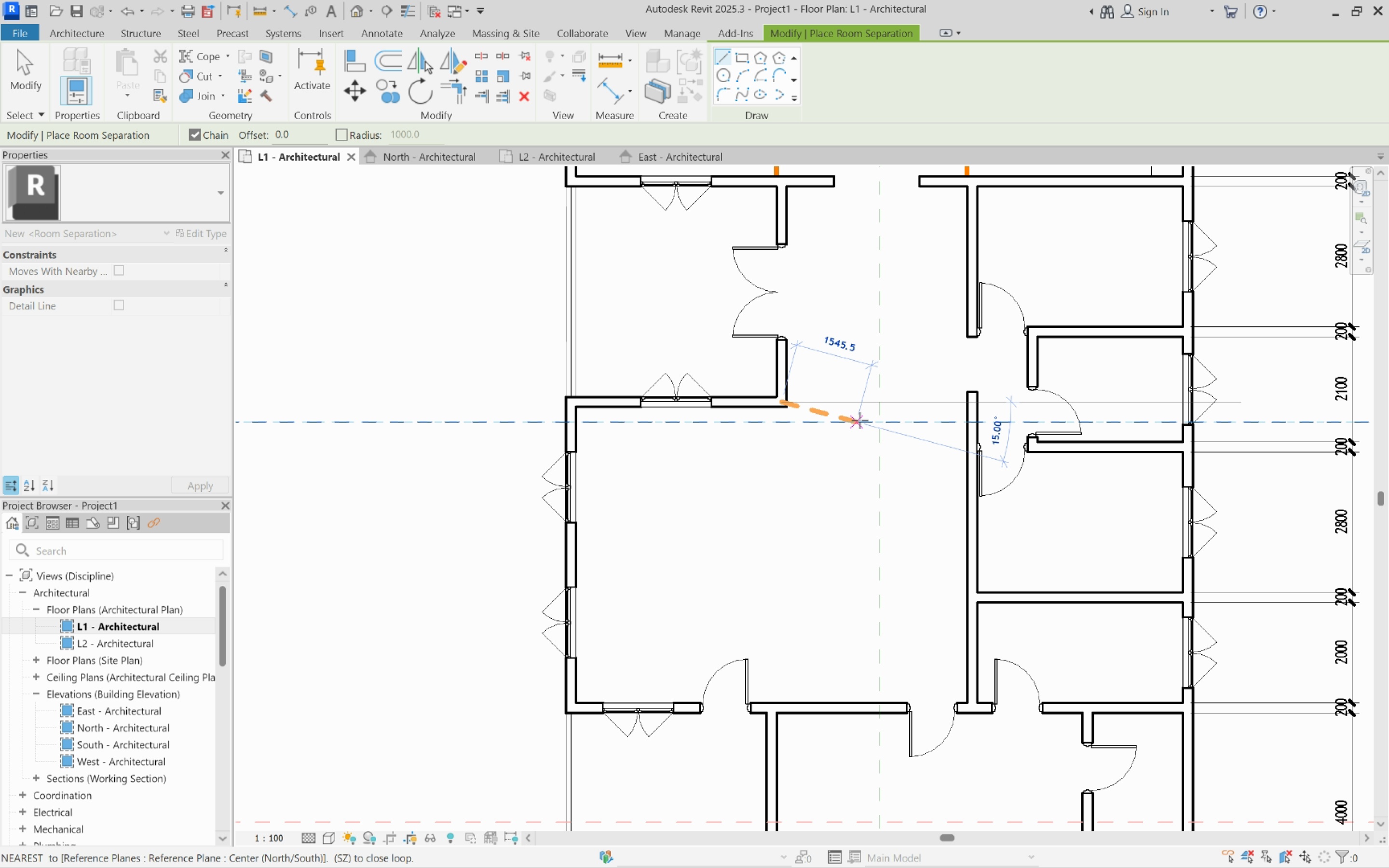 
key(Escape)
 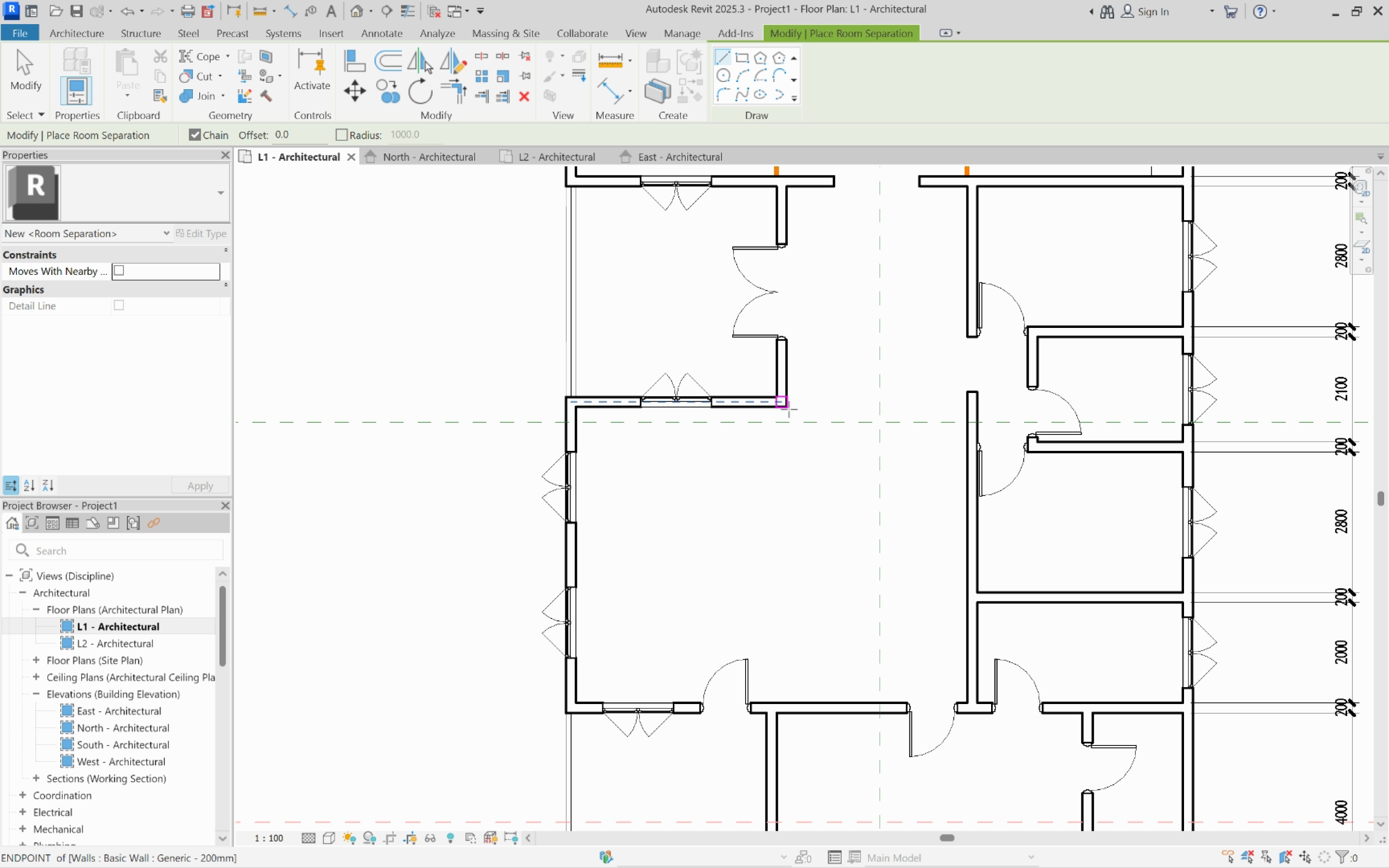 
scroll: coordinate [789, 409], scroll_direction: up, amount: 3.0
 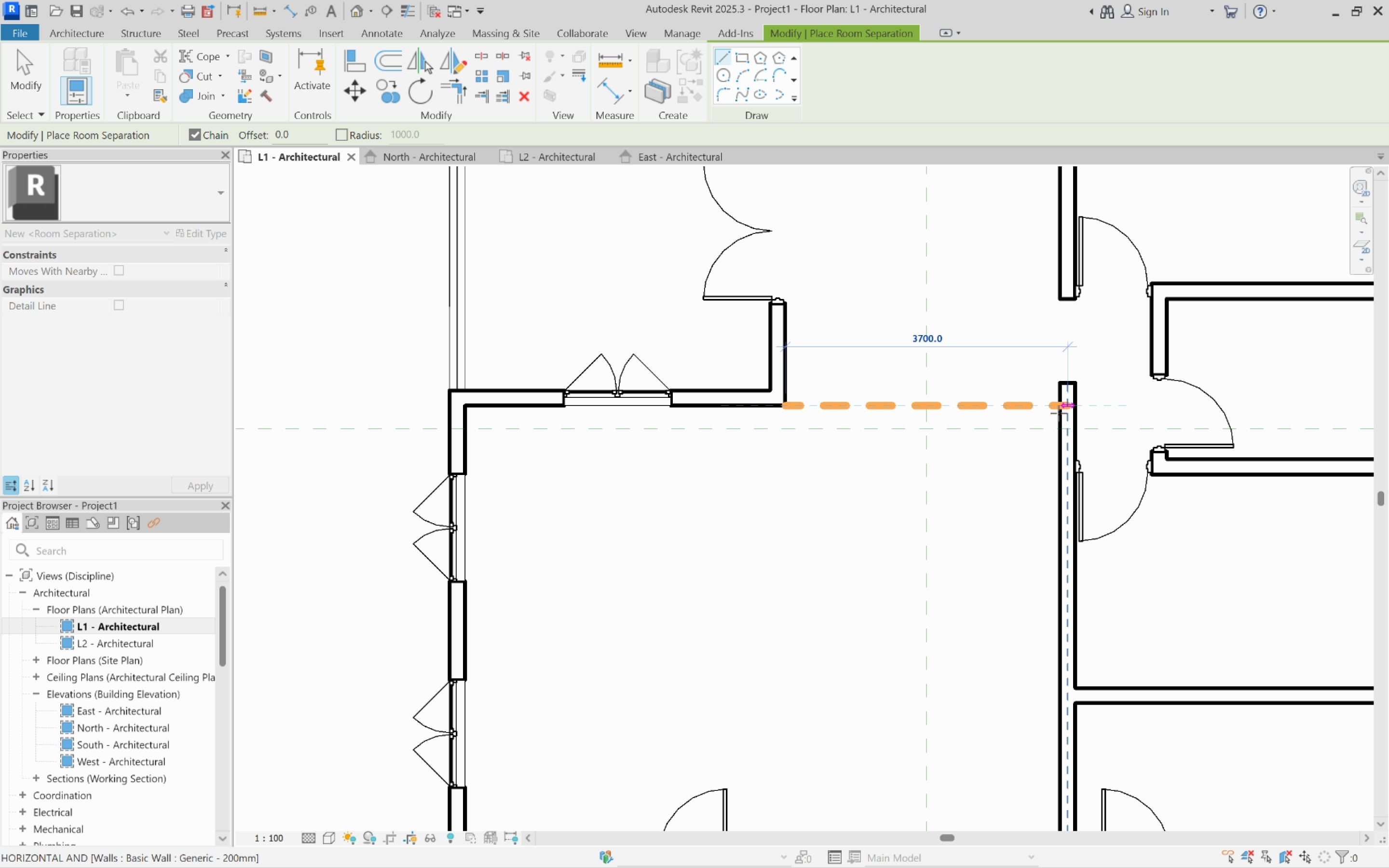 
left_click([1055, 407])
 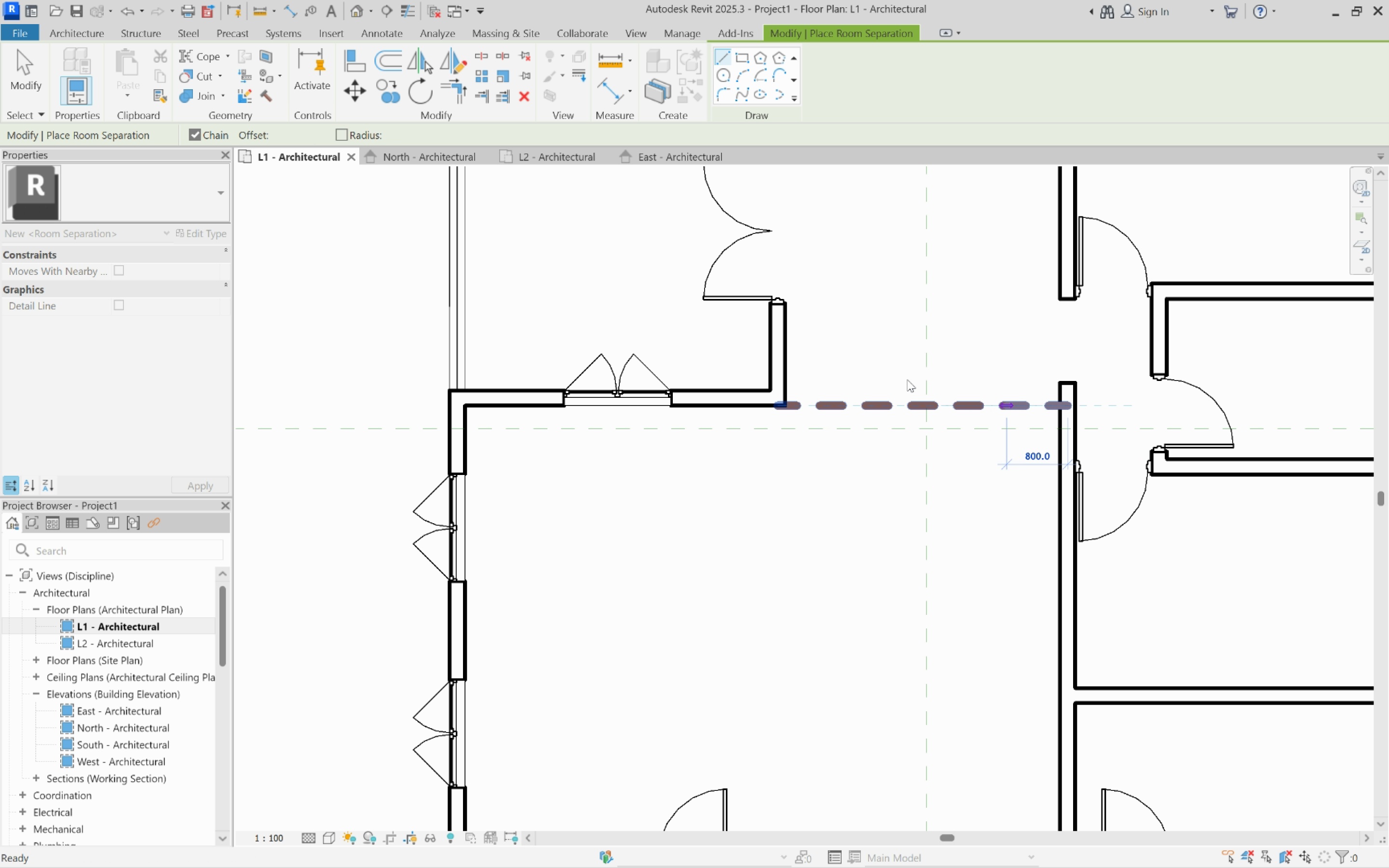 
key(Escape)
 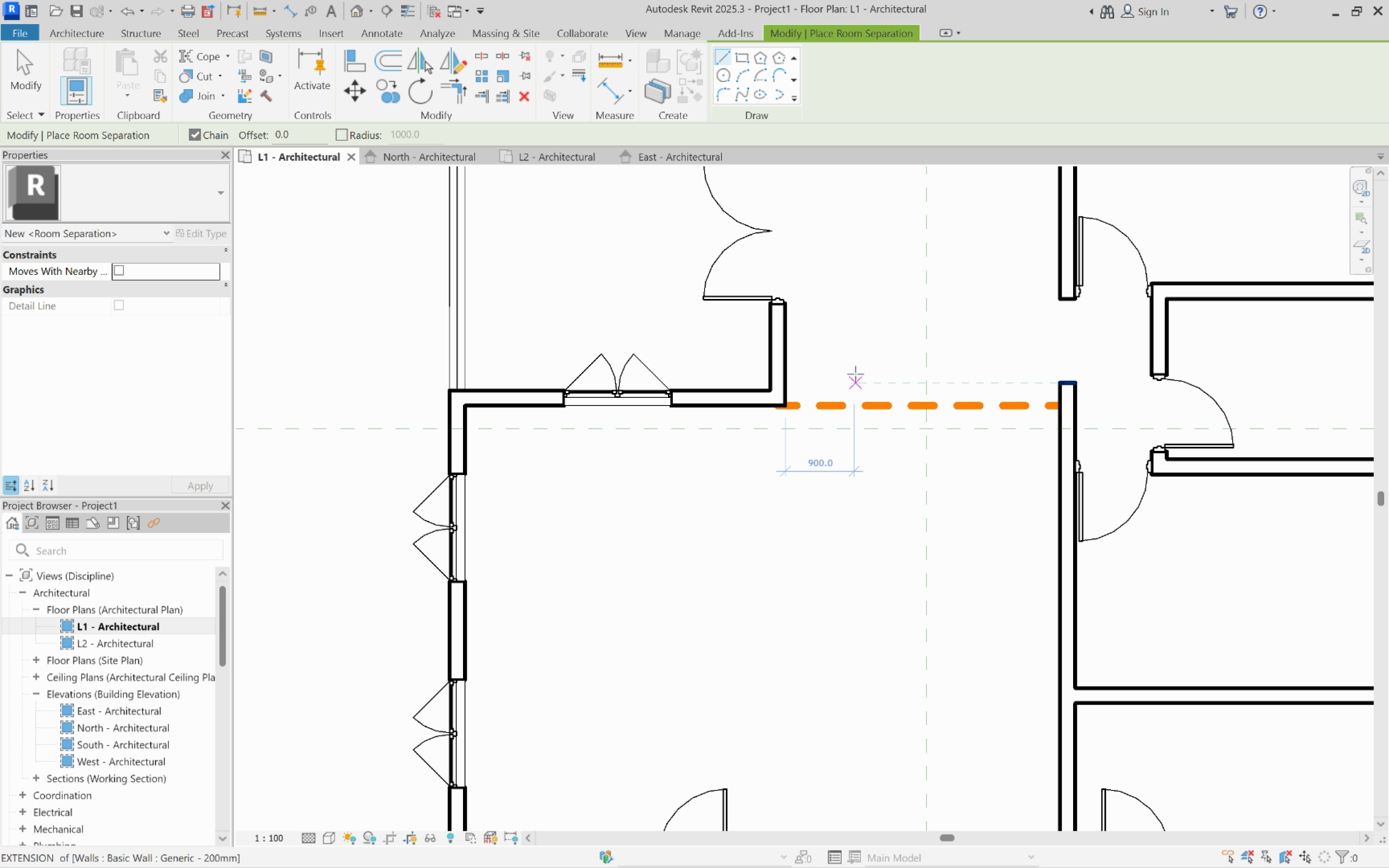 
scroll: coordinate [882, 465], scroll_direction: down, amount: 7.0
 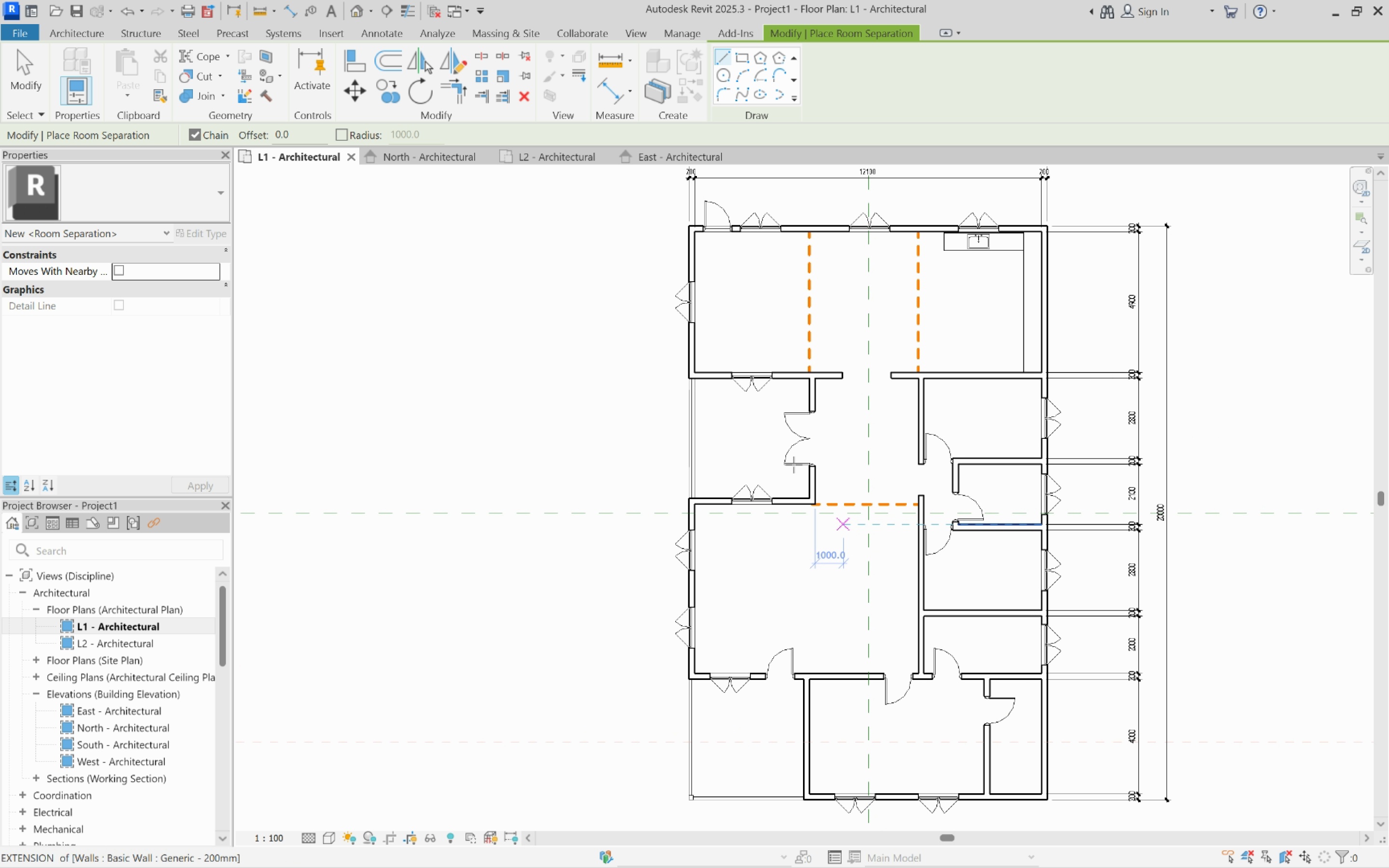 
scroll: coordinate [640, 333], scroll_direction: up, amount: 8.0
 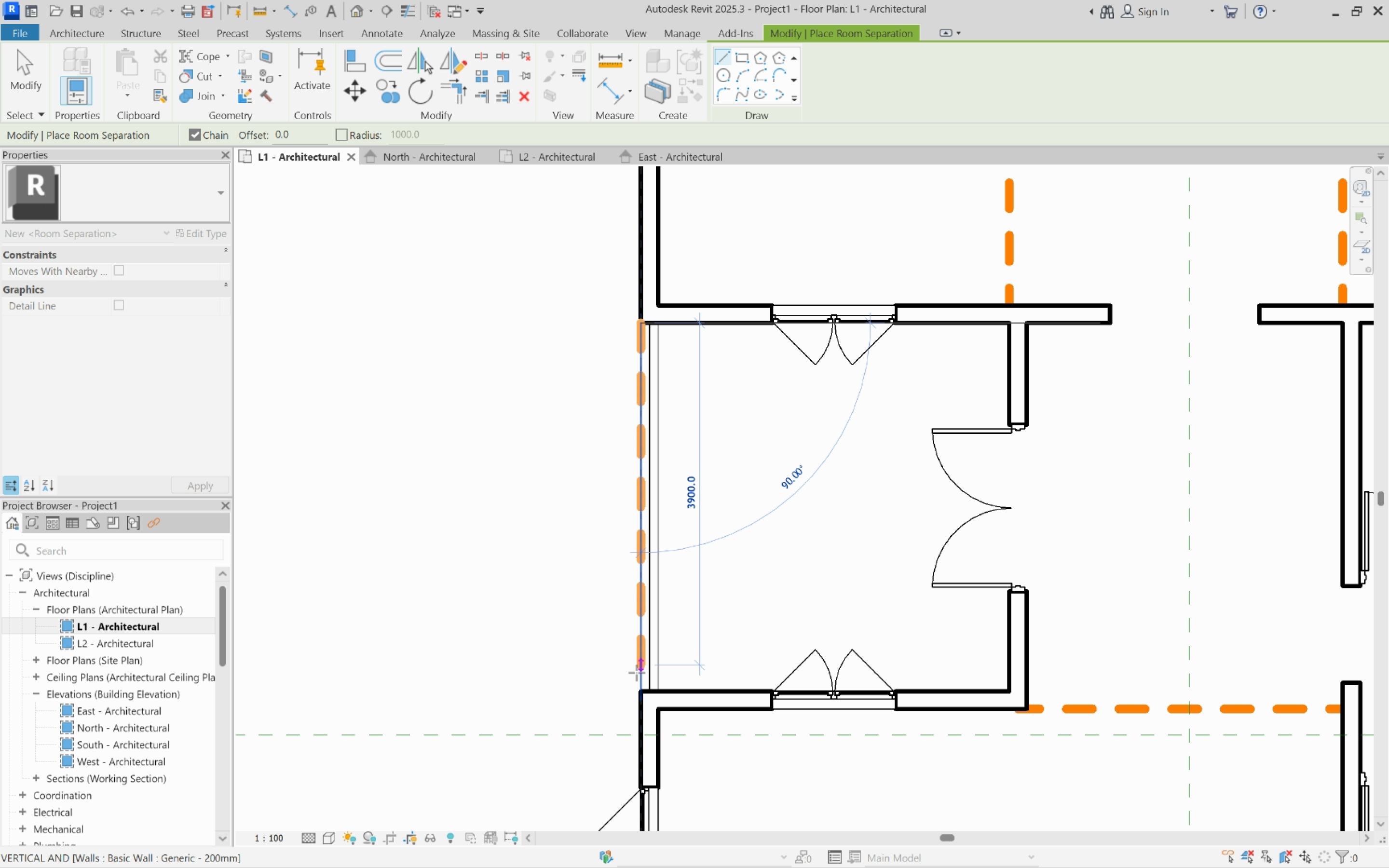 
left_click([636, 686])
 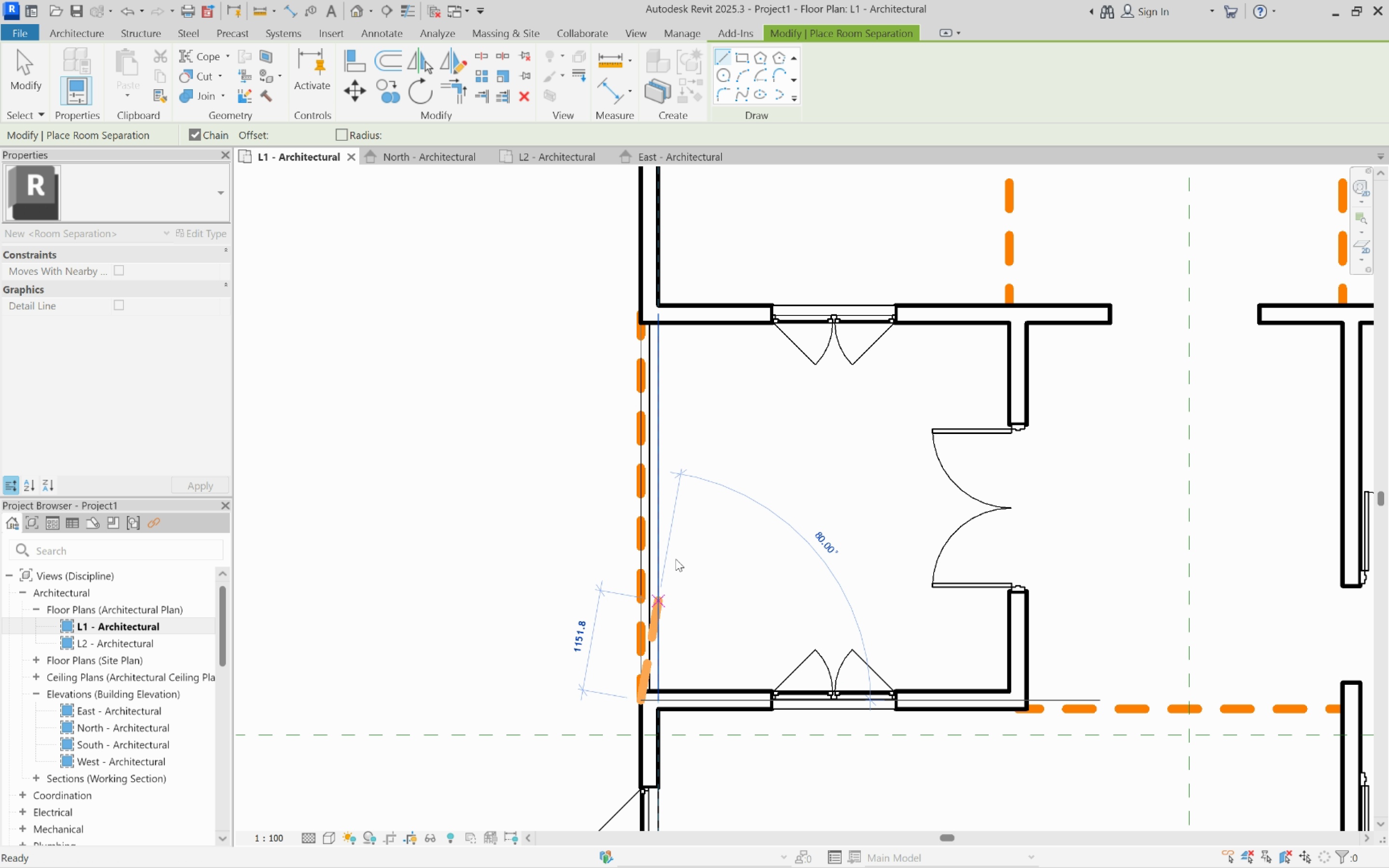 
key(Escape)
 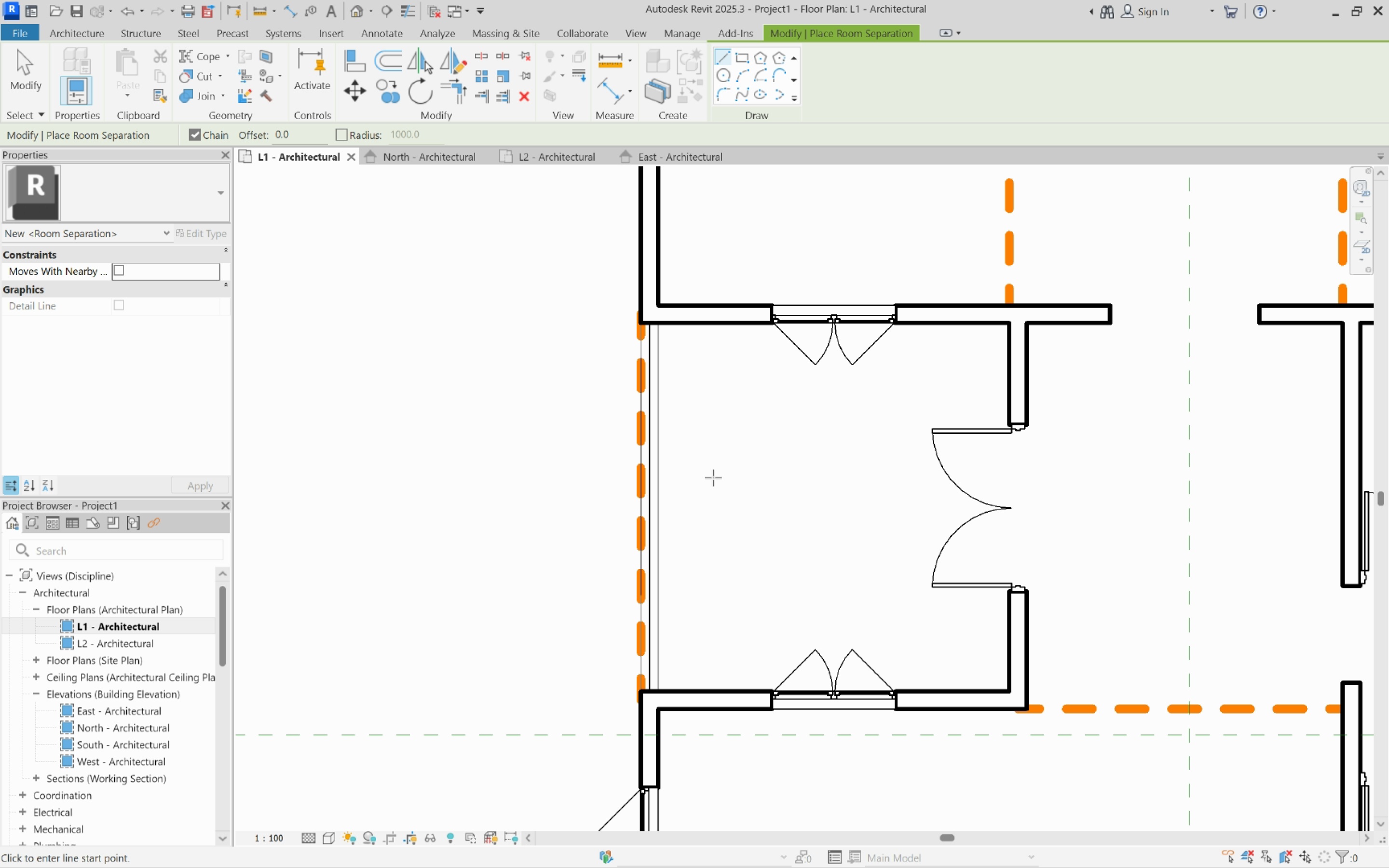 
scroll: coordinate [741, 483], scroll_direction: down, amount: 9.0
 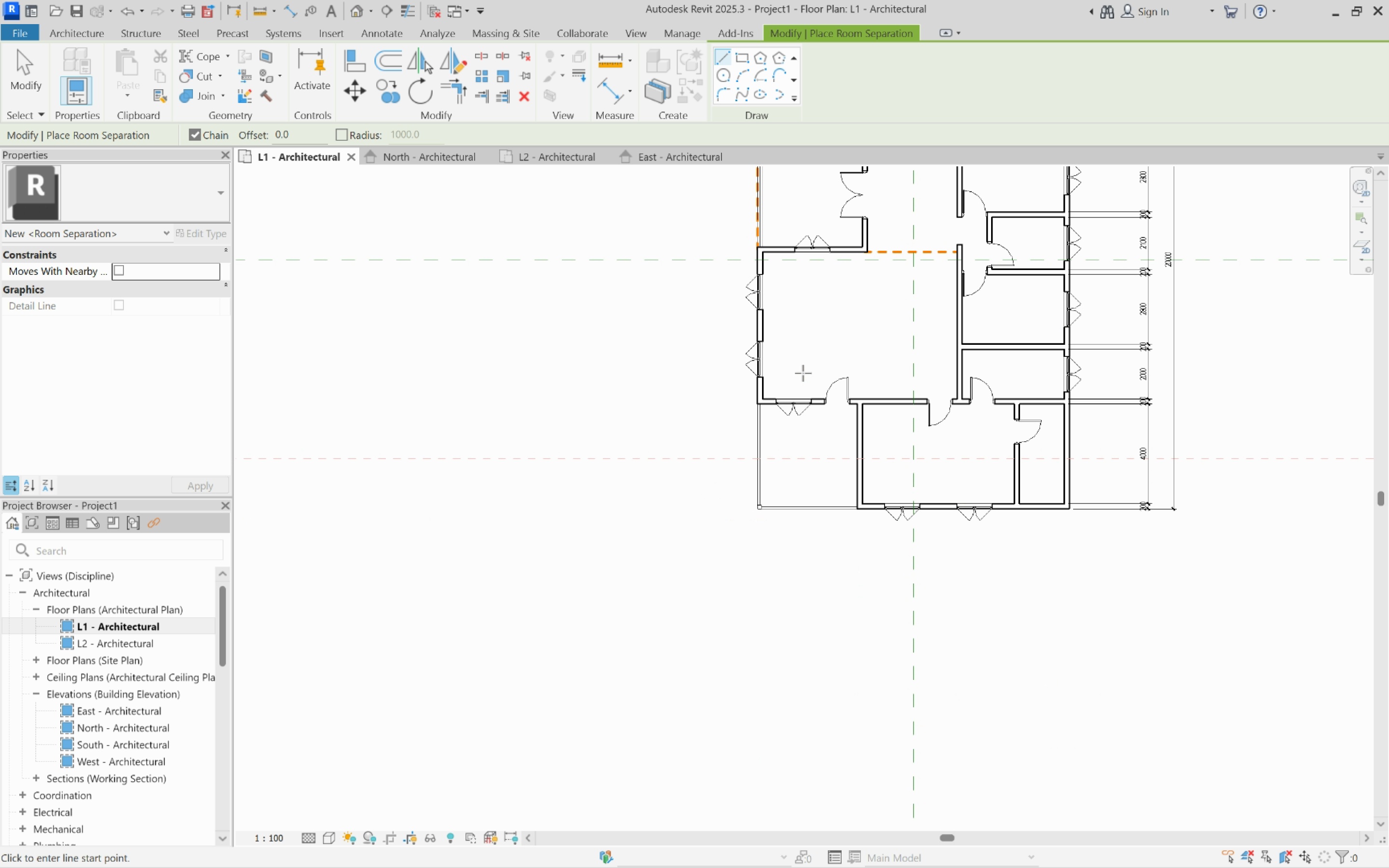 
scroll: coordinate [756, 522], scroll_direction: up, amount: 4.0
 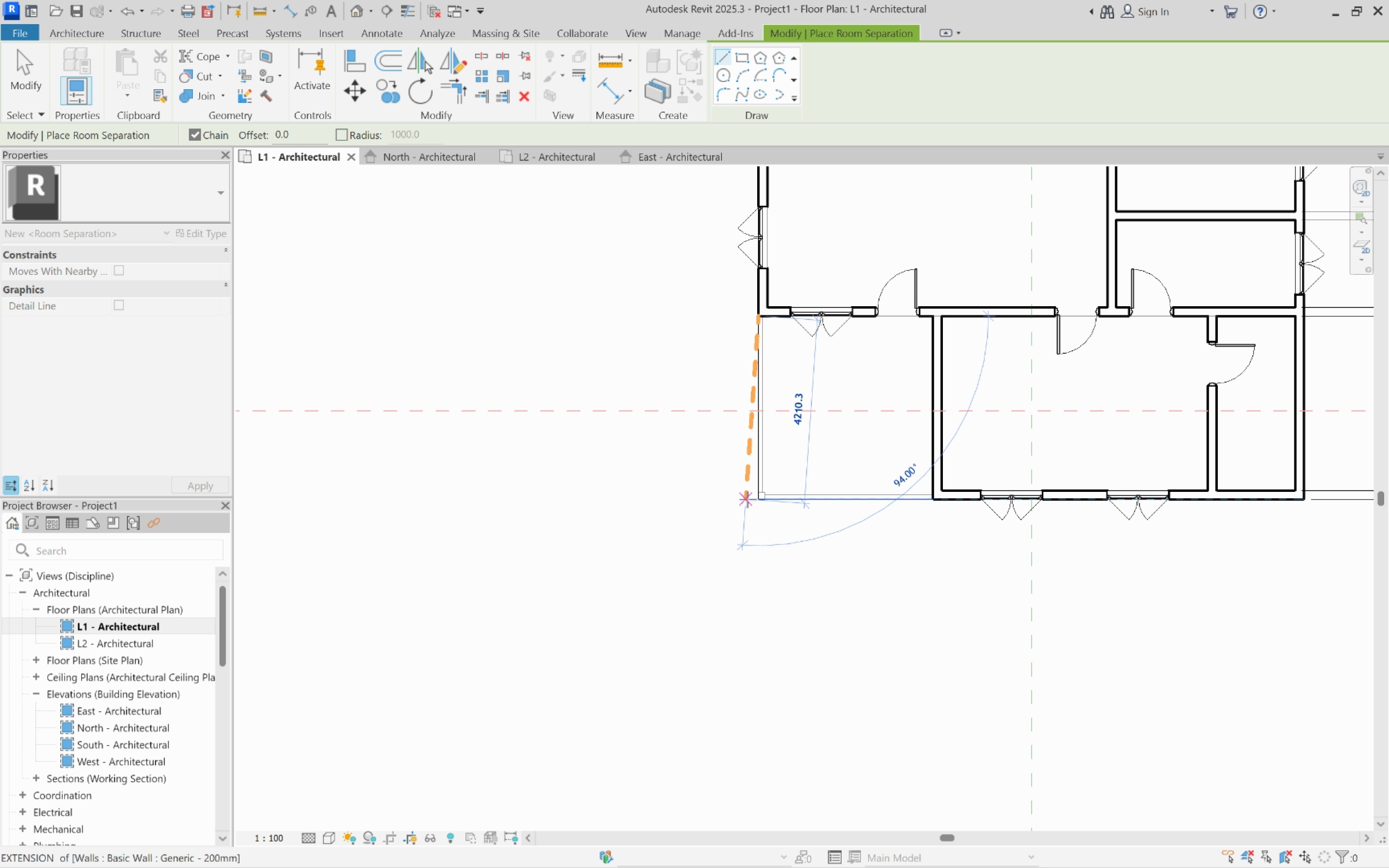 
left_click([754, 502])
 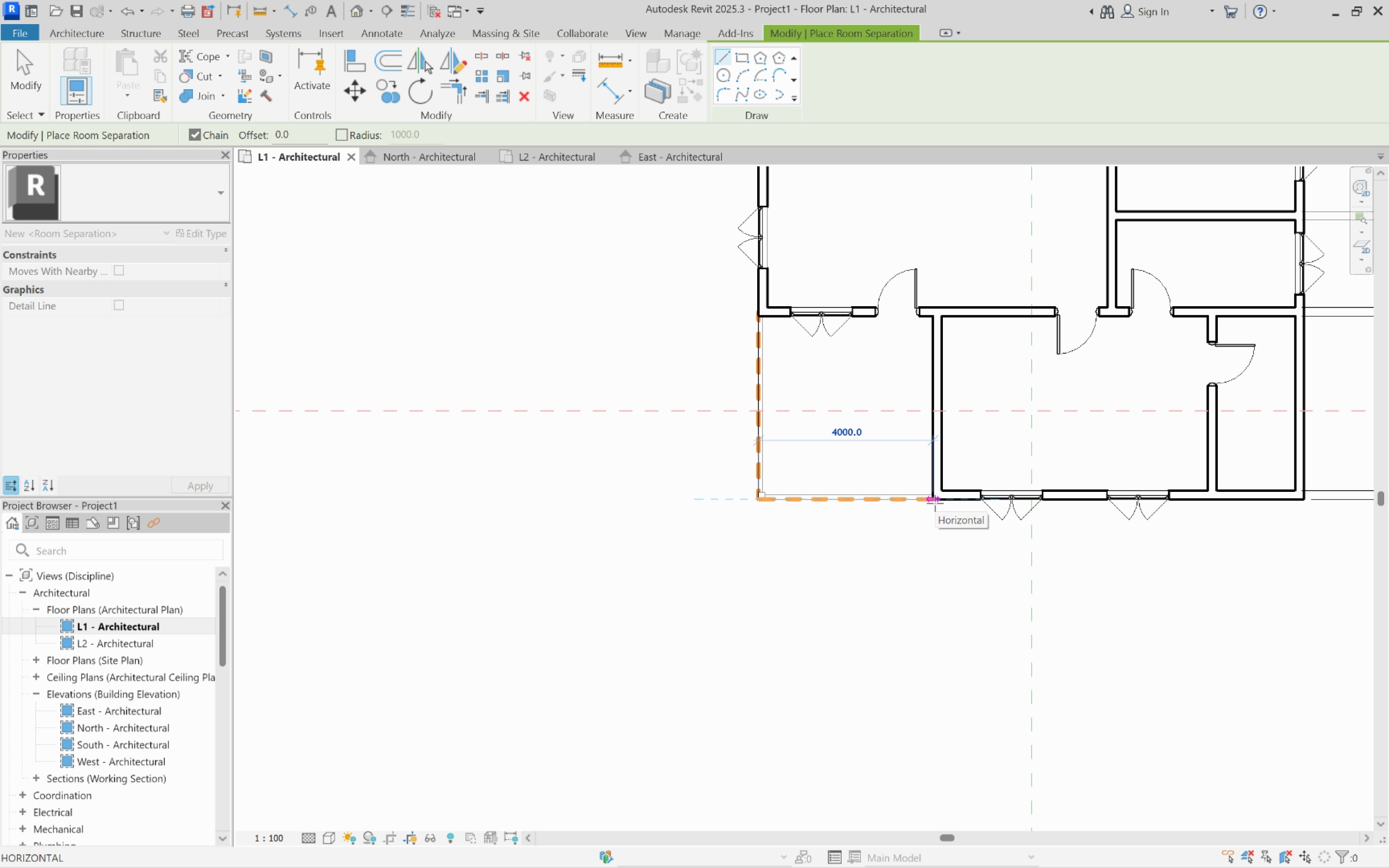 
scroll: coordinate [934, 503], scroll_direction: up, amount: 8.0
 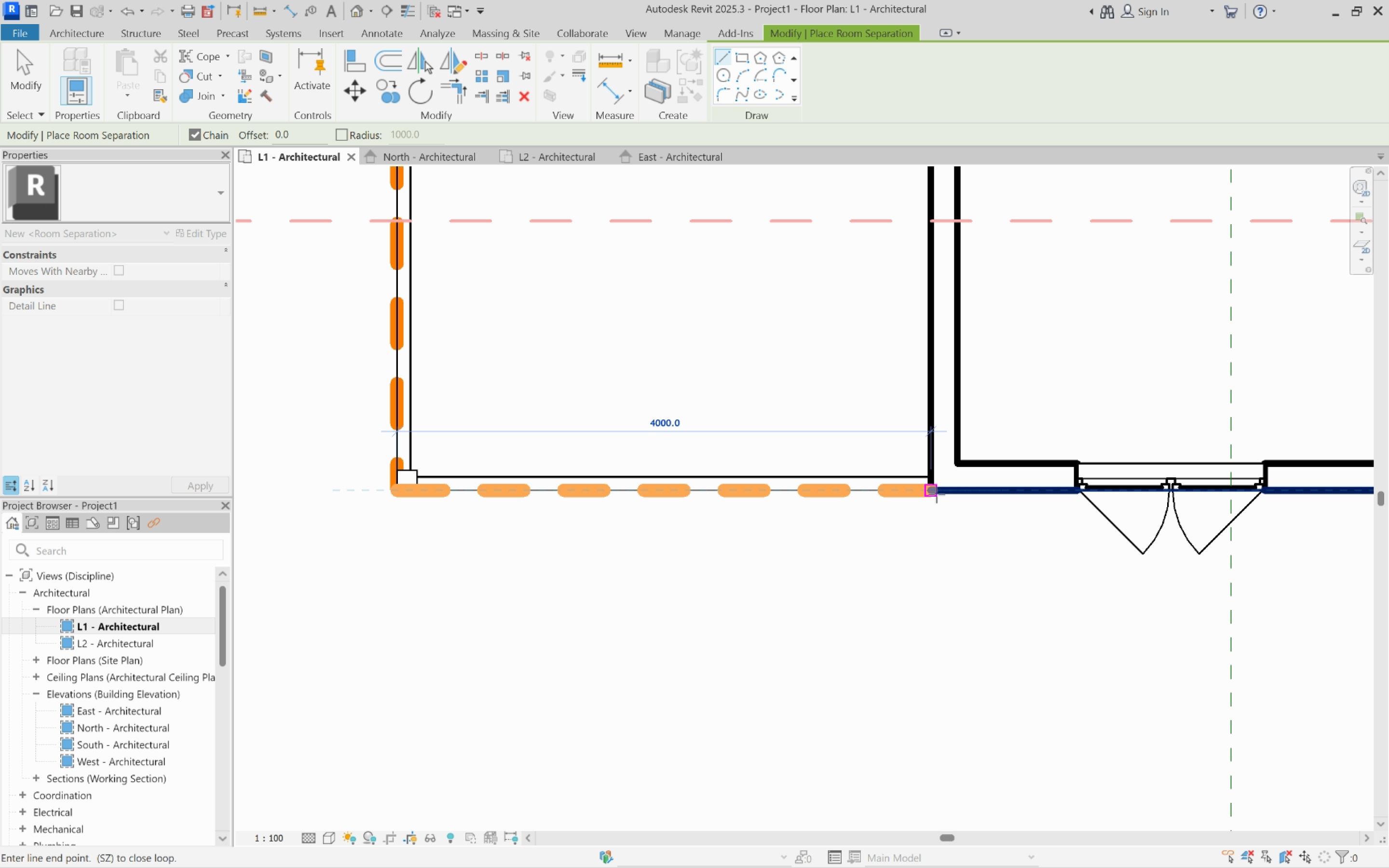 
left_click([937, 495])
 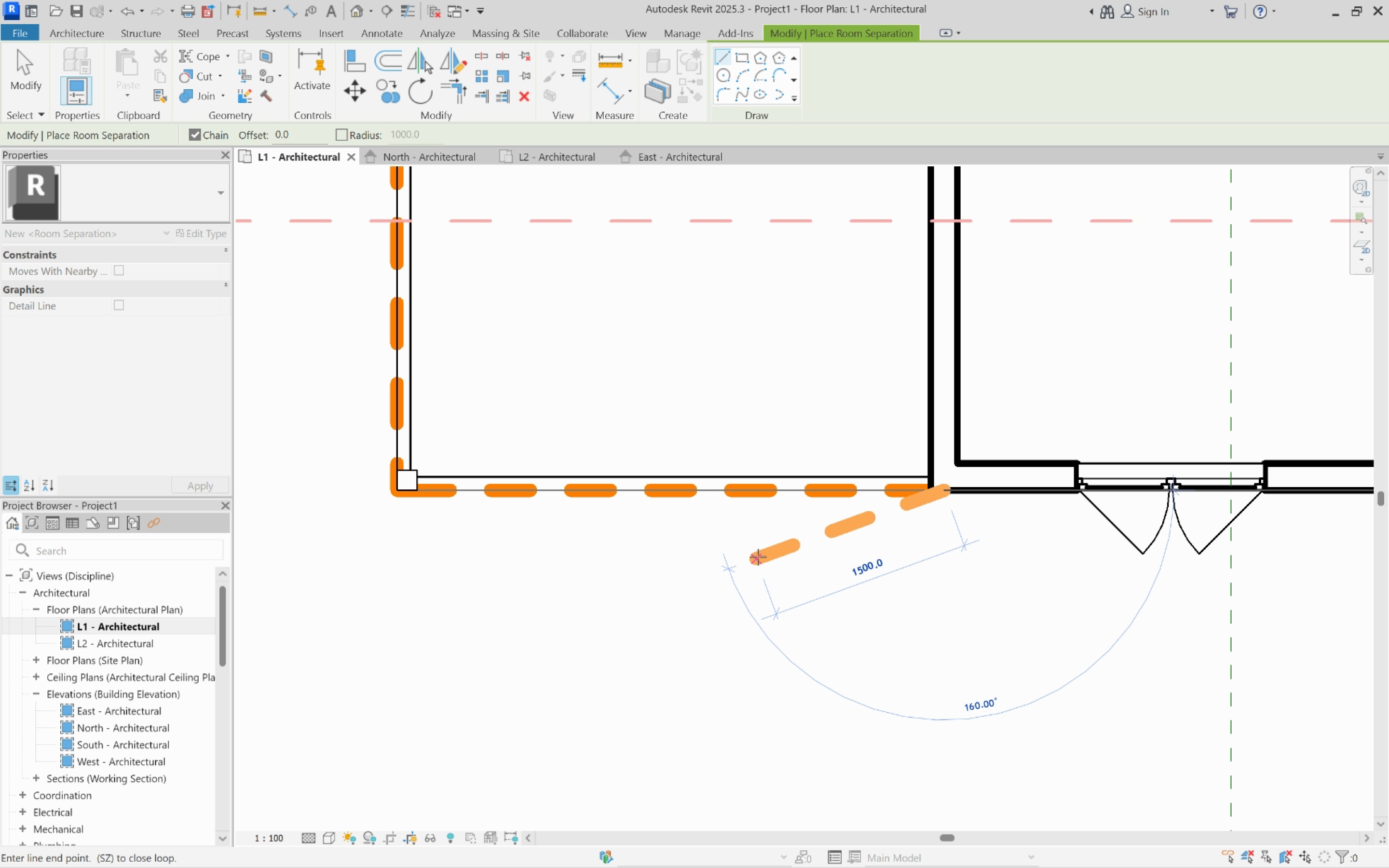 
key(Escape)
 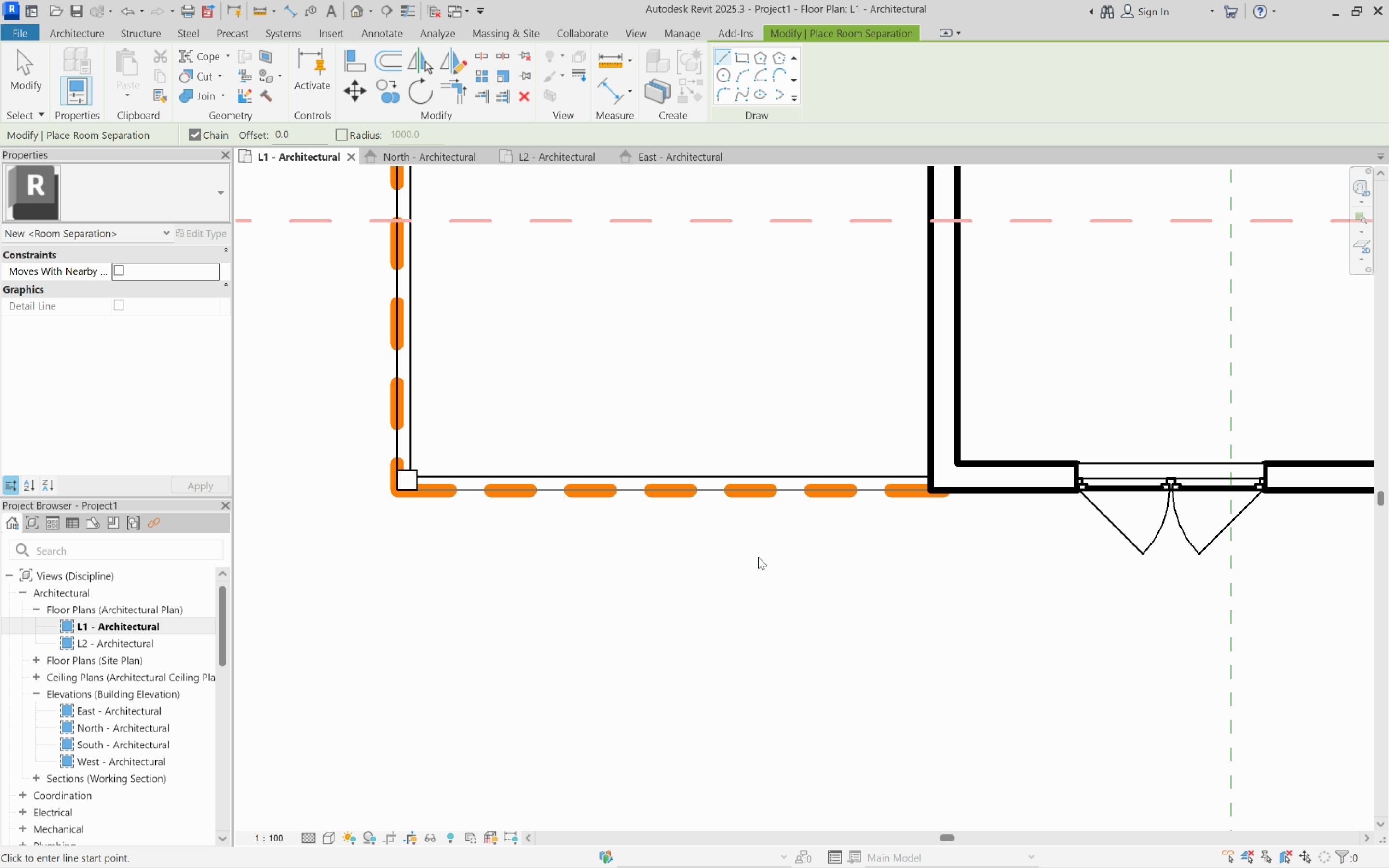 
key(Escape)
 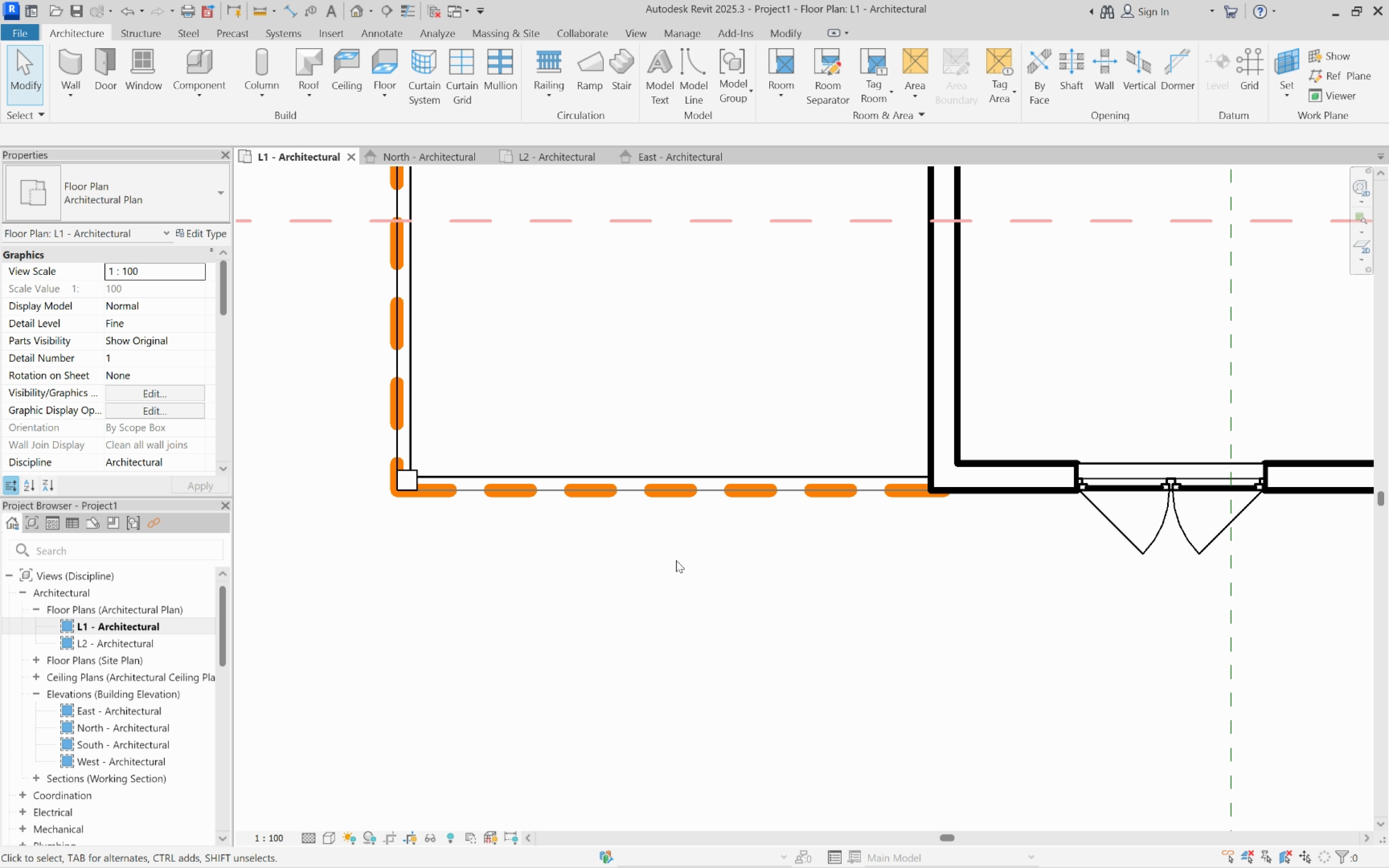 
scroll: coordinate [747, 580], scroll_direction: down, amount: 12.0
 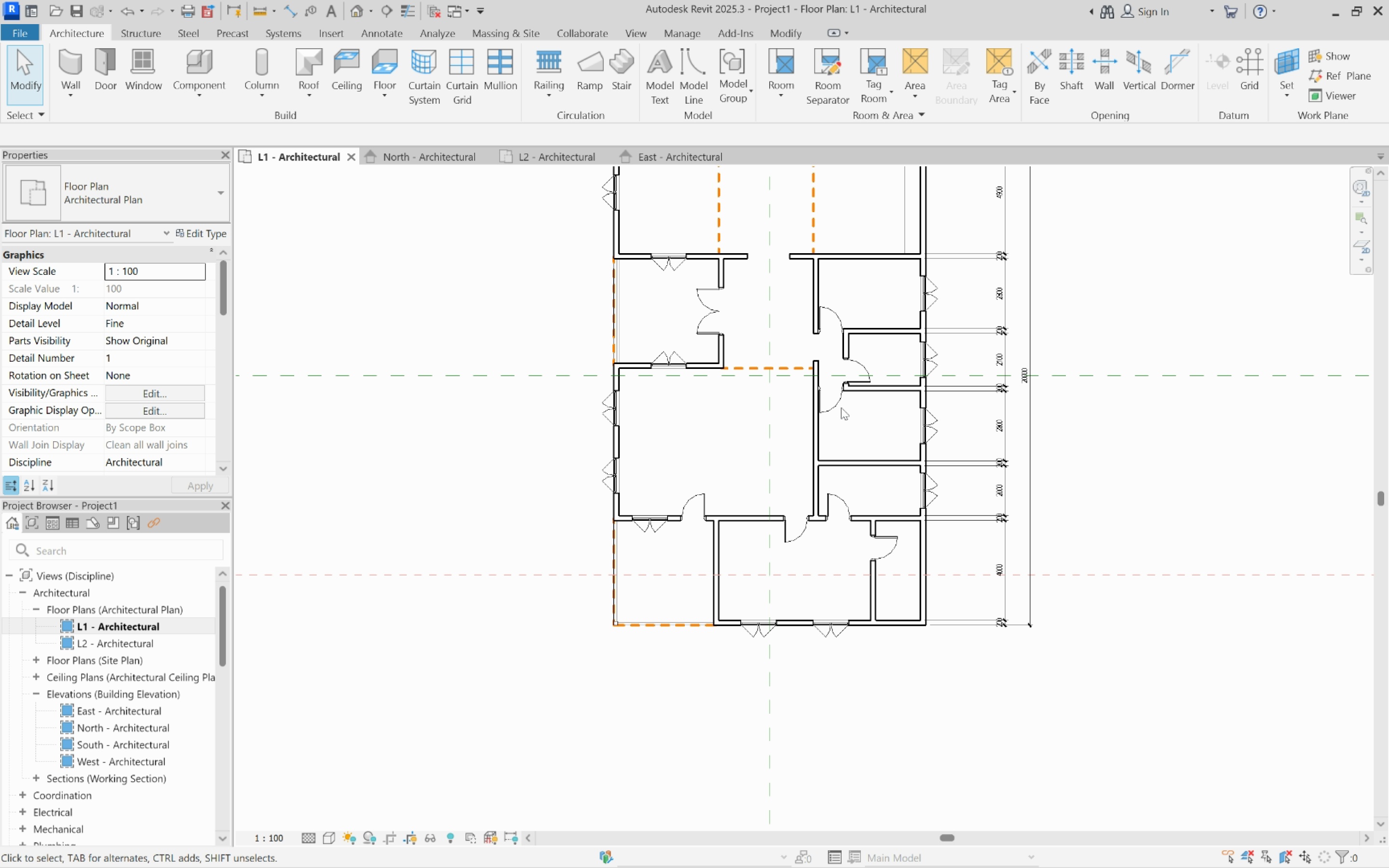 
scroll: coordinate [725, 542], scroll_direction: up, amount: 4.0
 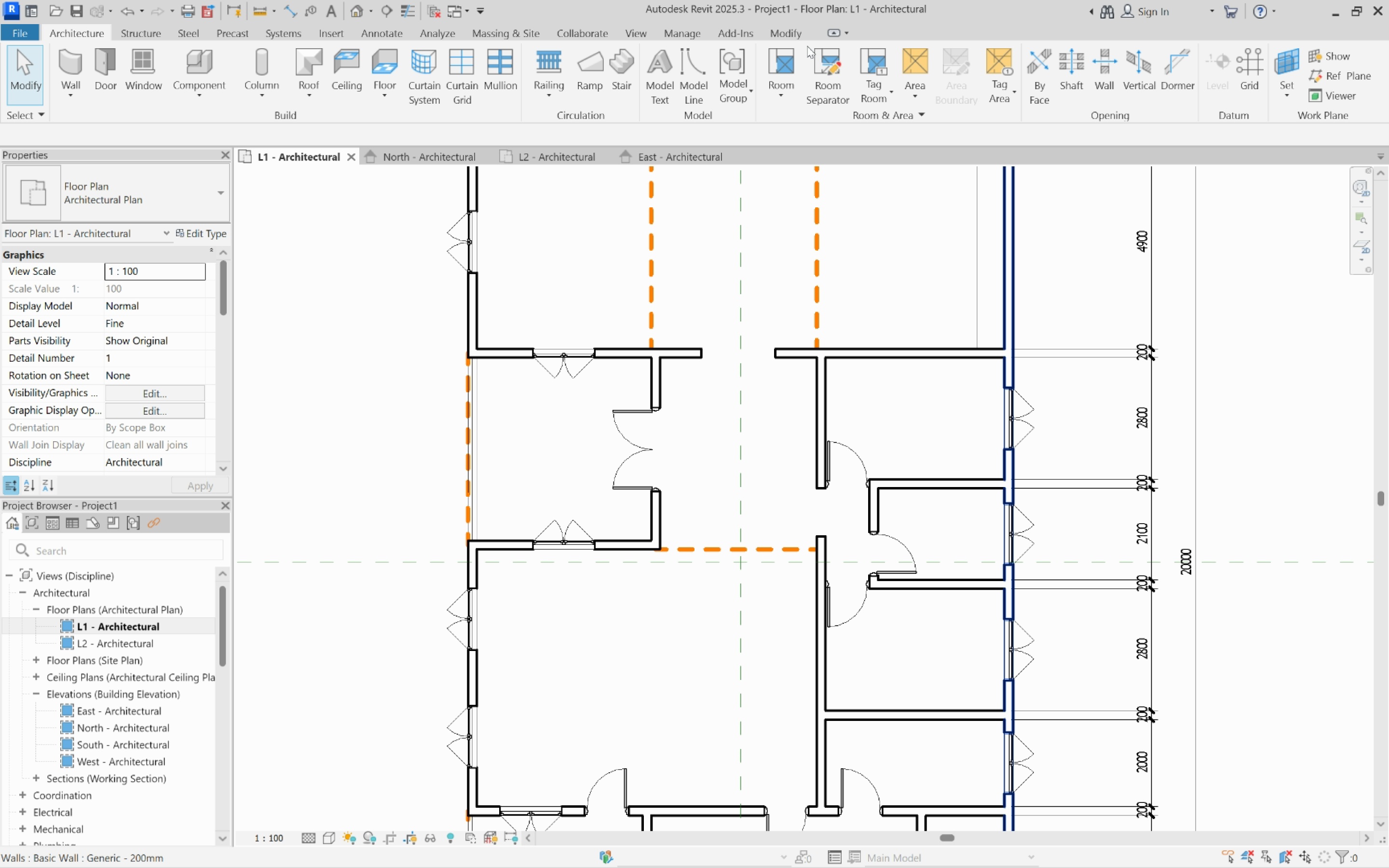 
left_click([780, 60])
 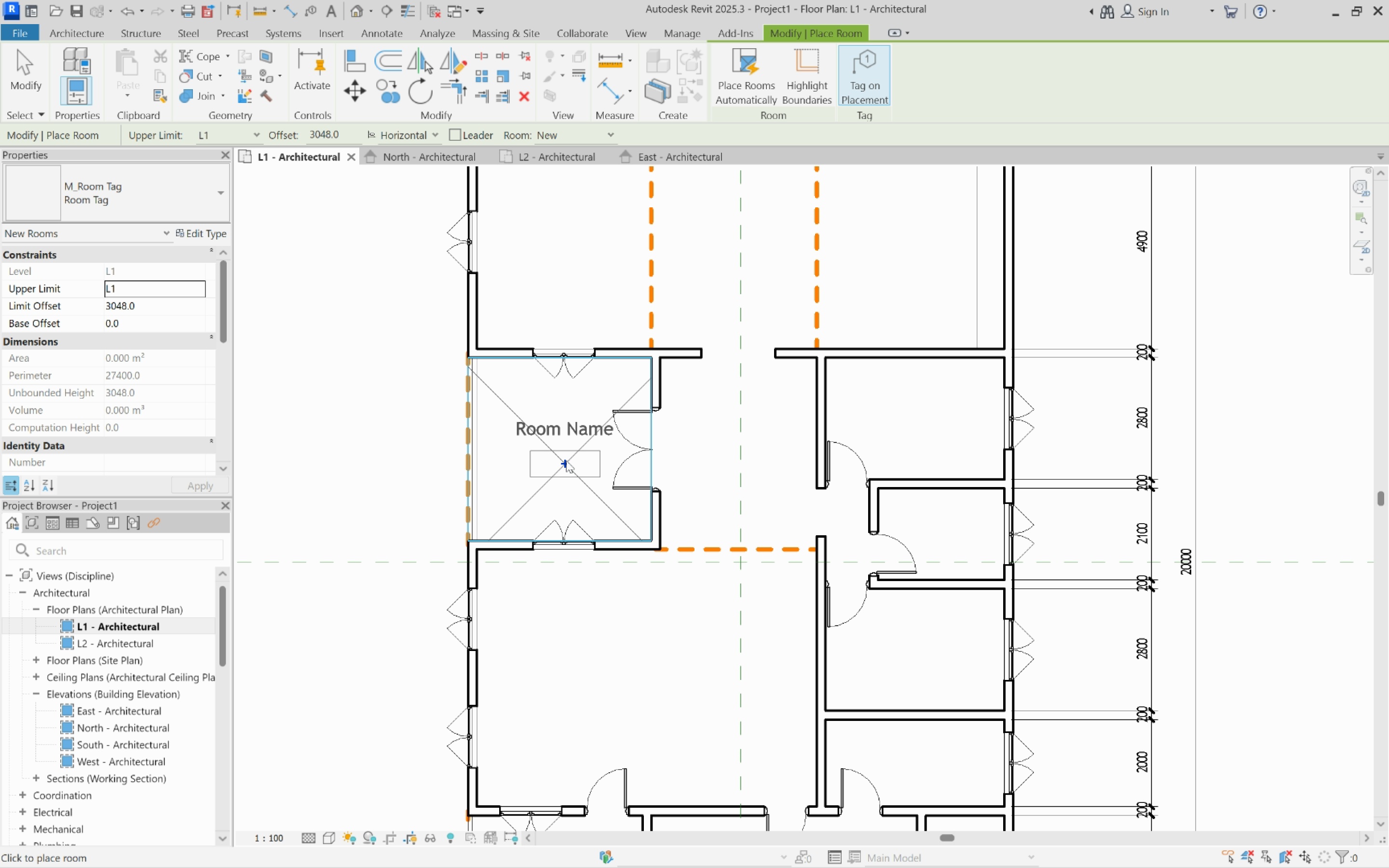 
left_click([570, 454])
 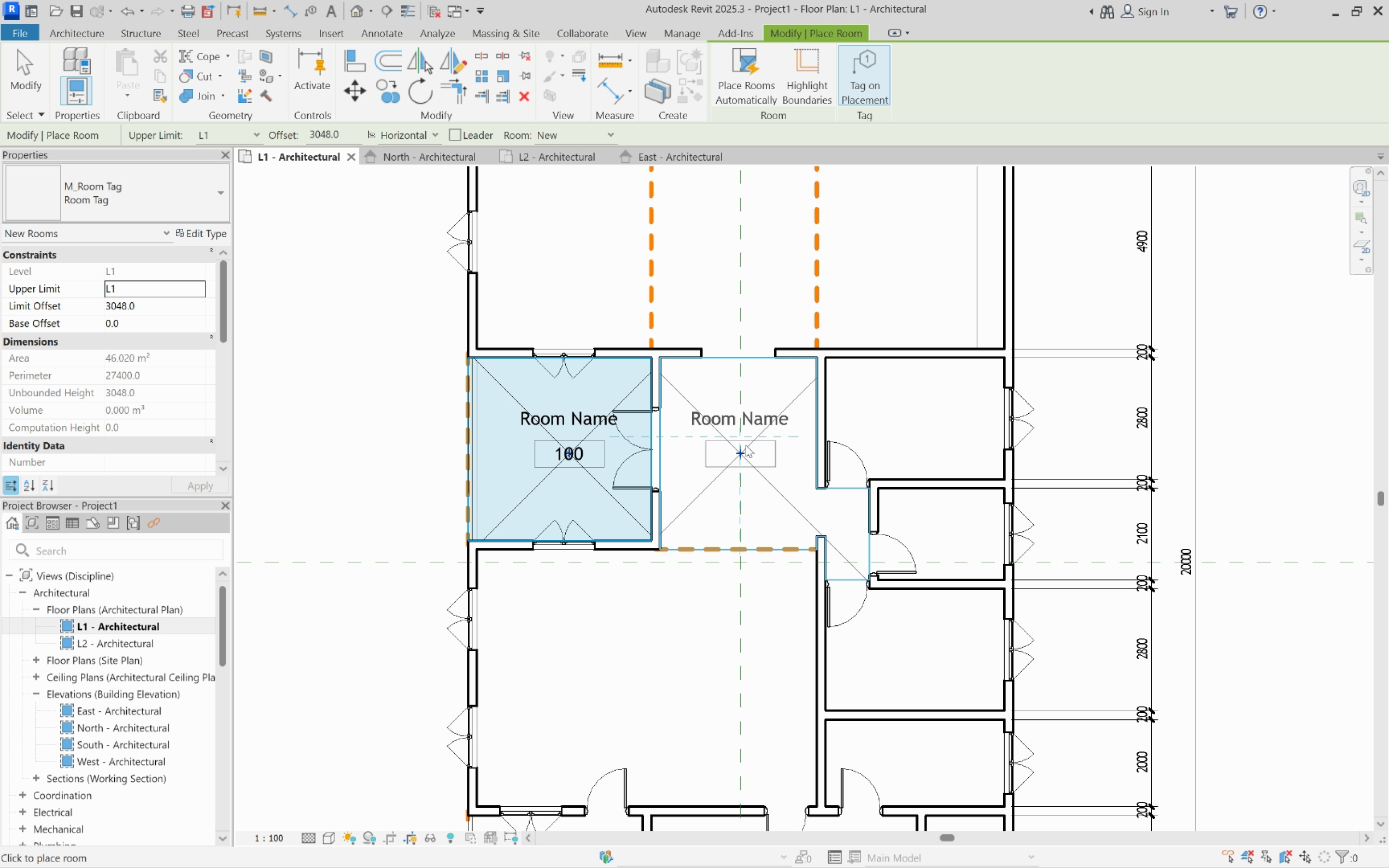 
scroll: coordinate [747, 445], scroll_direction: down, amount: 3.0
 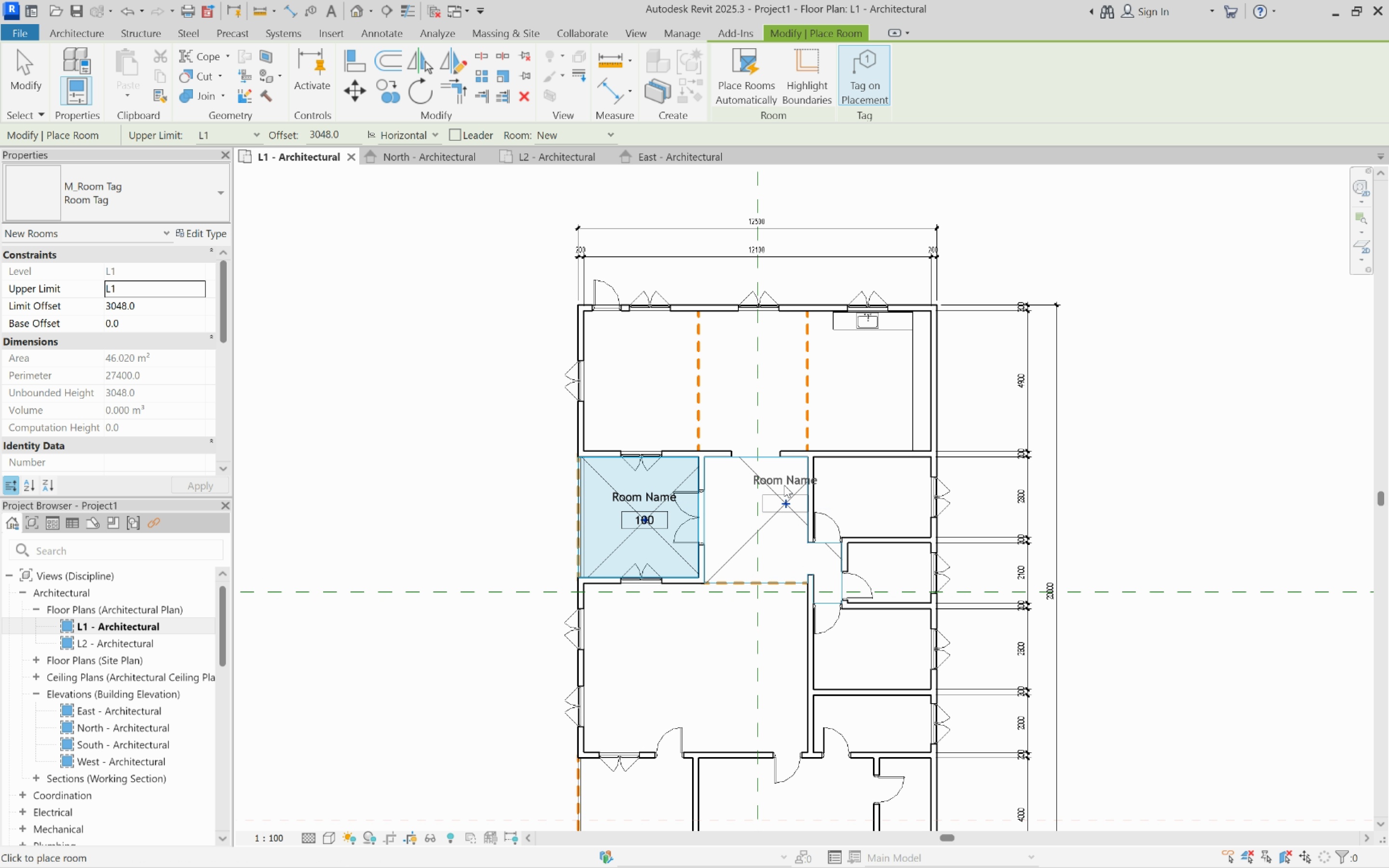 
scroll: coordinate [784, 482], scroll_direction: up, amount: 3.0
 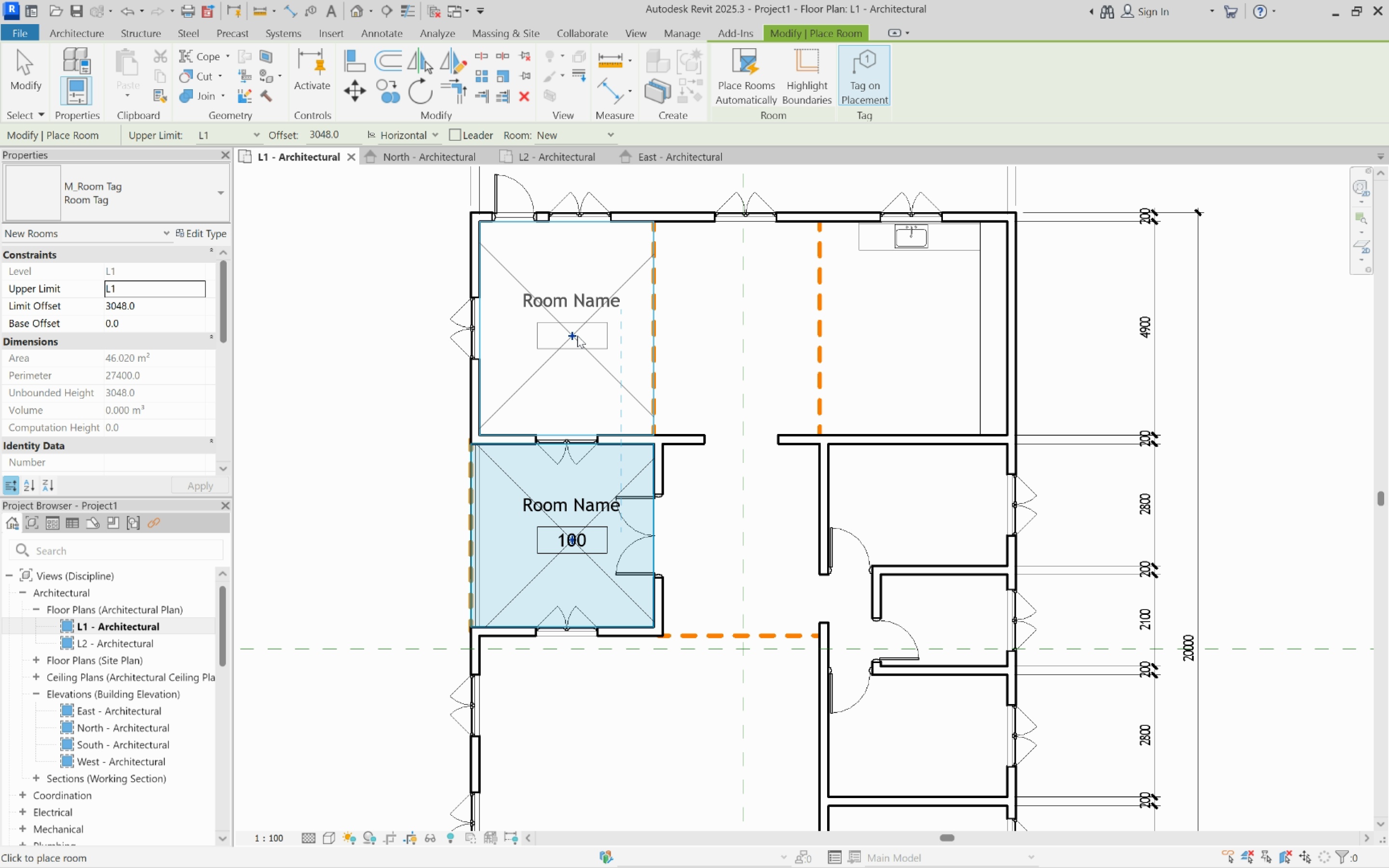 
left_click([577, 336])
 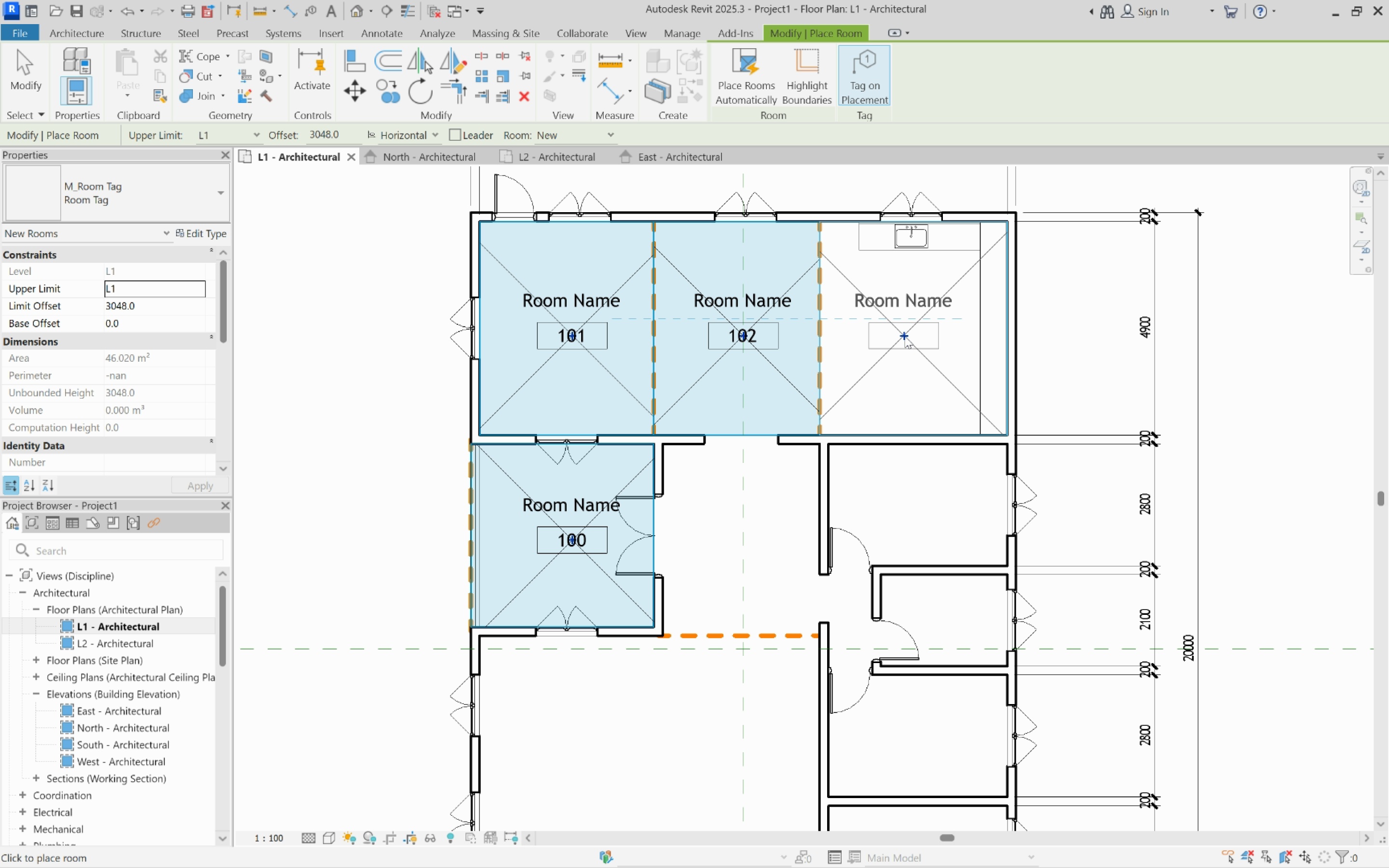 
left_click([907, 336])
 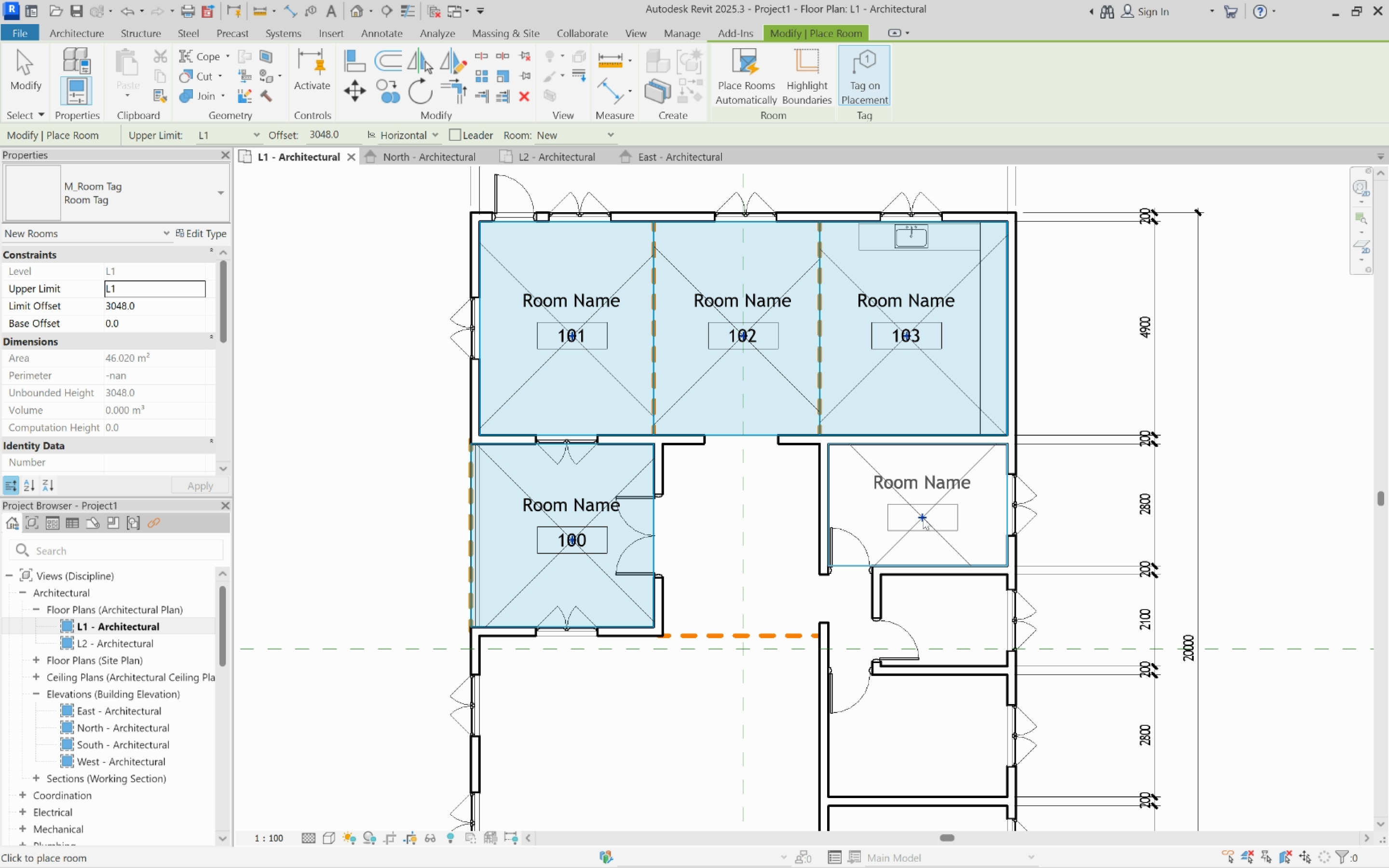 
left_click([923, 517])
 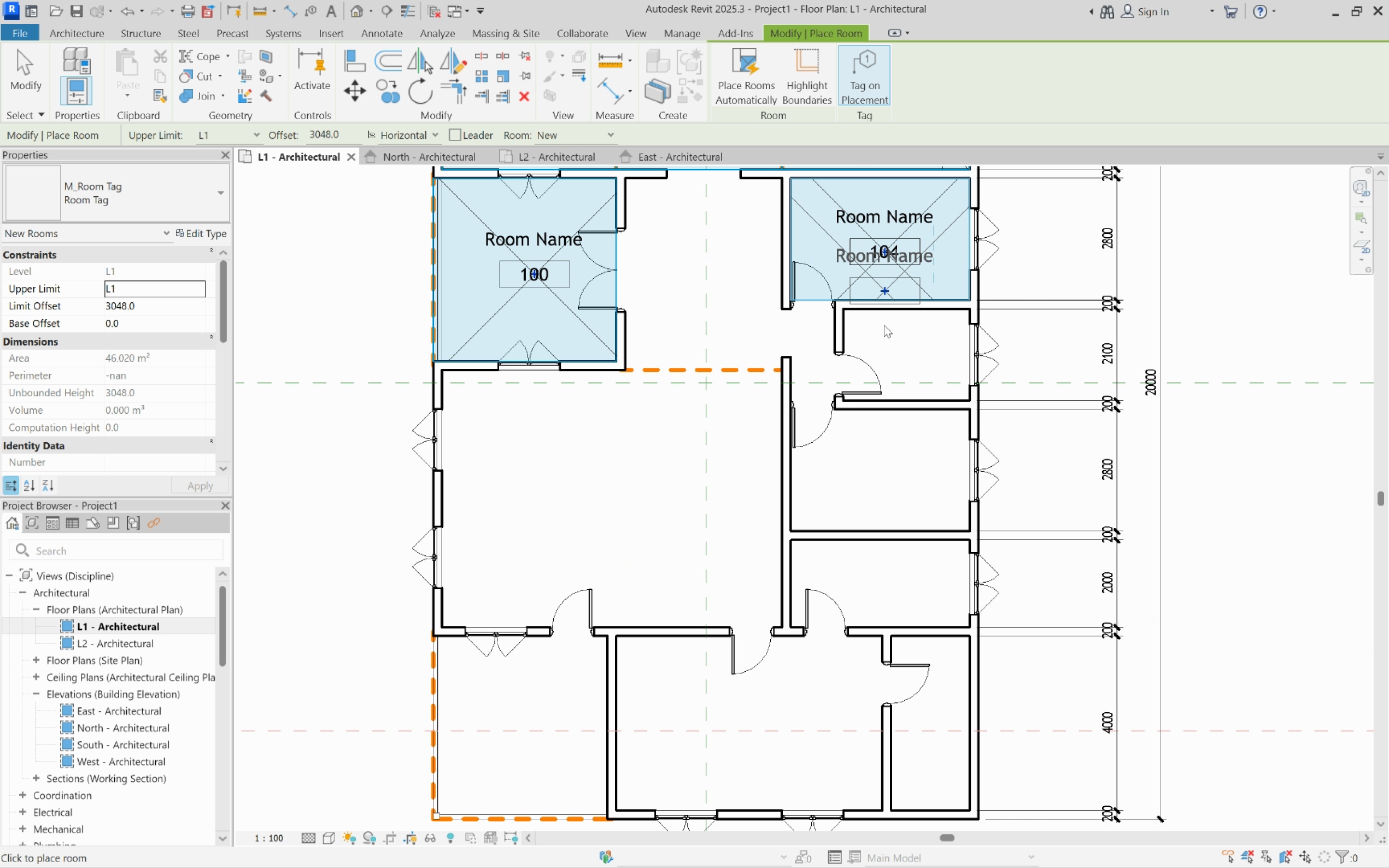 
scroll: coordinate [884, 326], scroll_direction: up, amount: 3.0
 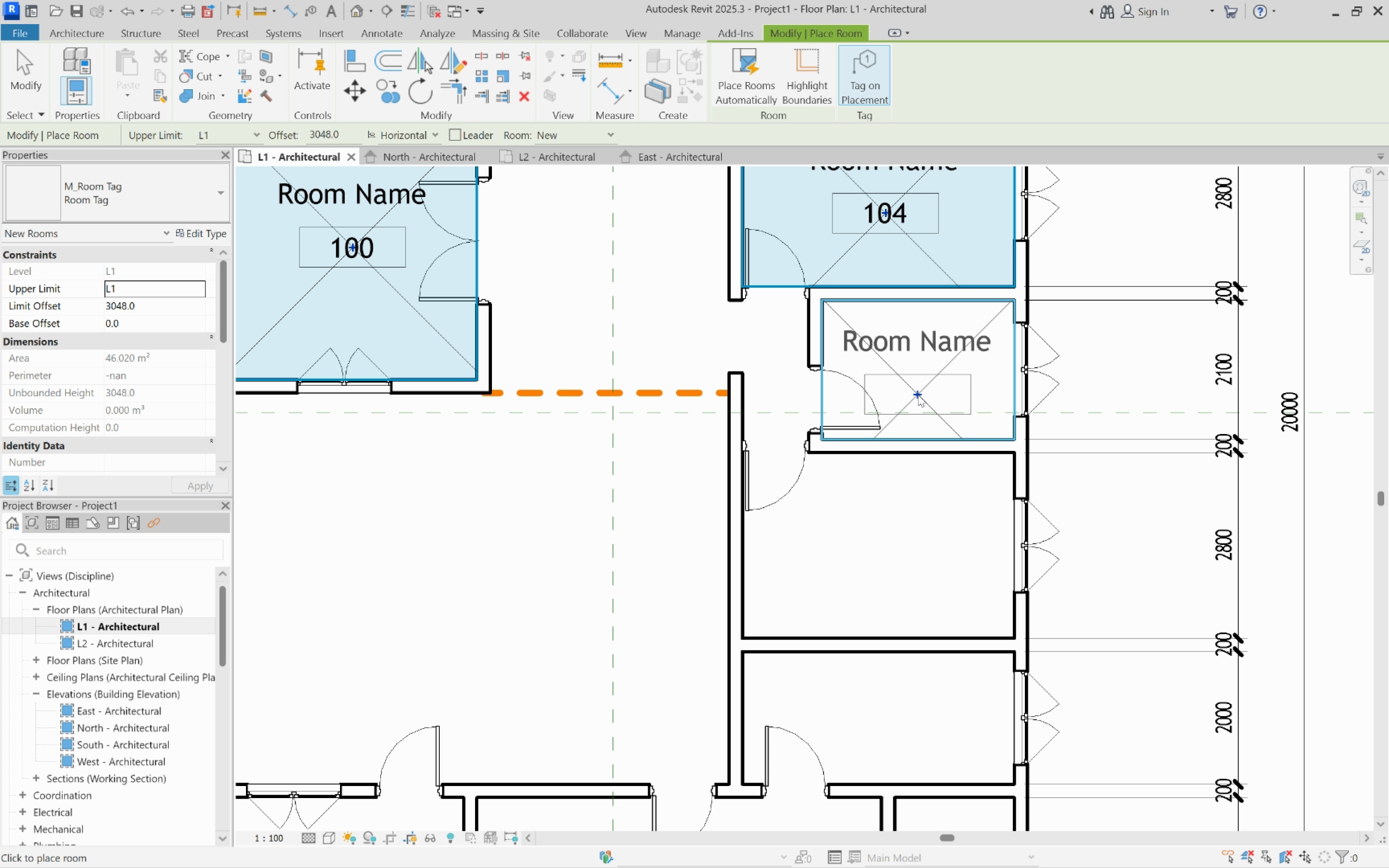 
left_click([918, 394])
 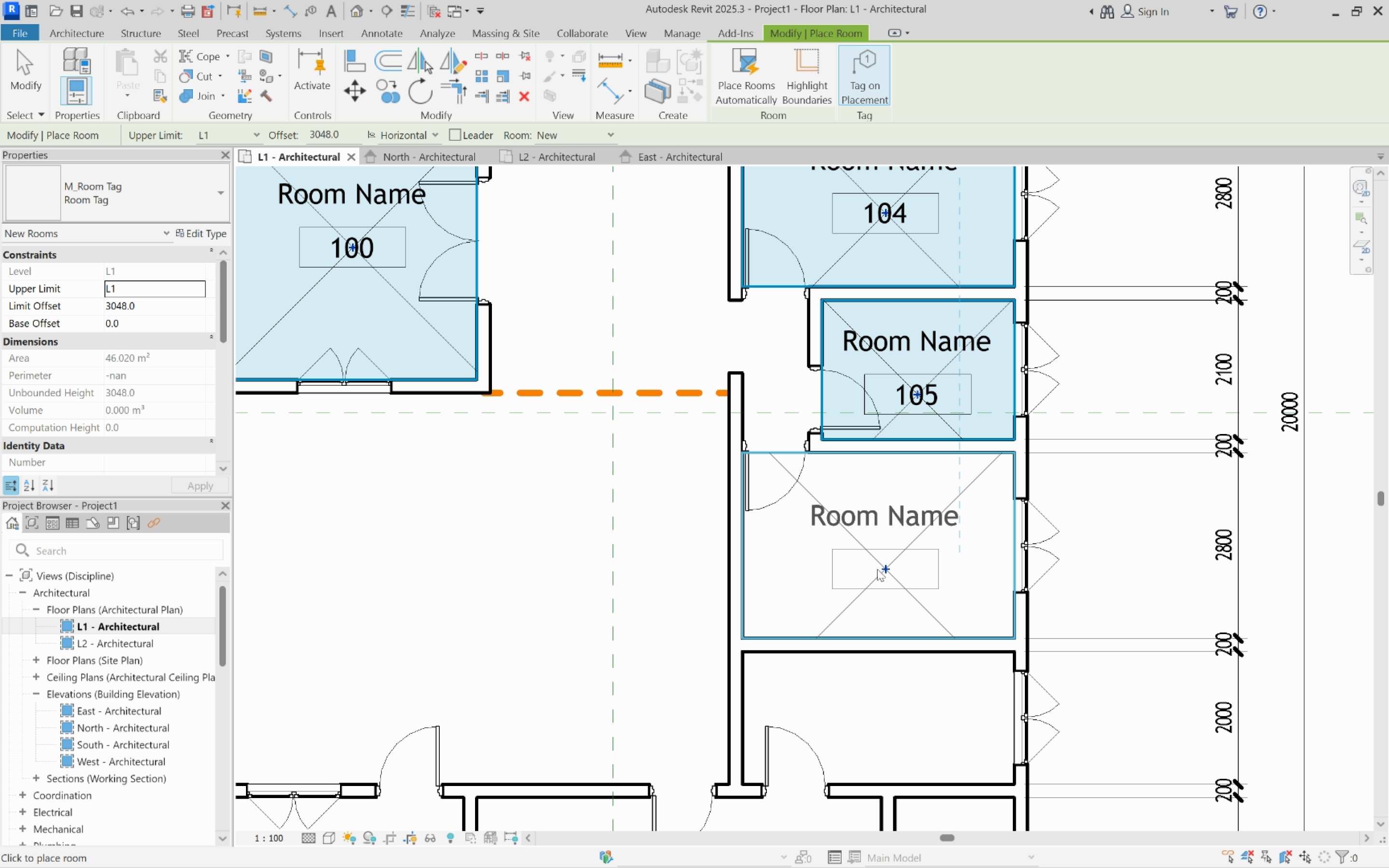 
left_click([877, 569])
 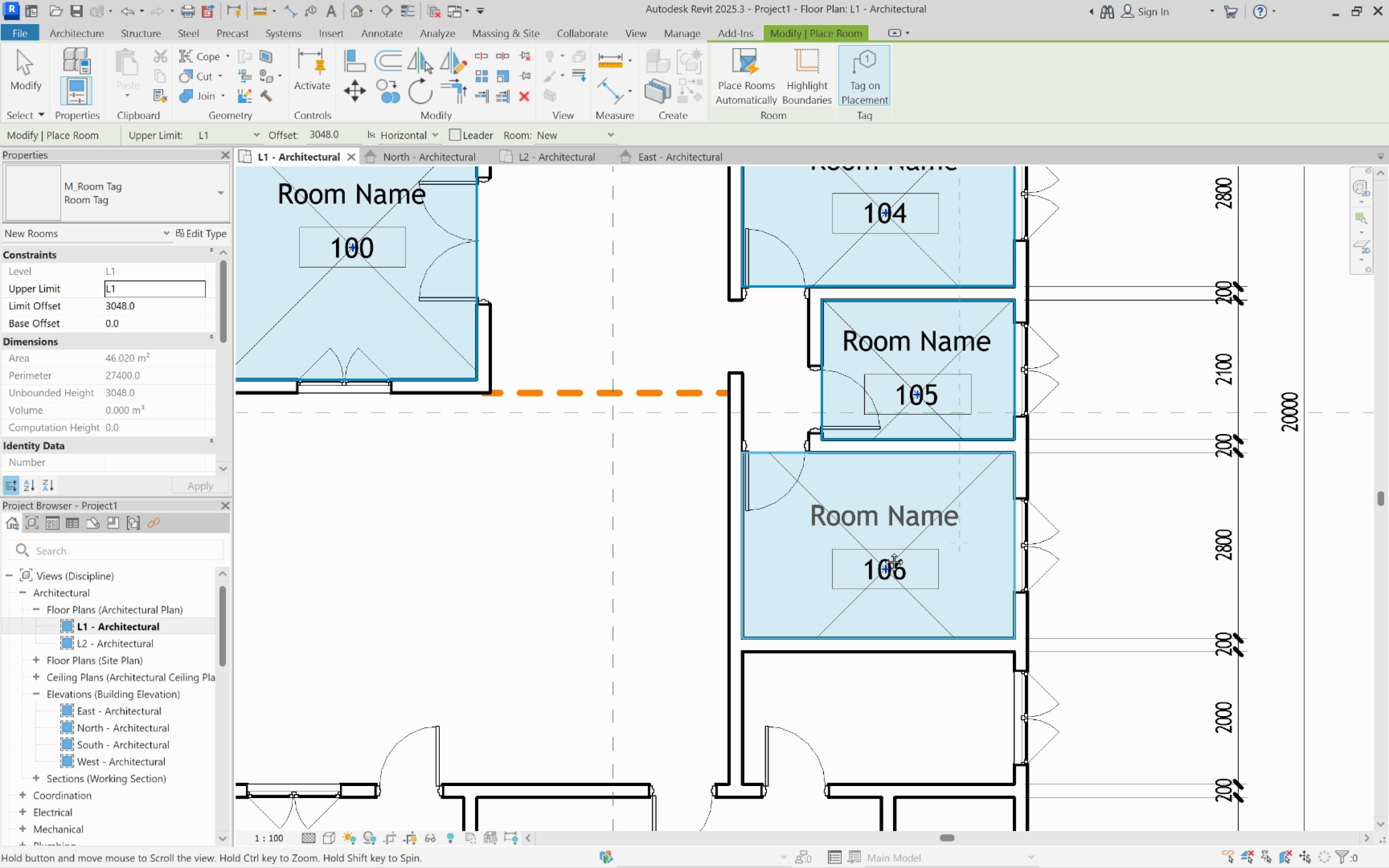 
scroll: coordinate [883, 560], scroll_direction: up, amount: 1.0
 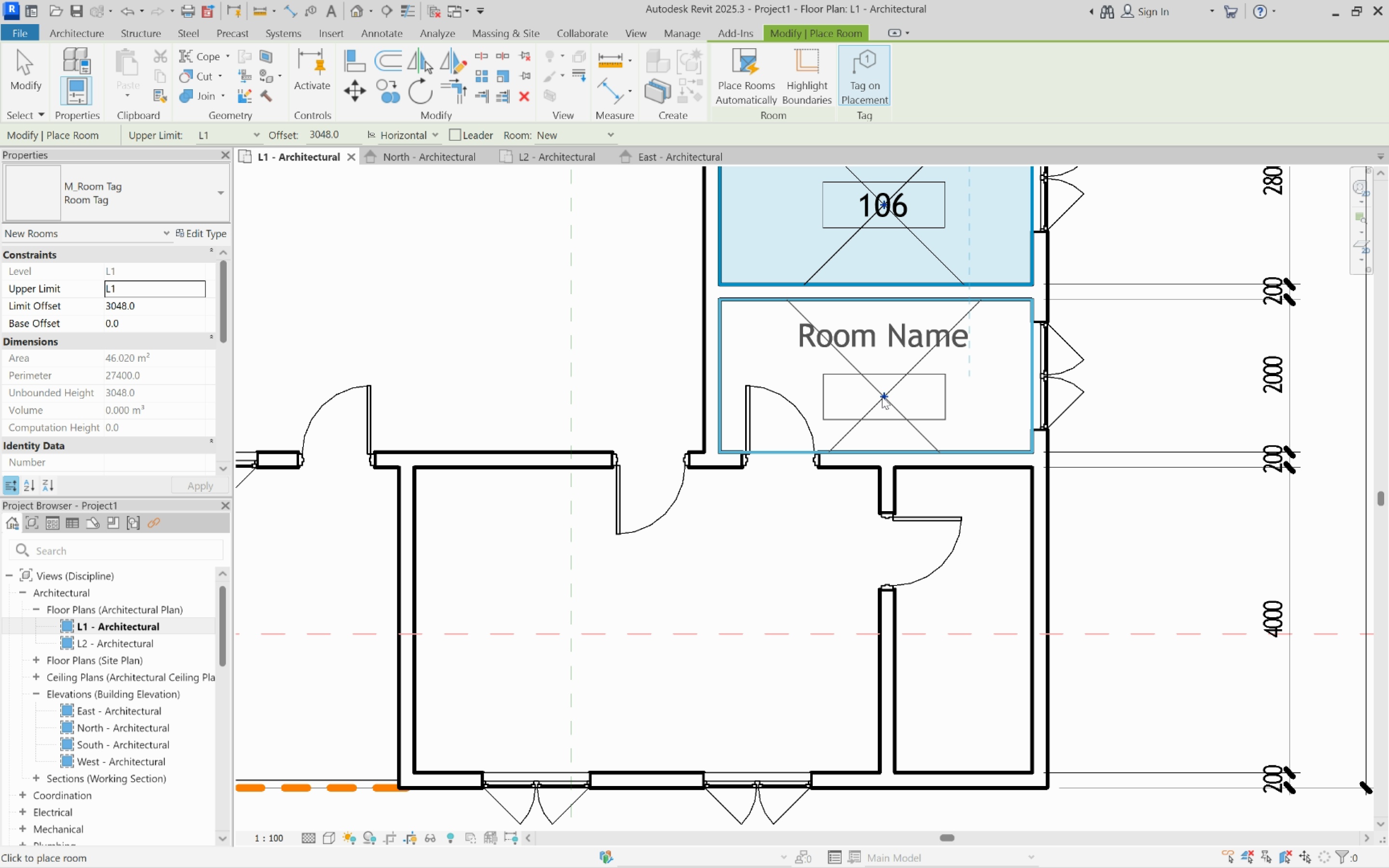 
left_click([882, 399])
 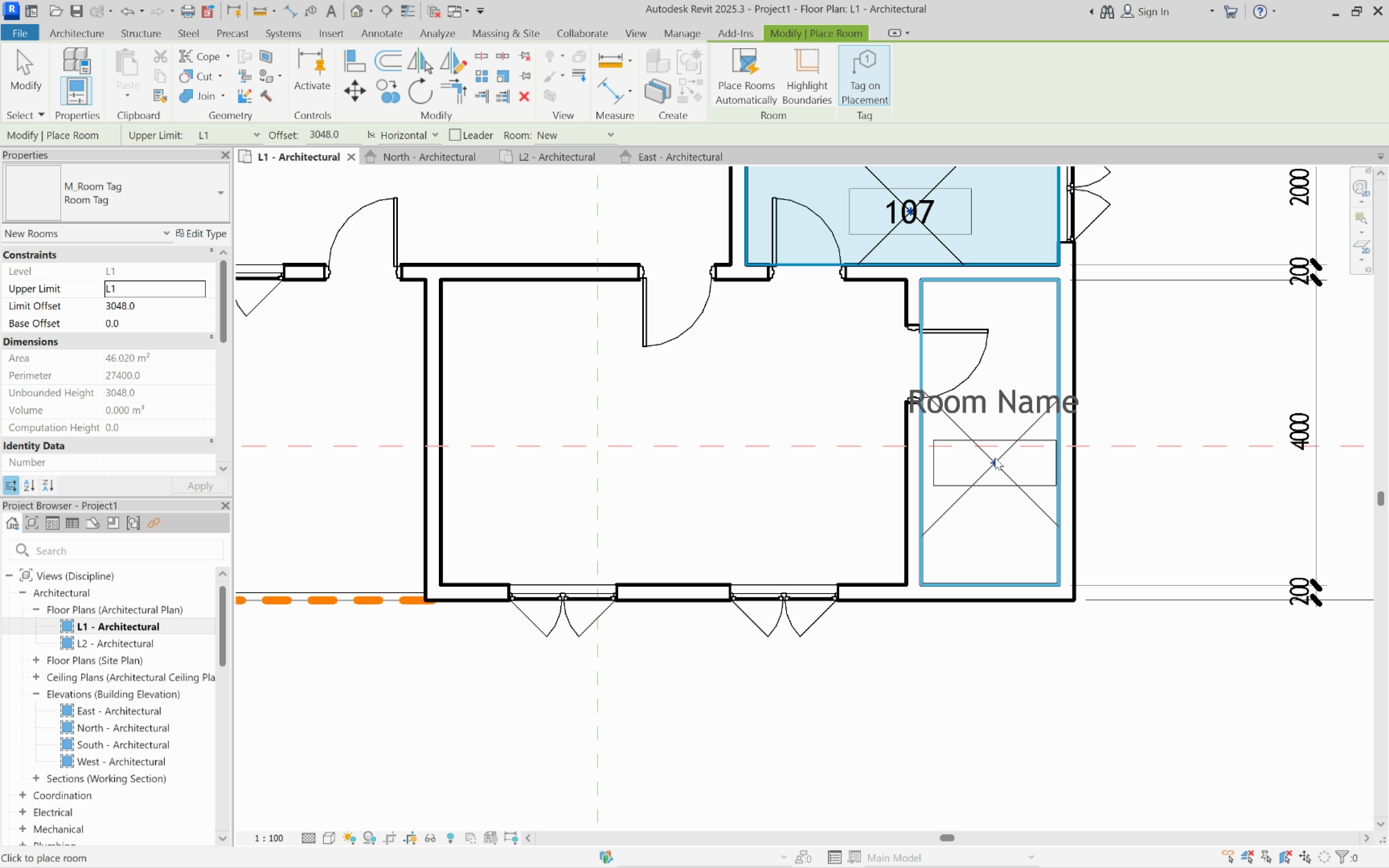 
left_click([996, 452])
 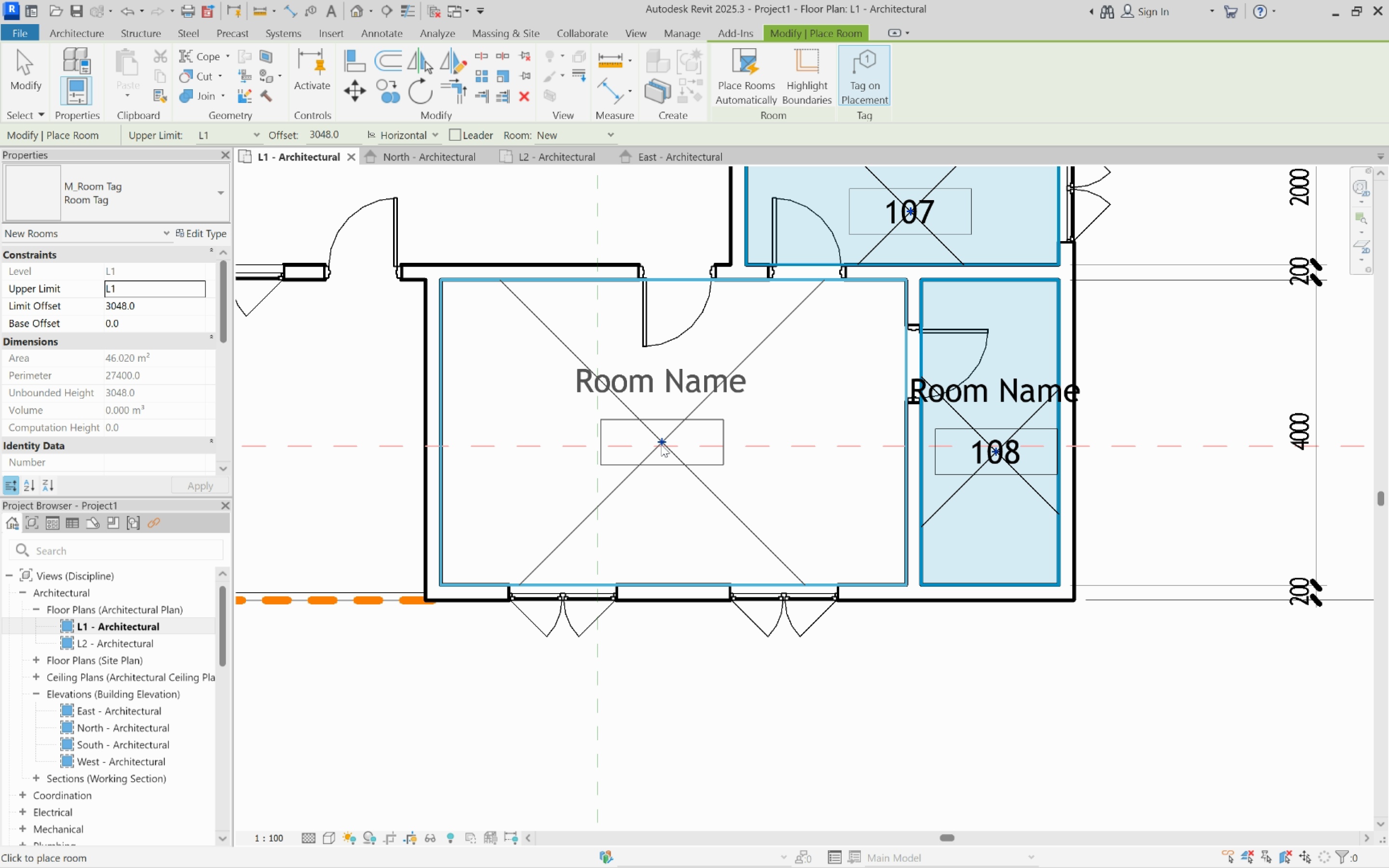 
key(Escape)
 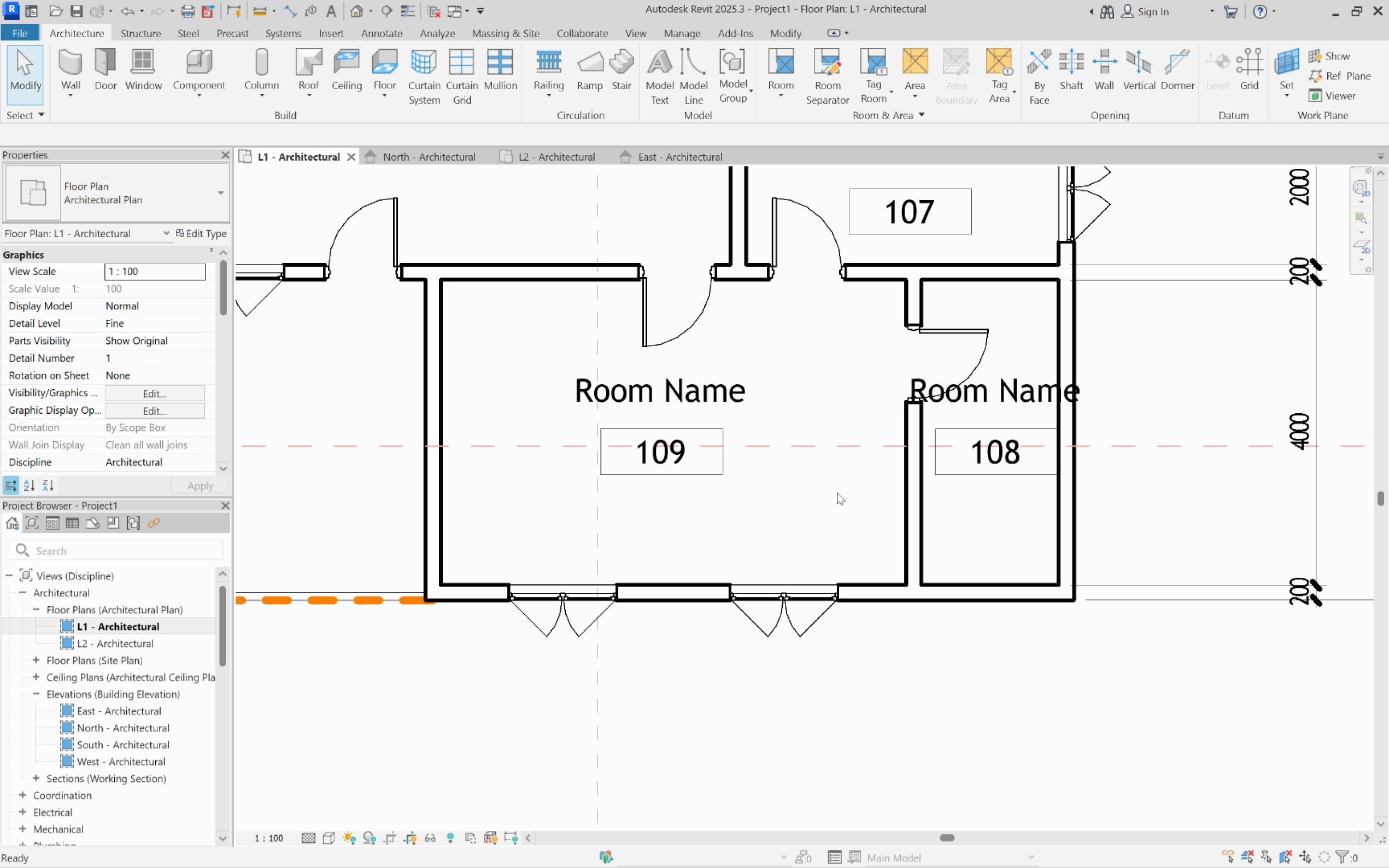 
key(Escape)
 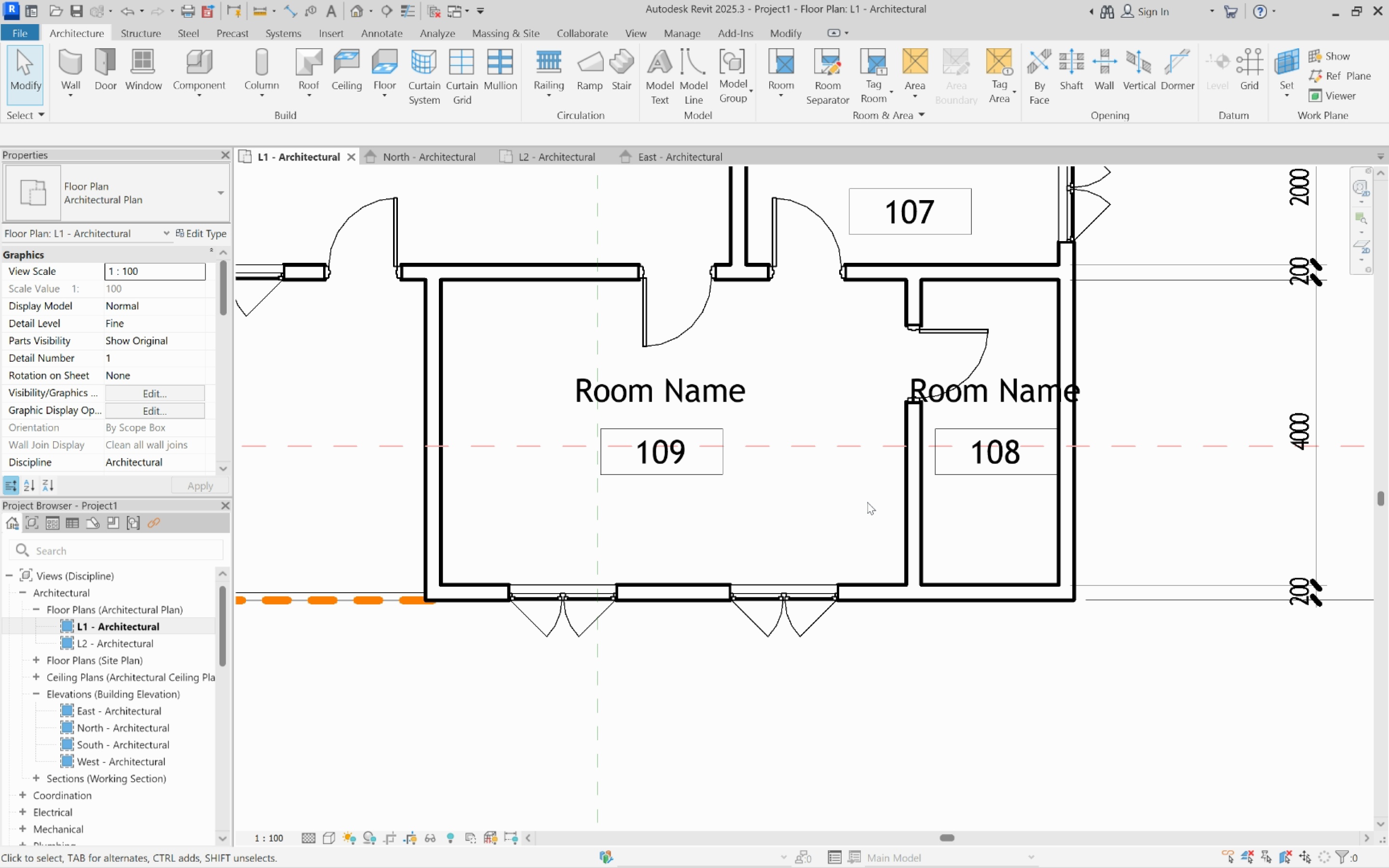 
scroll: coordinate [893, 555], scroll_direction: down, amount: 8.0
 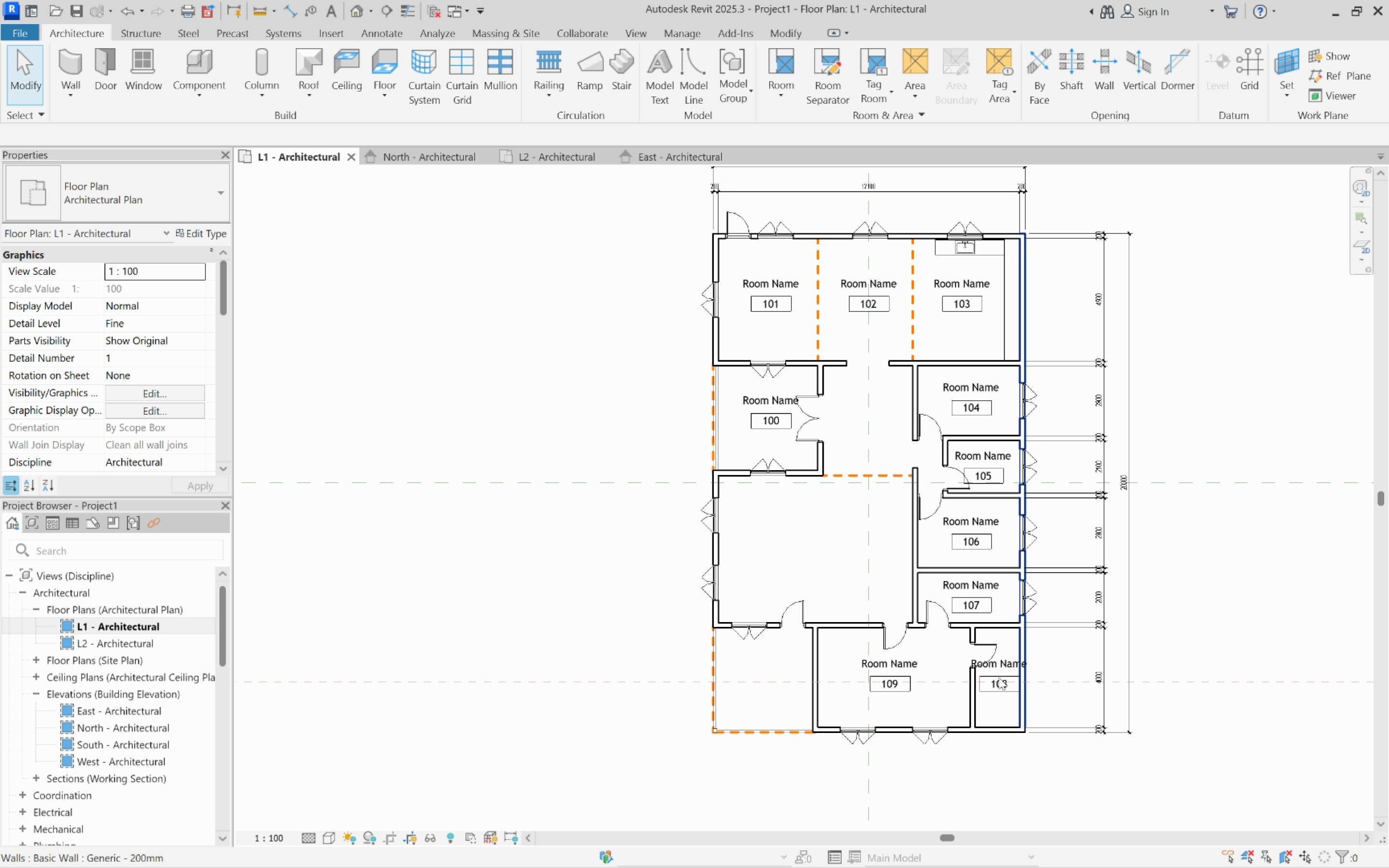 
scroll: coordinate [985, 675], scroll_direction: up, amount: 3.0
 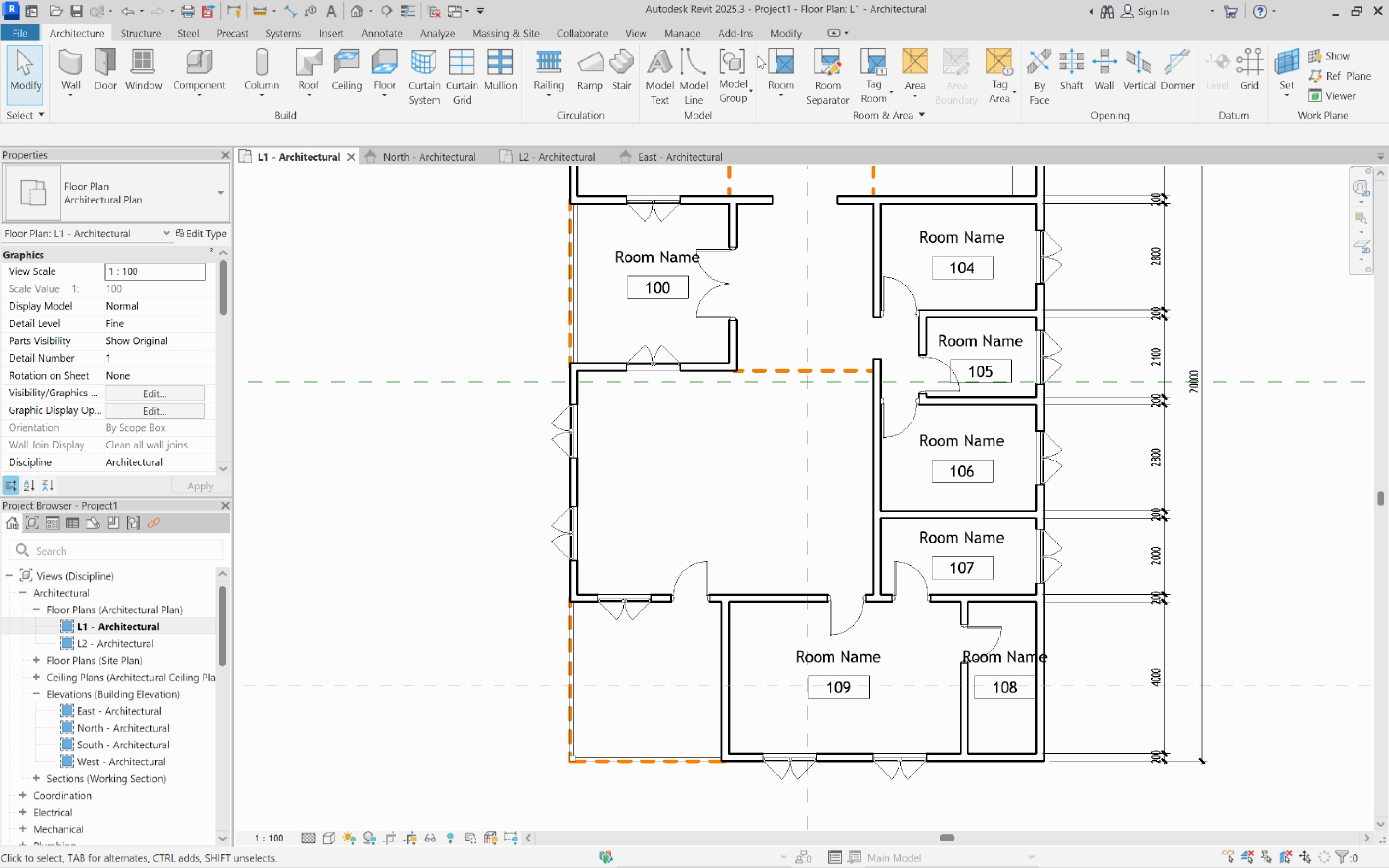 
left_click([775, 55])
 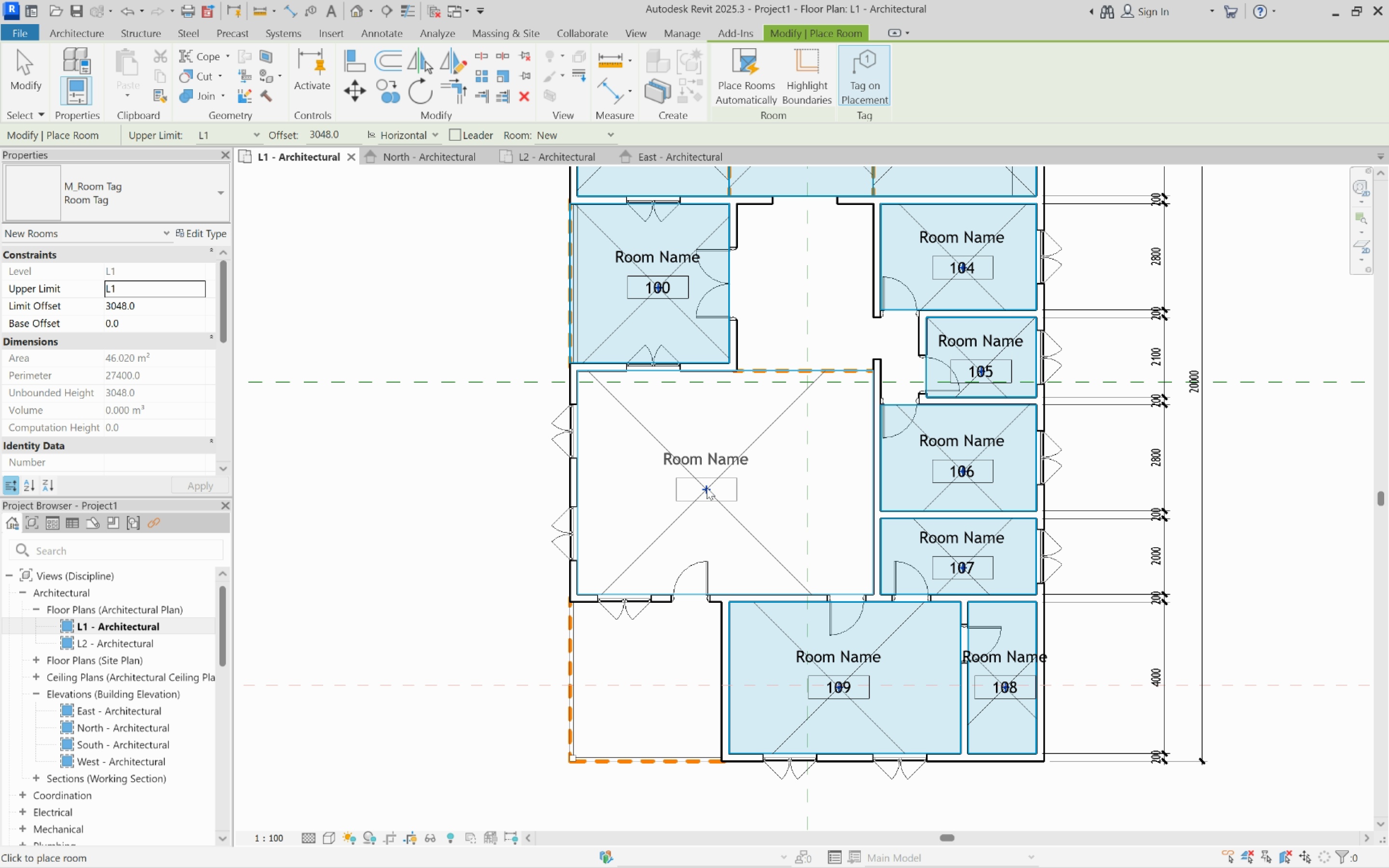 
left_click([709, 480])
 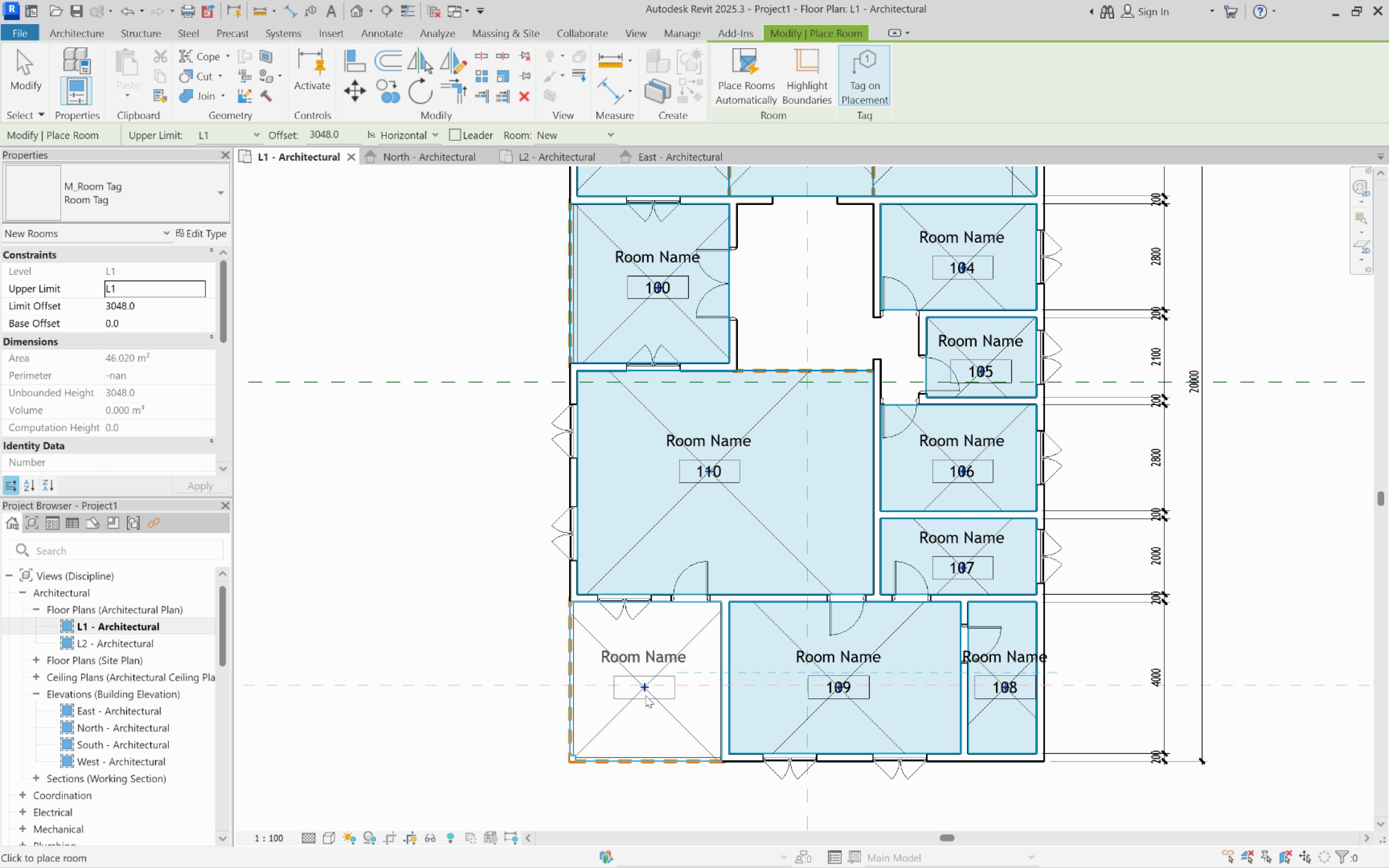 
left_click([646, 695])
 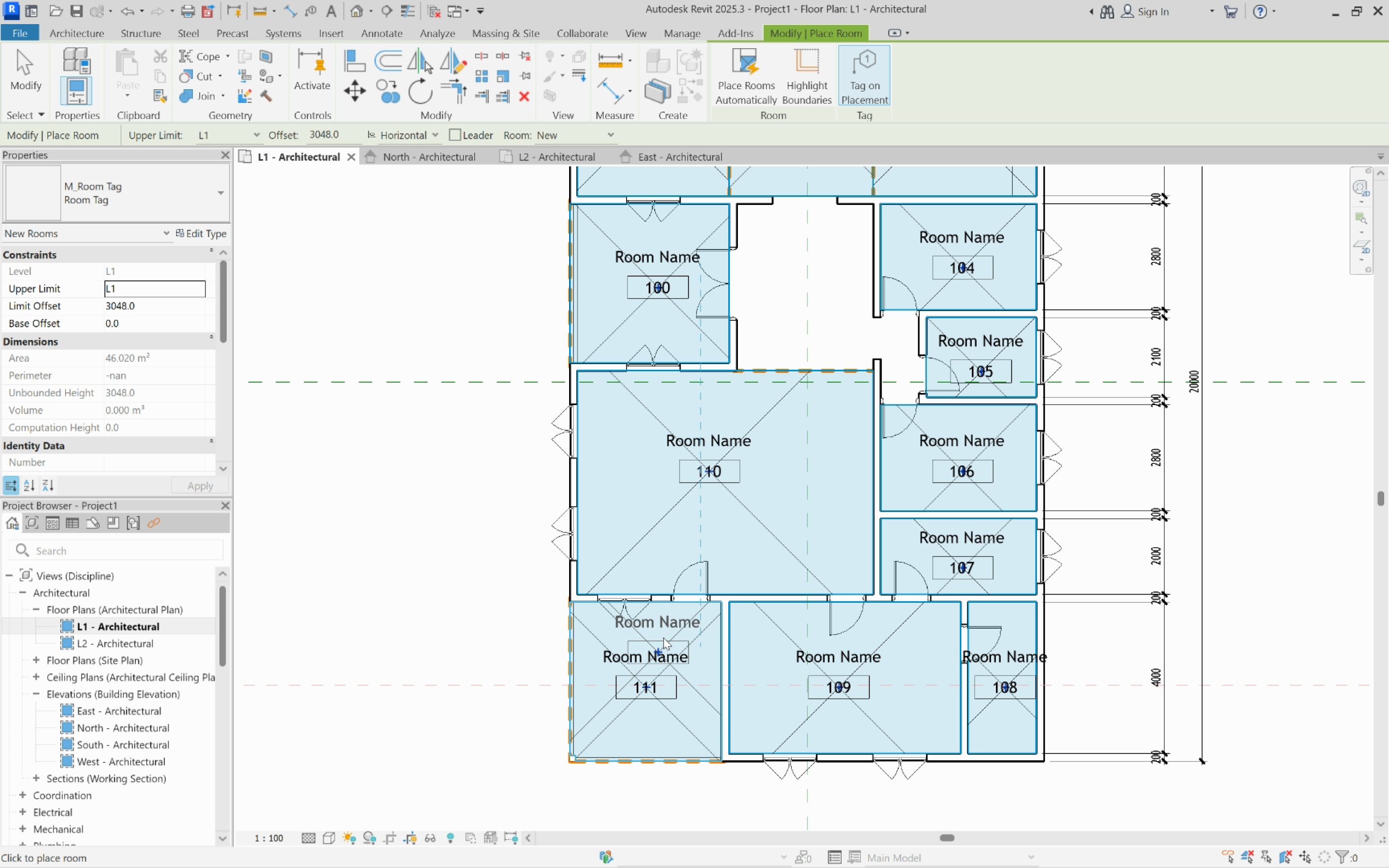 
key(Escape)
type(di)
 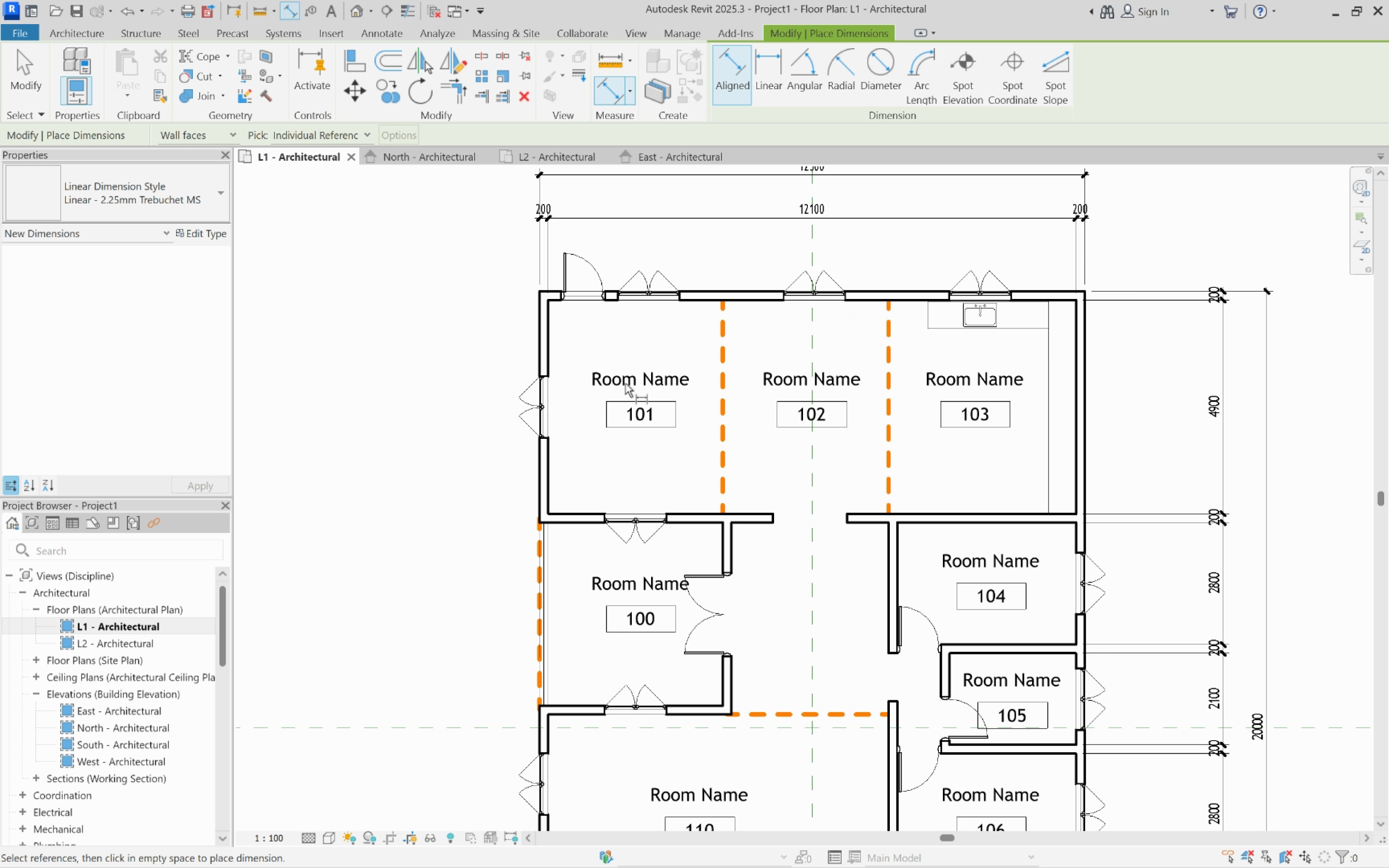 
scroll: coordinate [708, 556], scroll_direction: down, amount: 8.0
 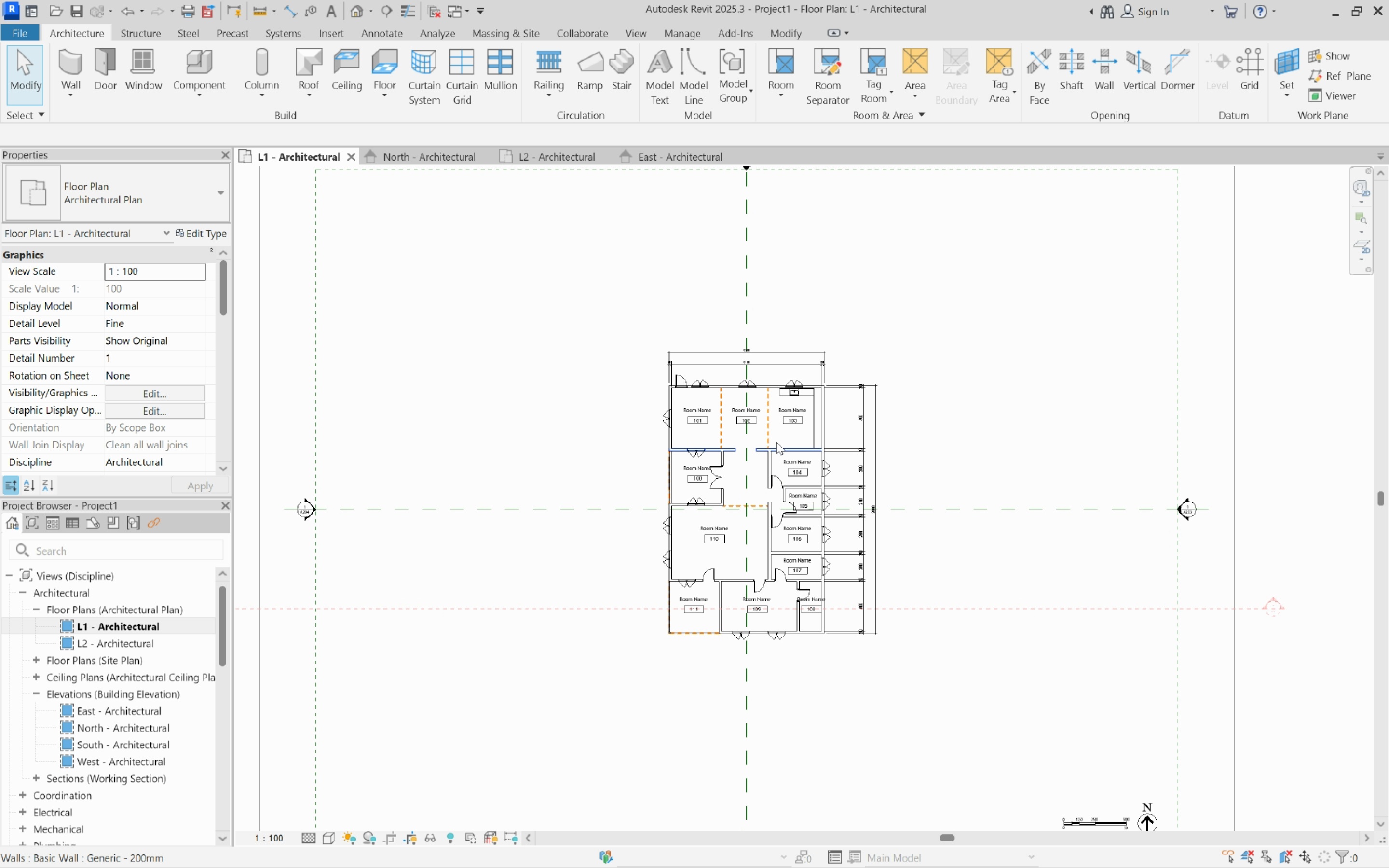 
scroll: coordinate [624, 413], scroll_direction: up, amount: 9.0
 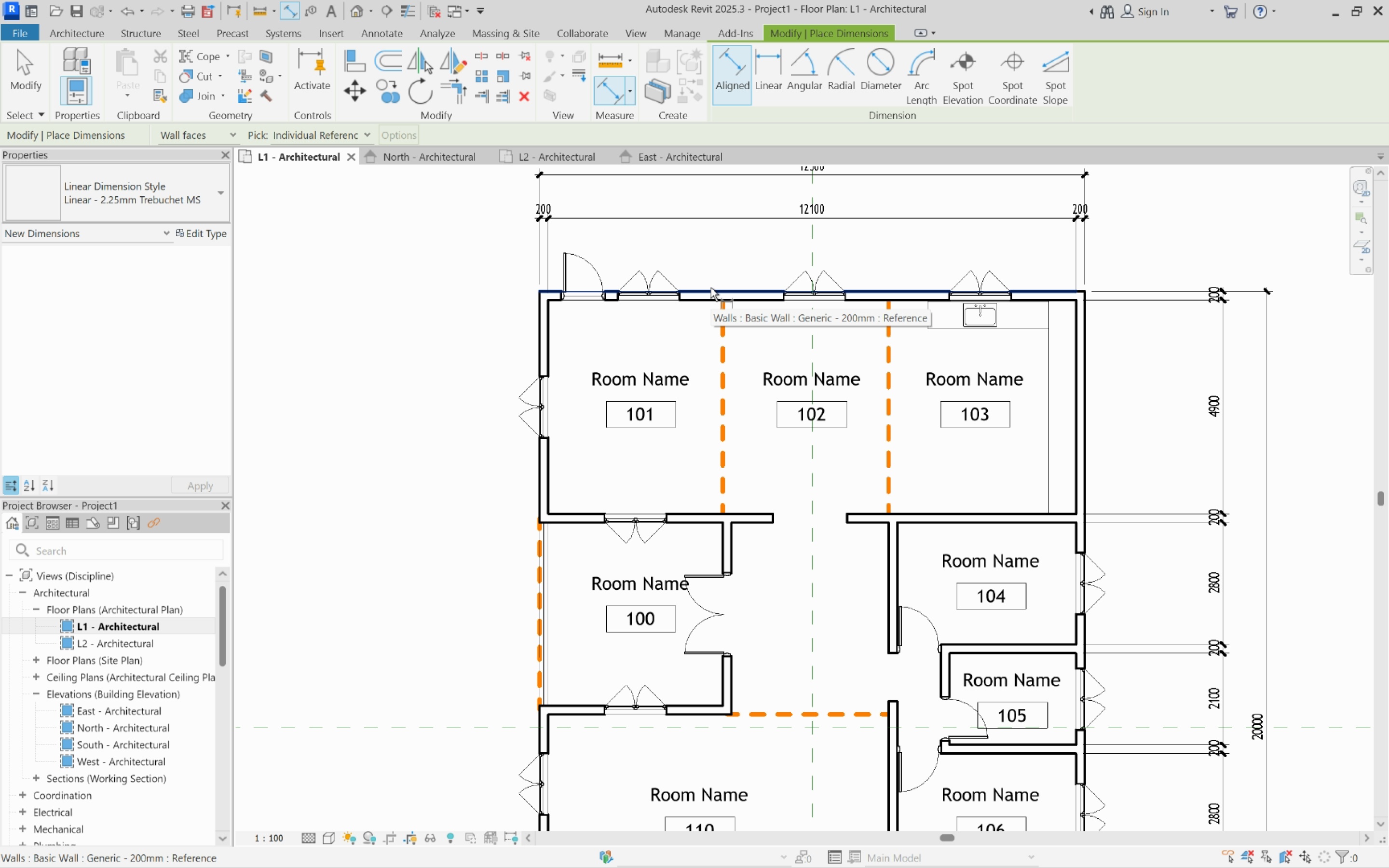 
left_click([710, 287])
 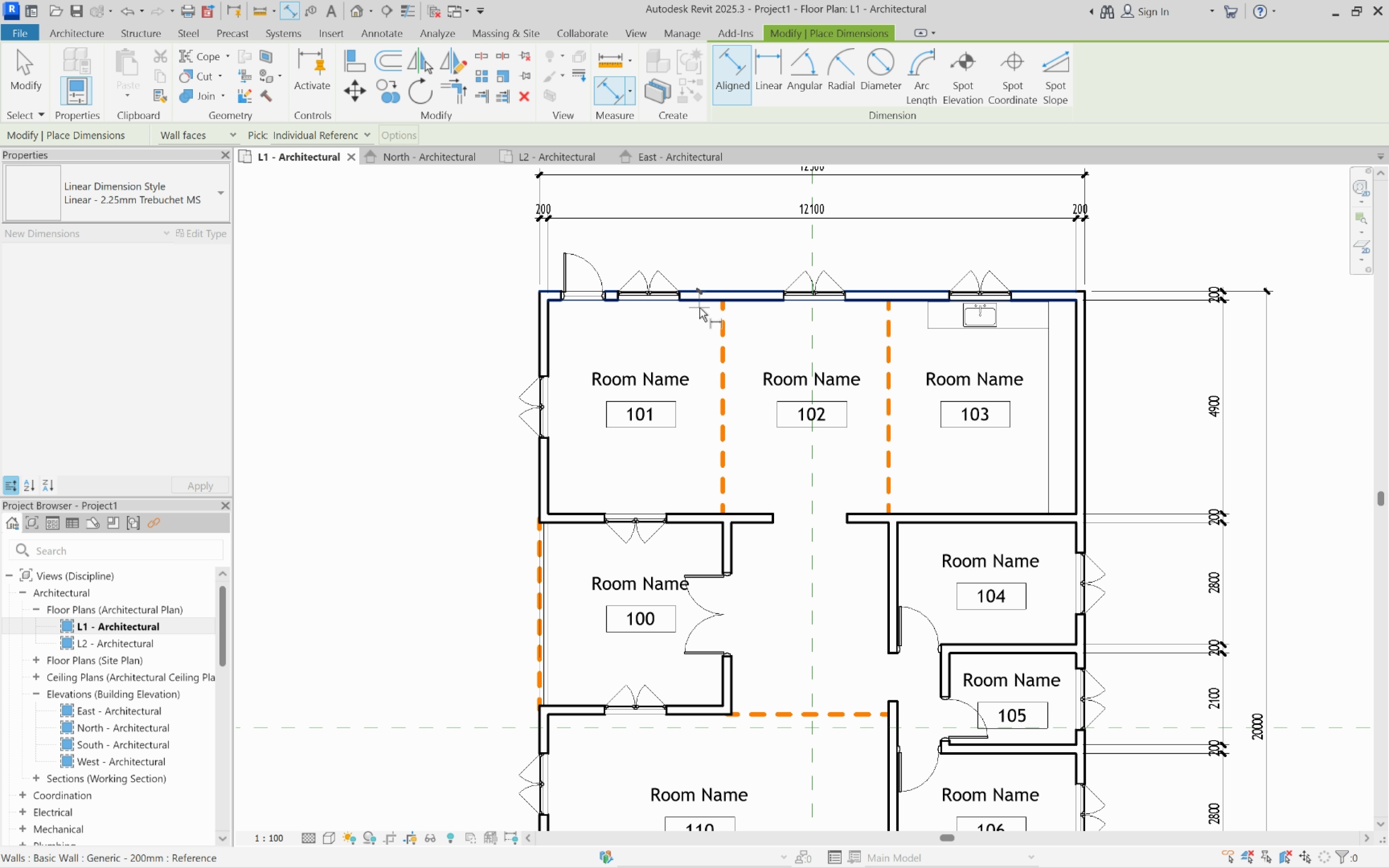 
left_click([699, 308])
 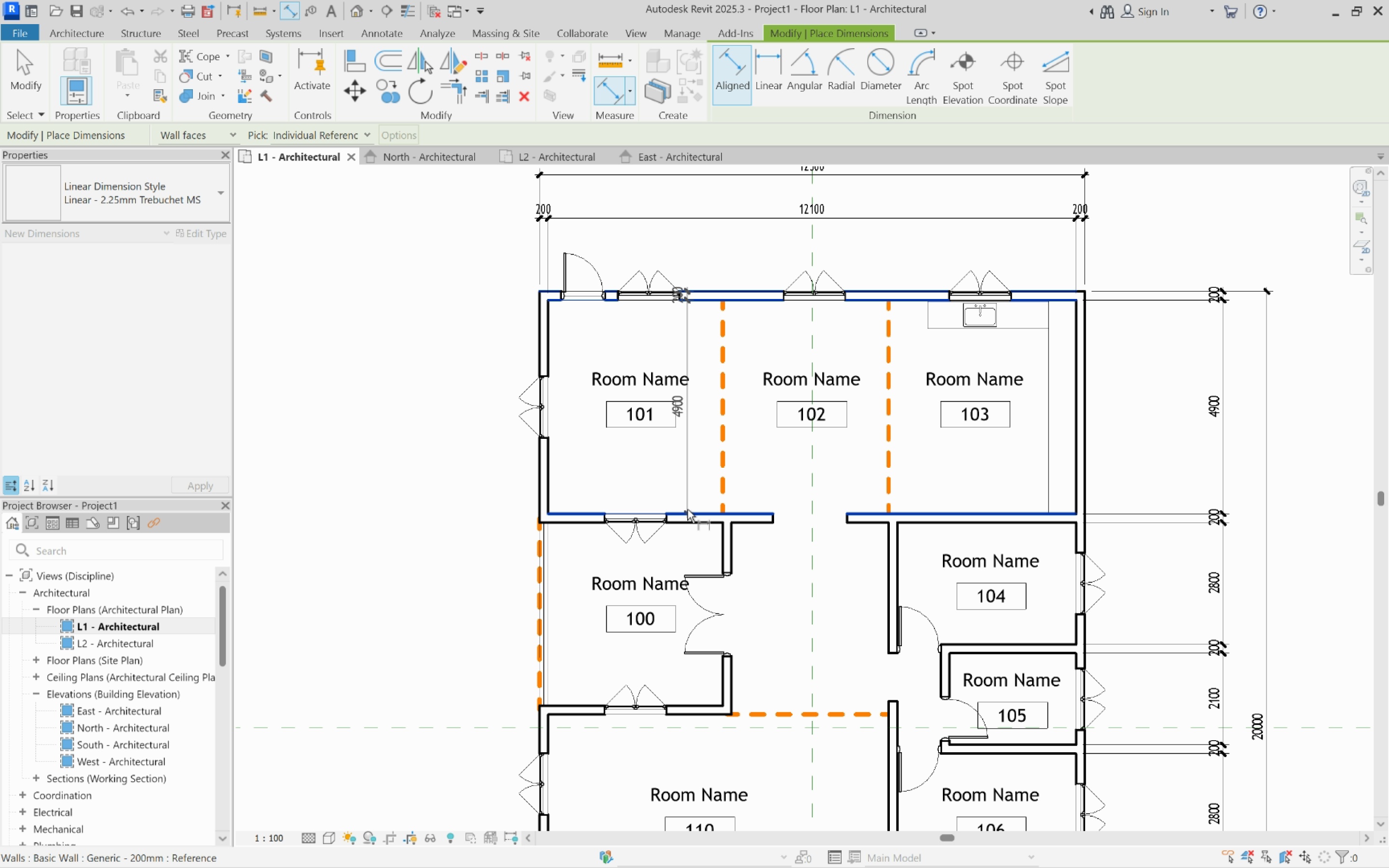 
left_click([687, 509])
 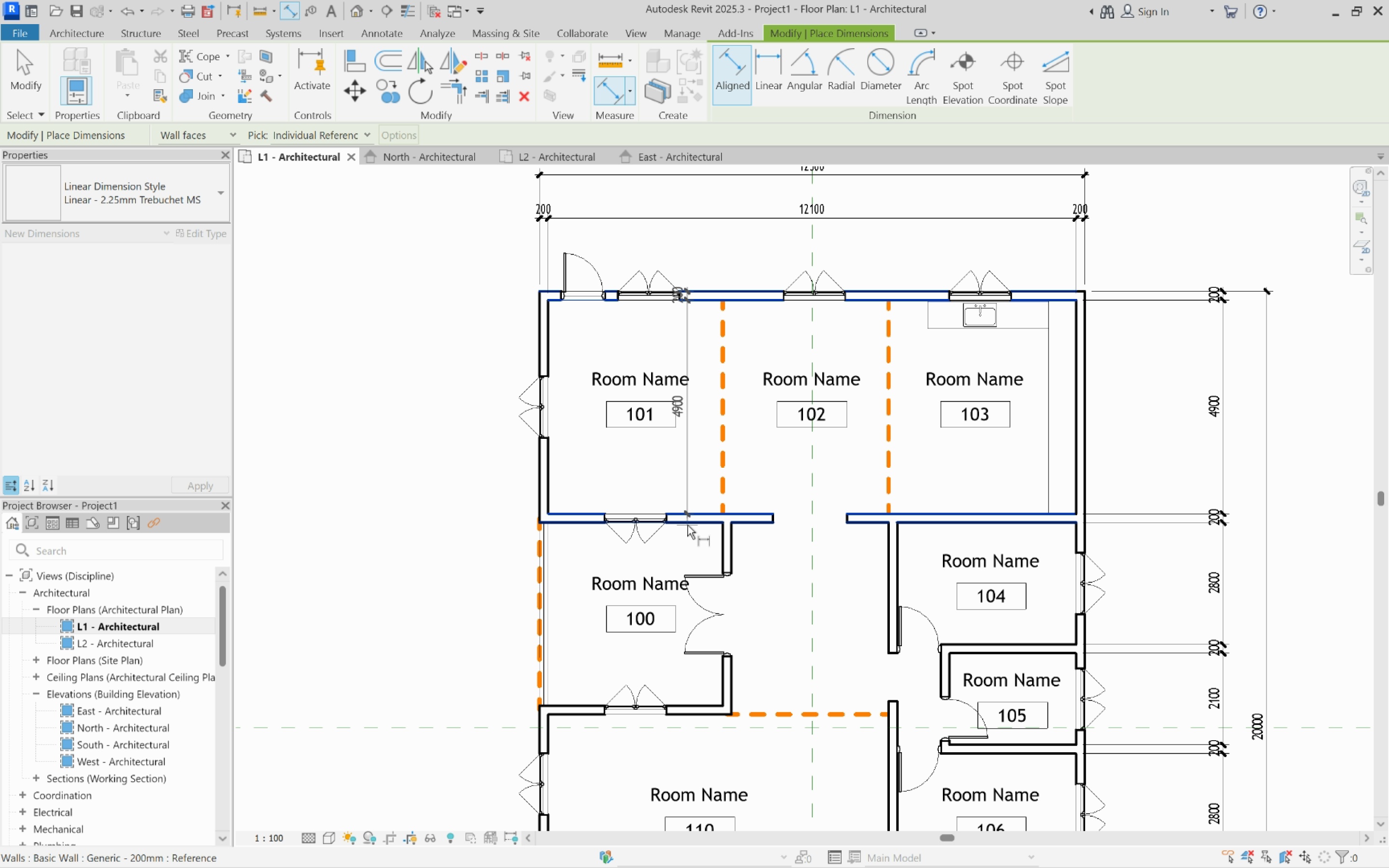 
left_click([687, 525])
 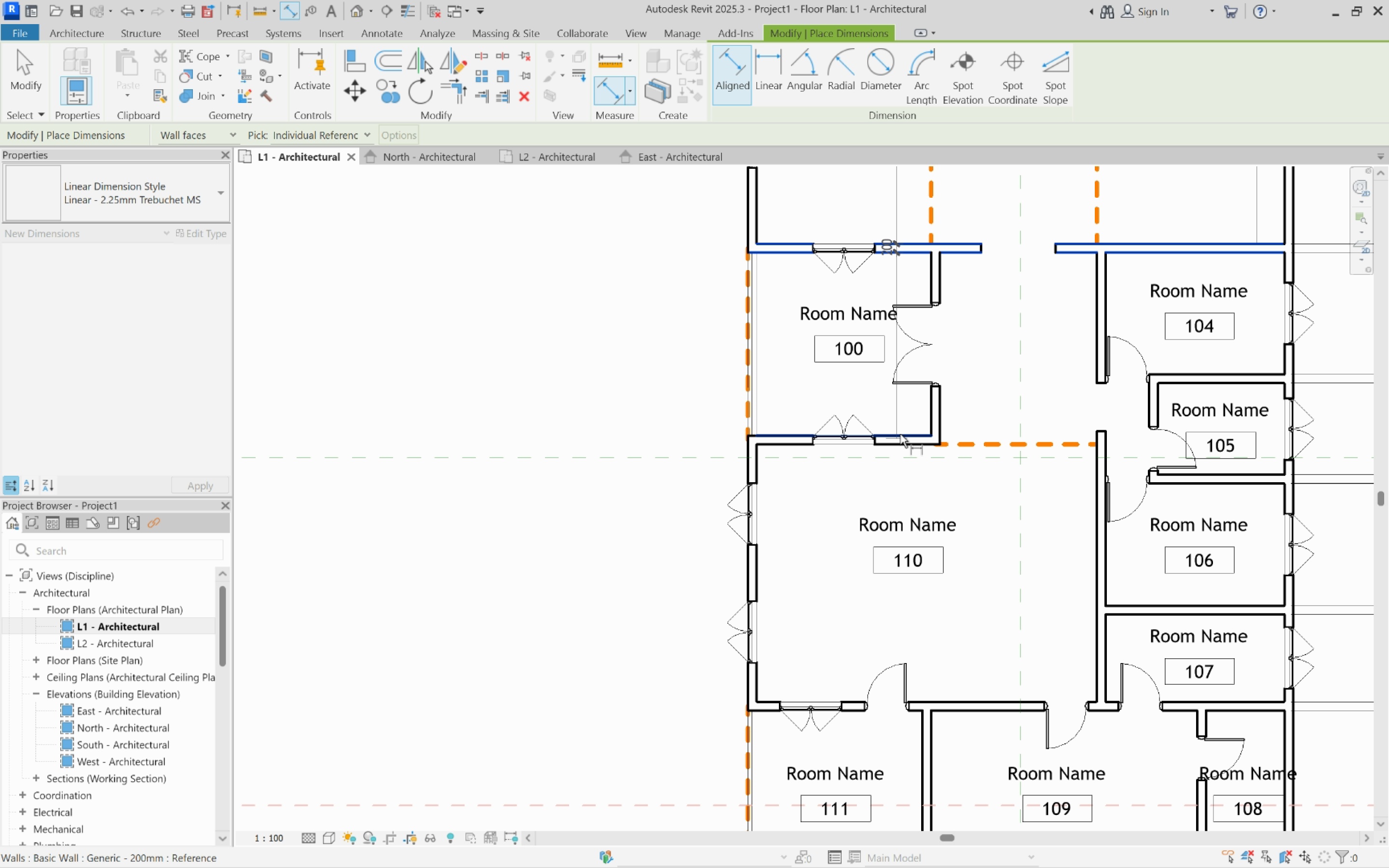 
left_click([900, 433])
 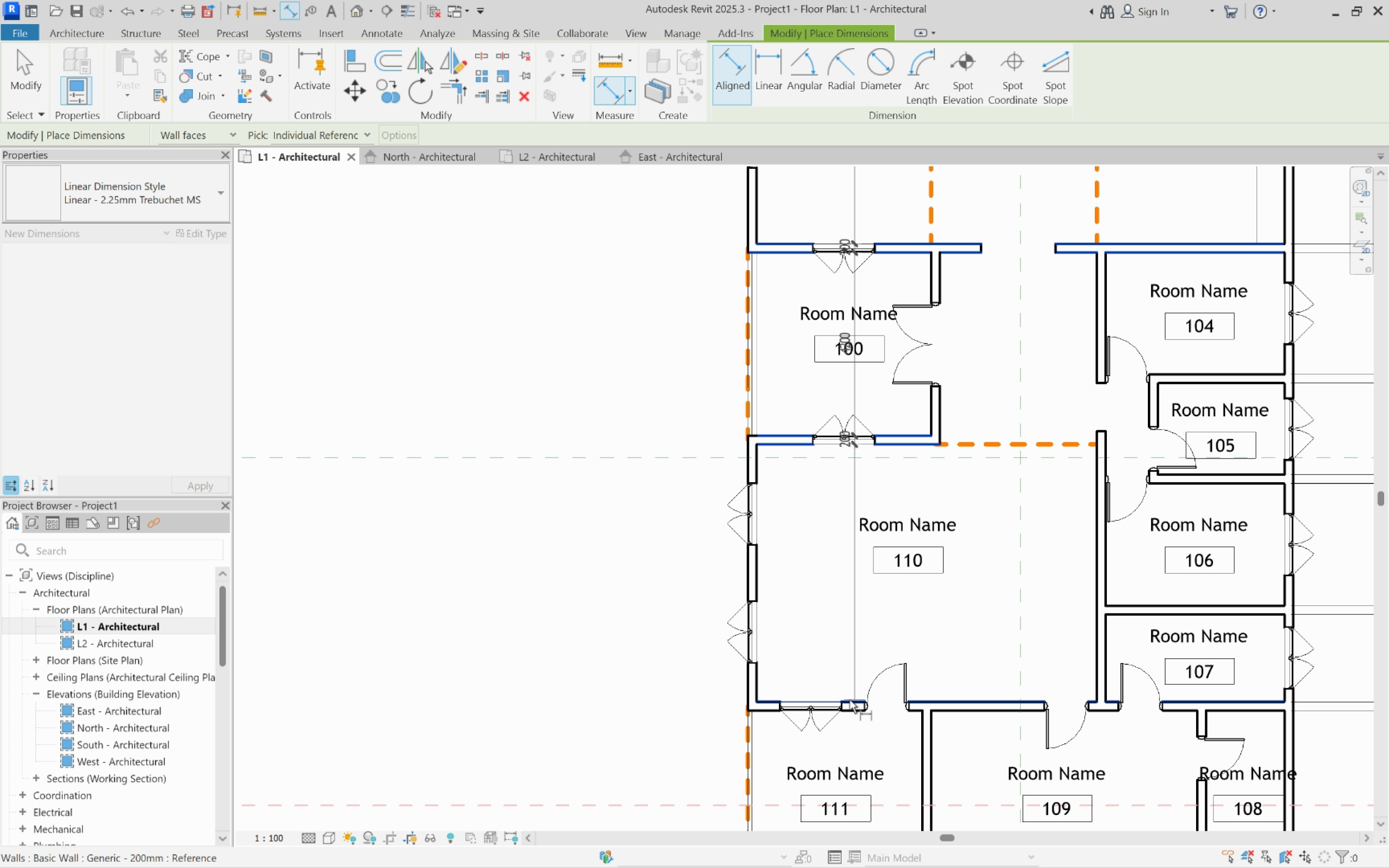 
left_click([978, 700])
 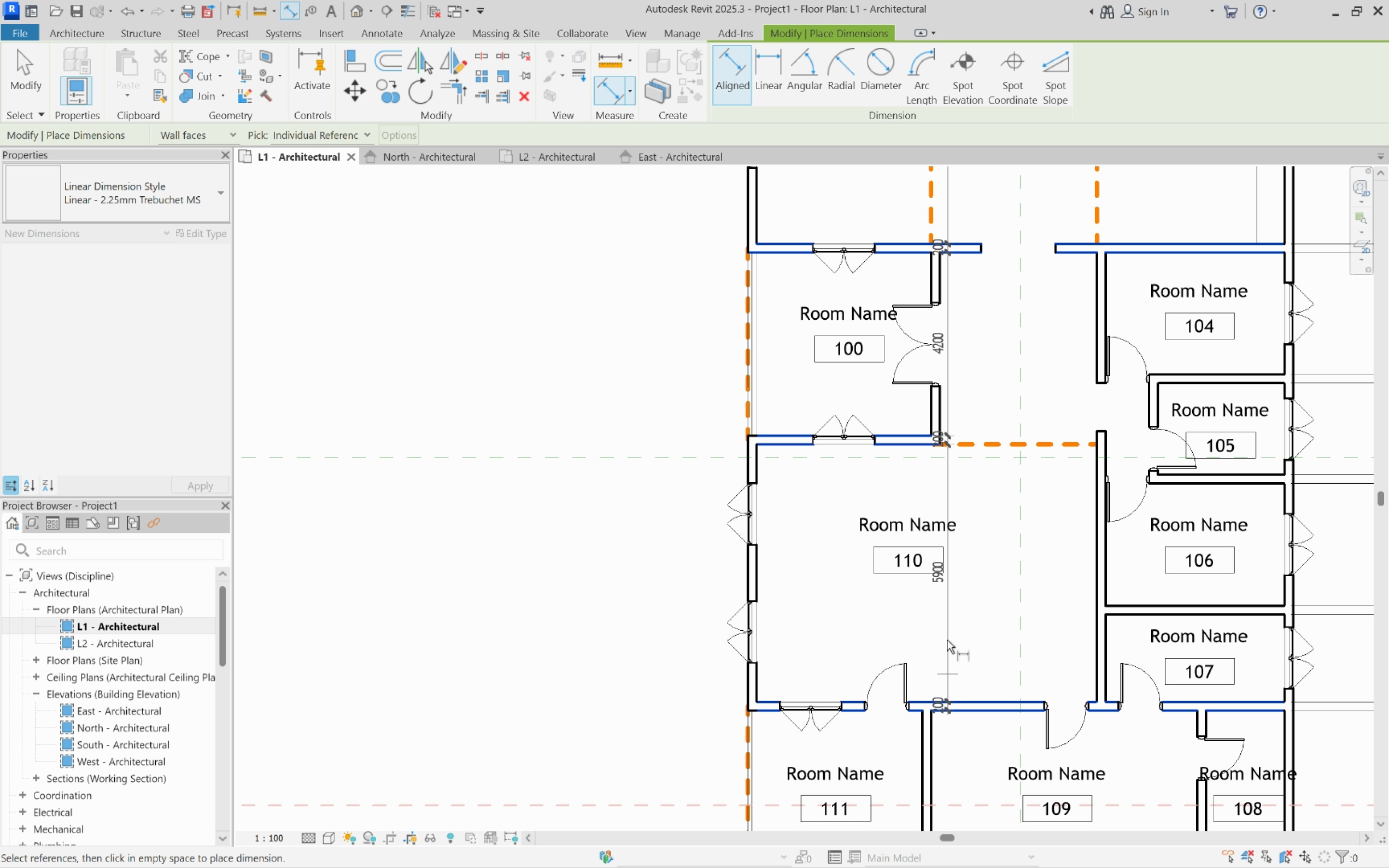 
scroll: coordinate [947, 637], scroll_direction: down, amount: 1.0
 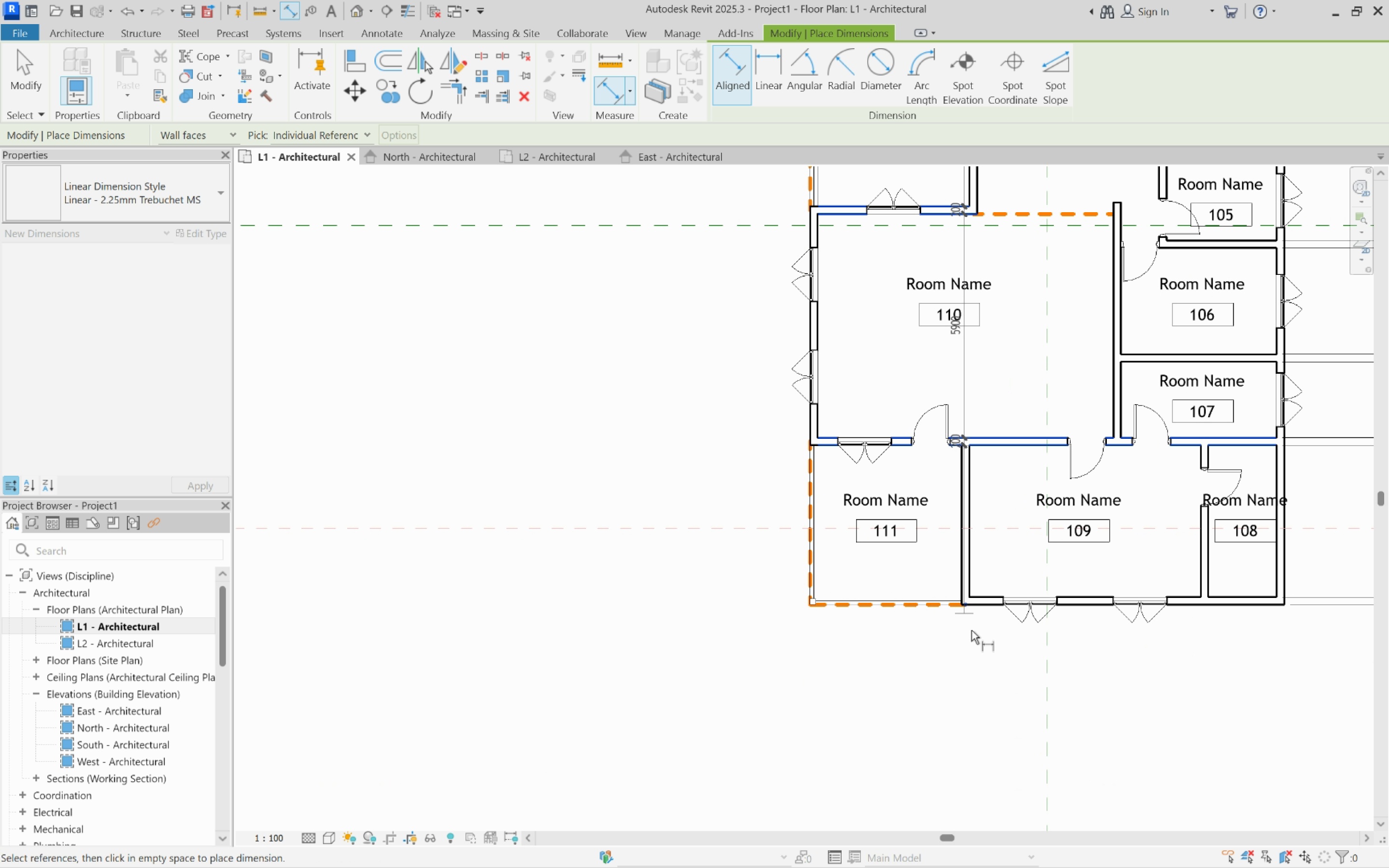 
scroll: coordinate [972, 631], scroll_direction: up, amount: 2.0
 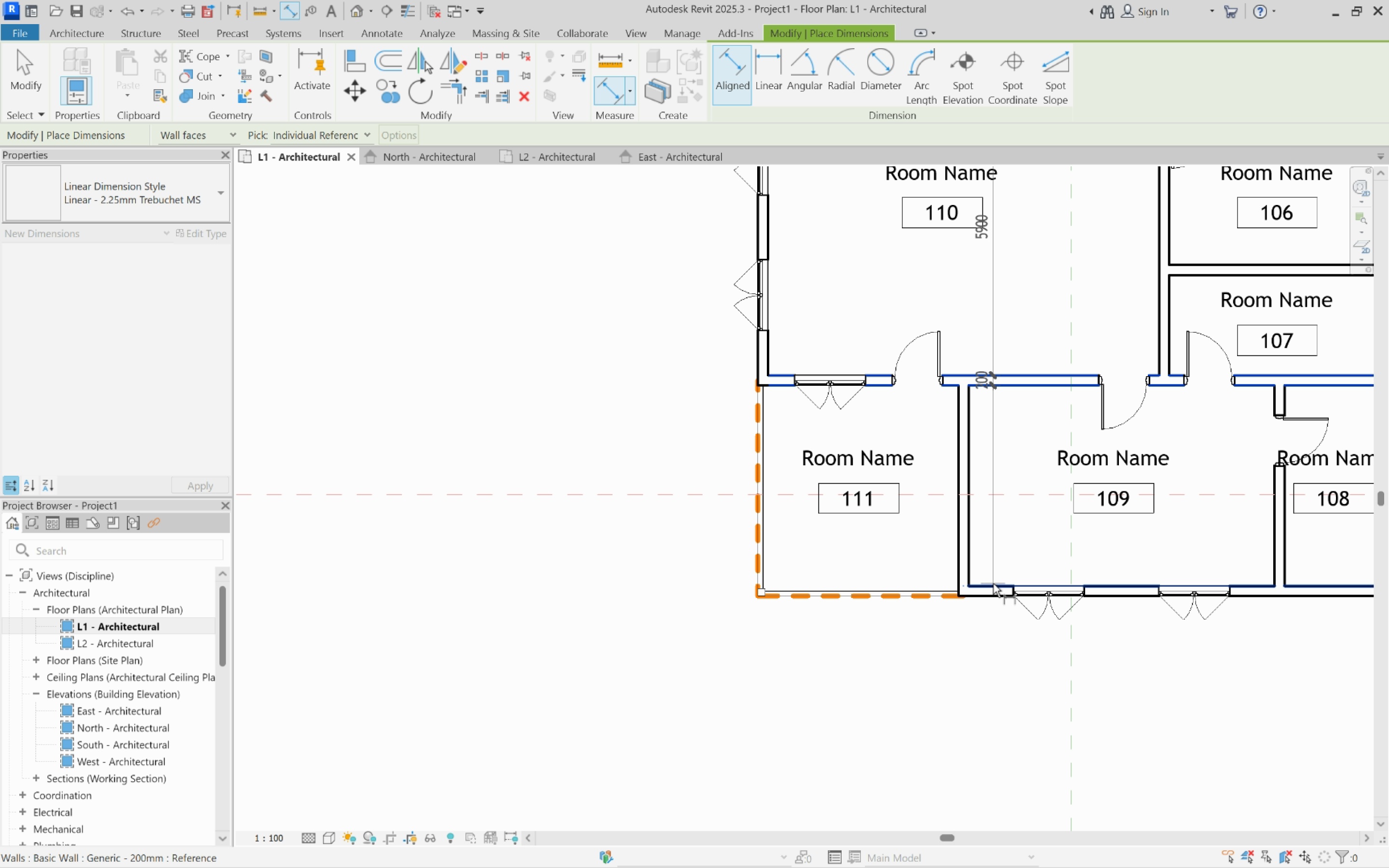 
left_click([993, 583])
 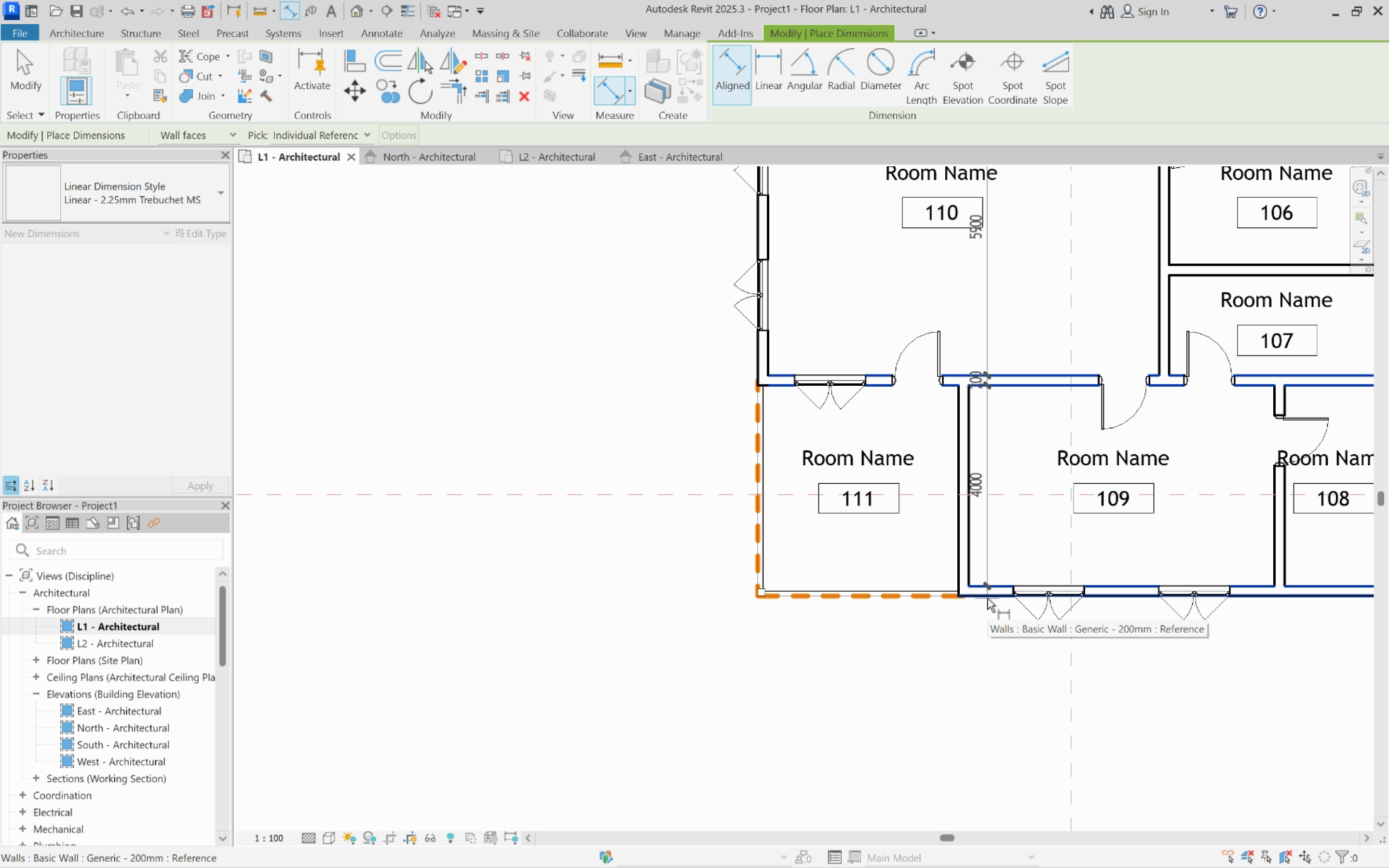 
left_click([987, 598])
 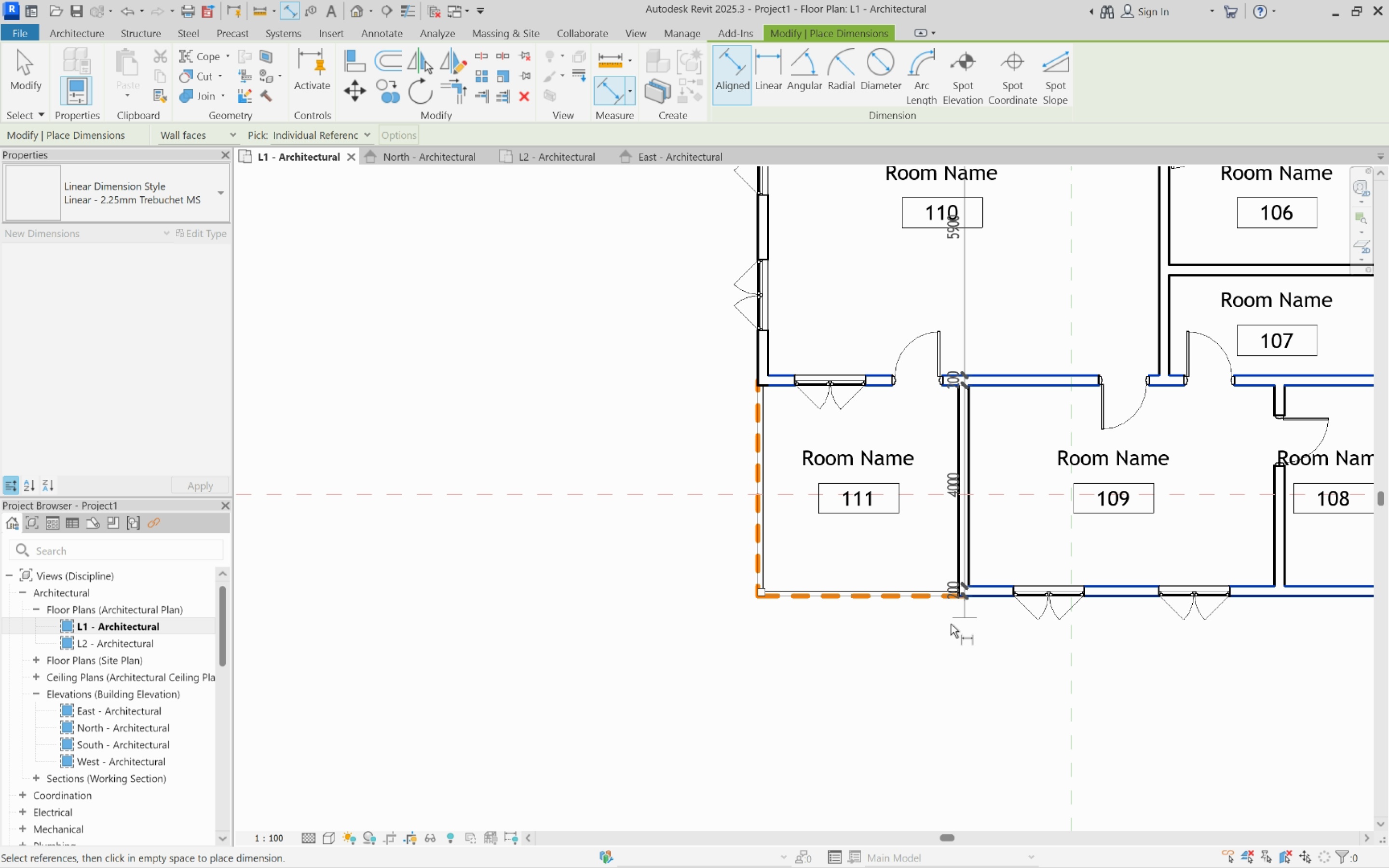 
scroll: coordinate [777, 657], scroll_direction: down, amount: 12.0
 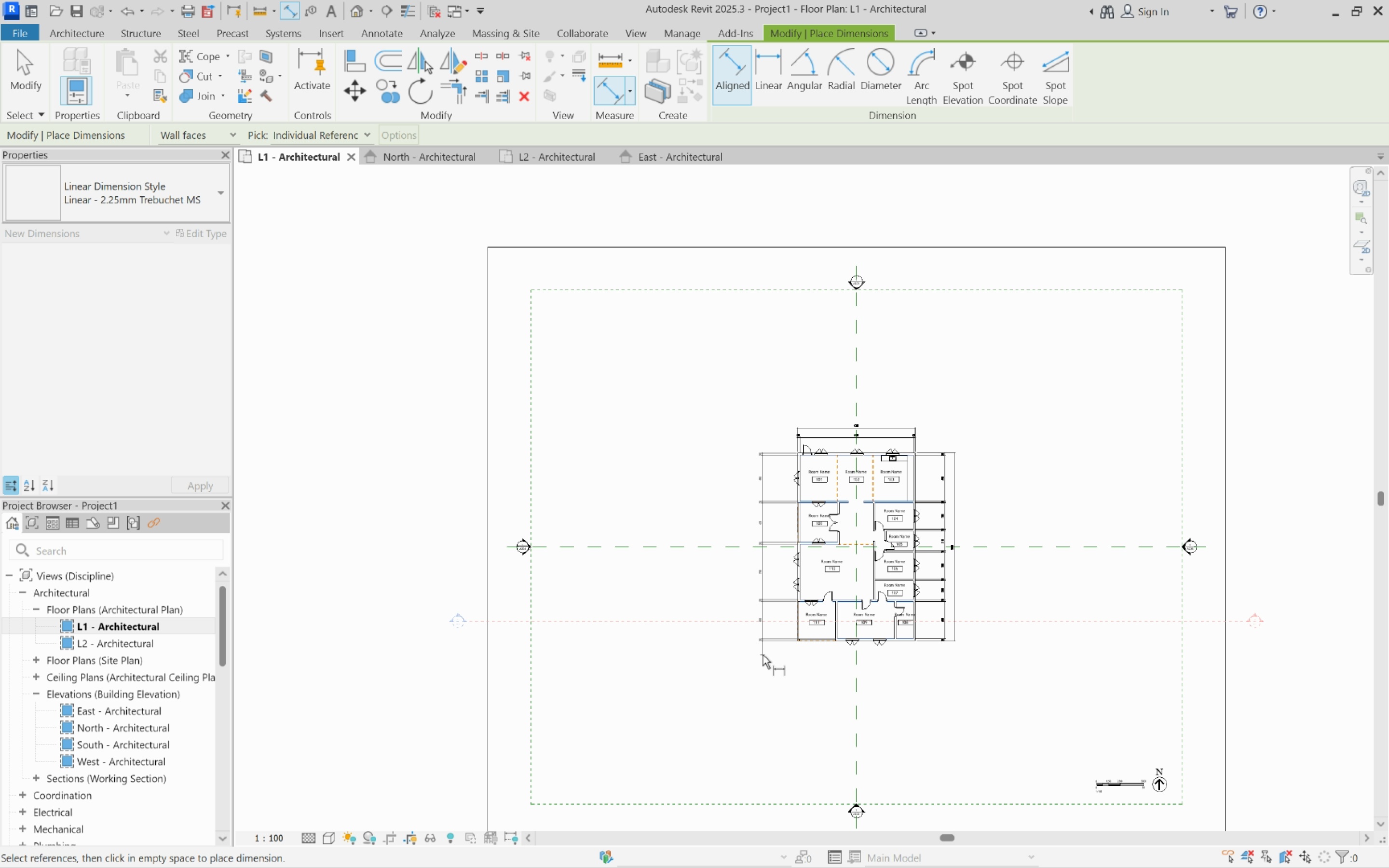 
left_click([763, 655])
 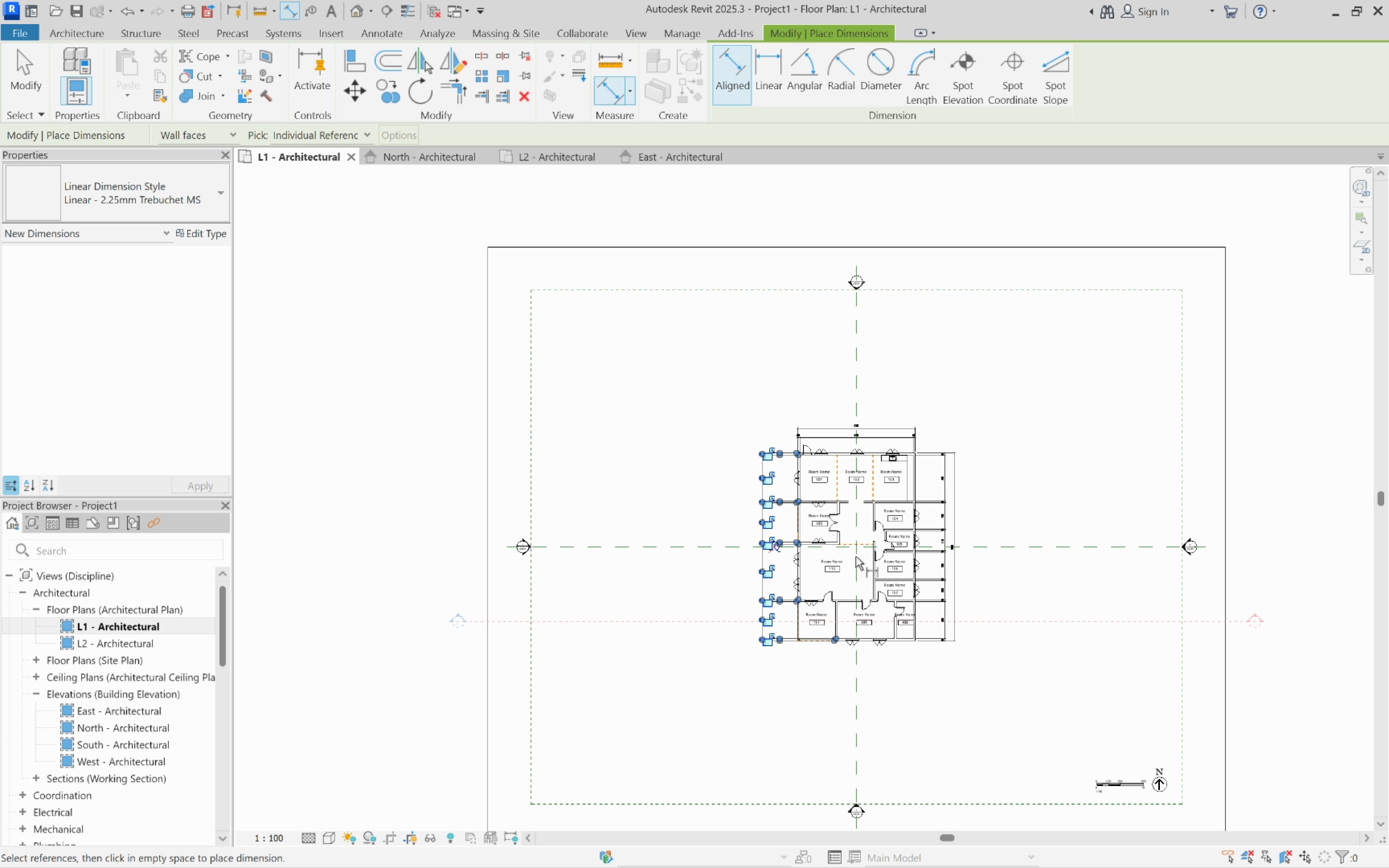 
scroll: coordinate [871, 507], scroll_direction: up, amount: 7.0
 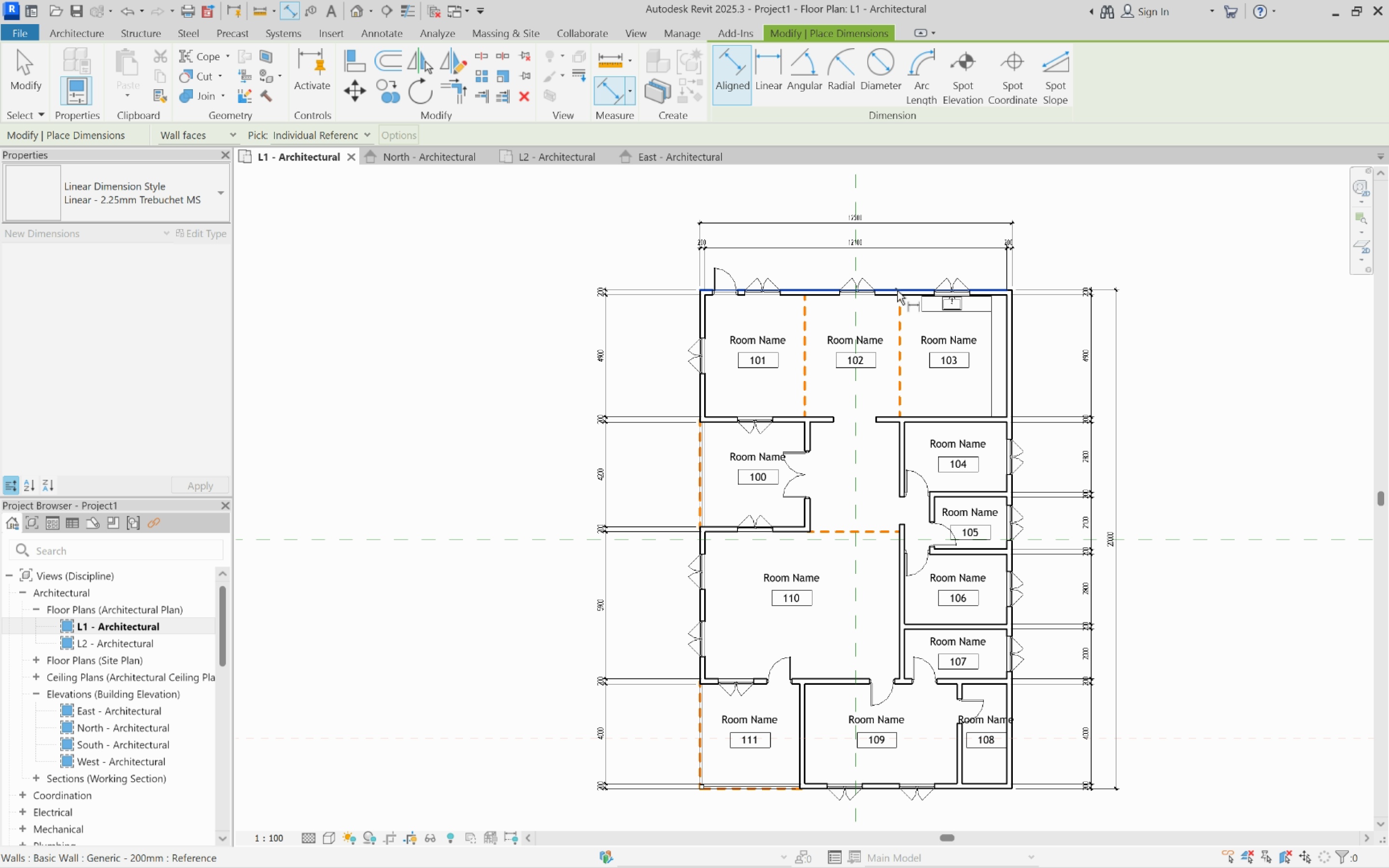 
left_click([897, 291])
 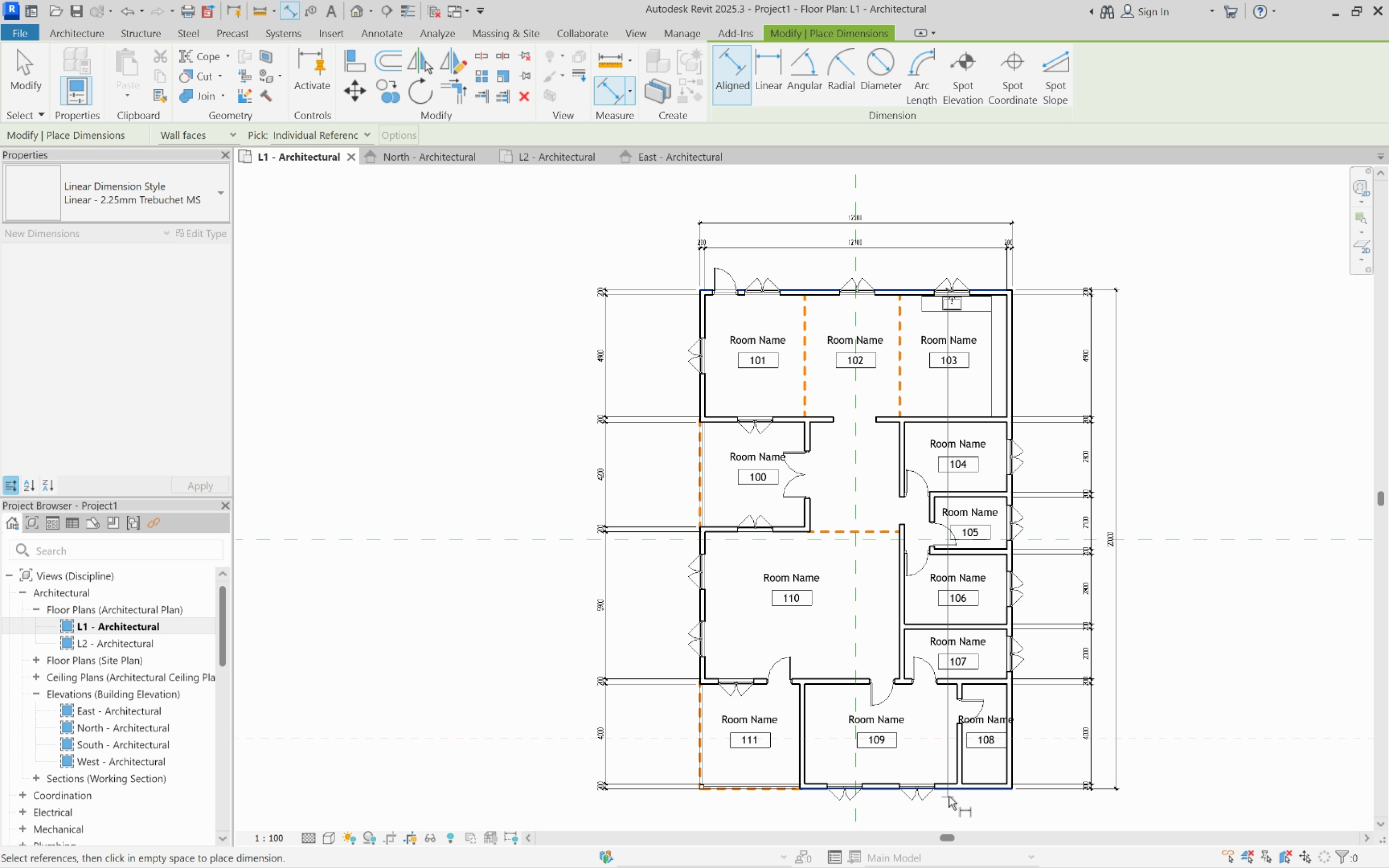 
left_click([949, 796])
 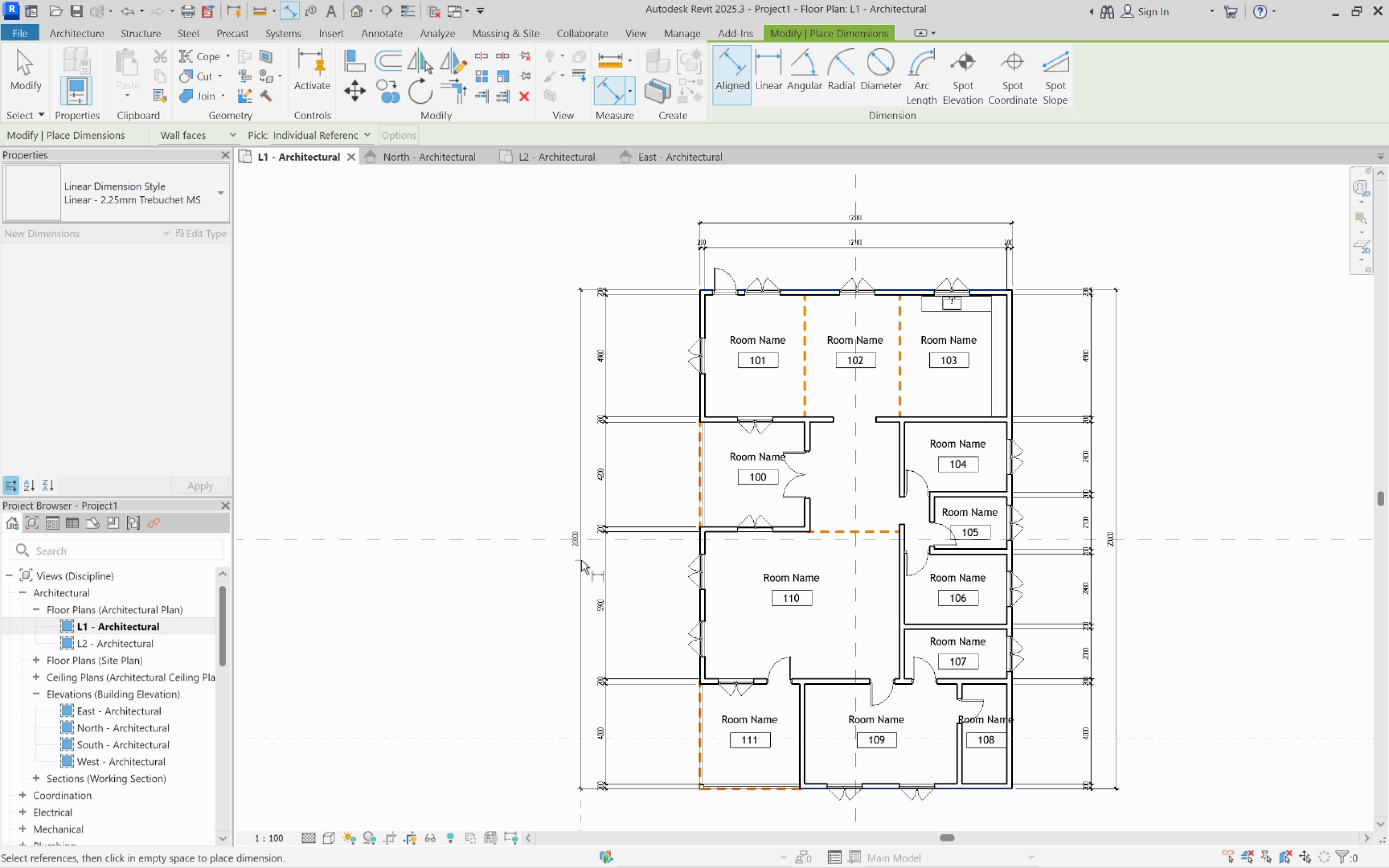 
left_click([581, 560])
 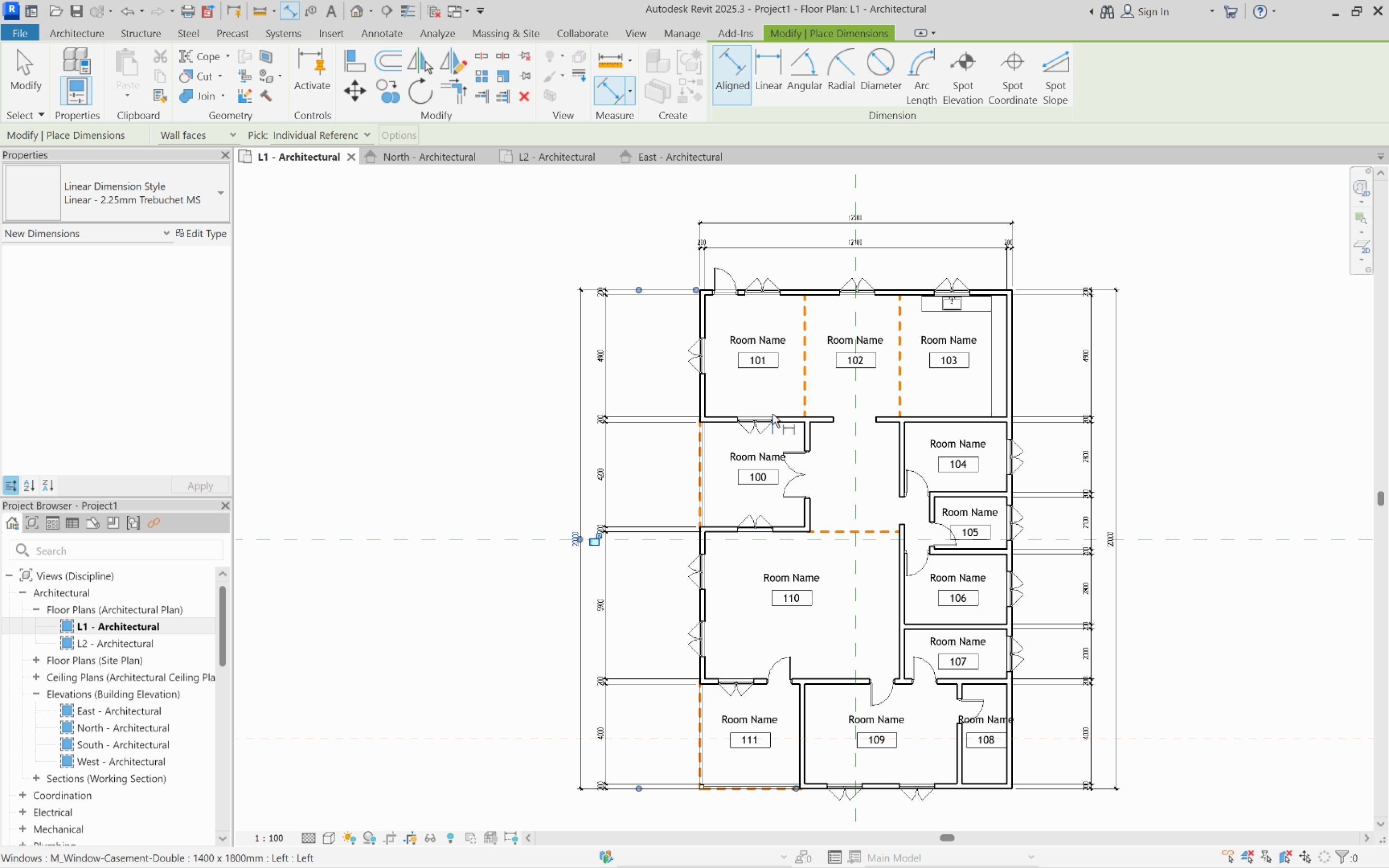 
scroll: coordinate [883, 596], scroll_direction: none, amount: 0.0
 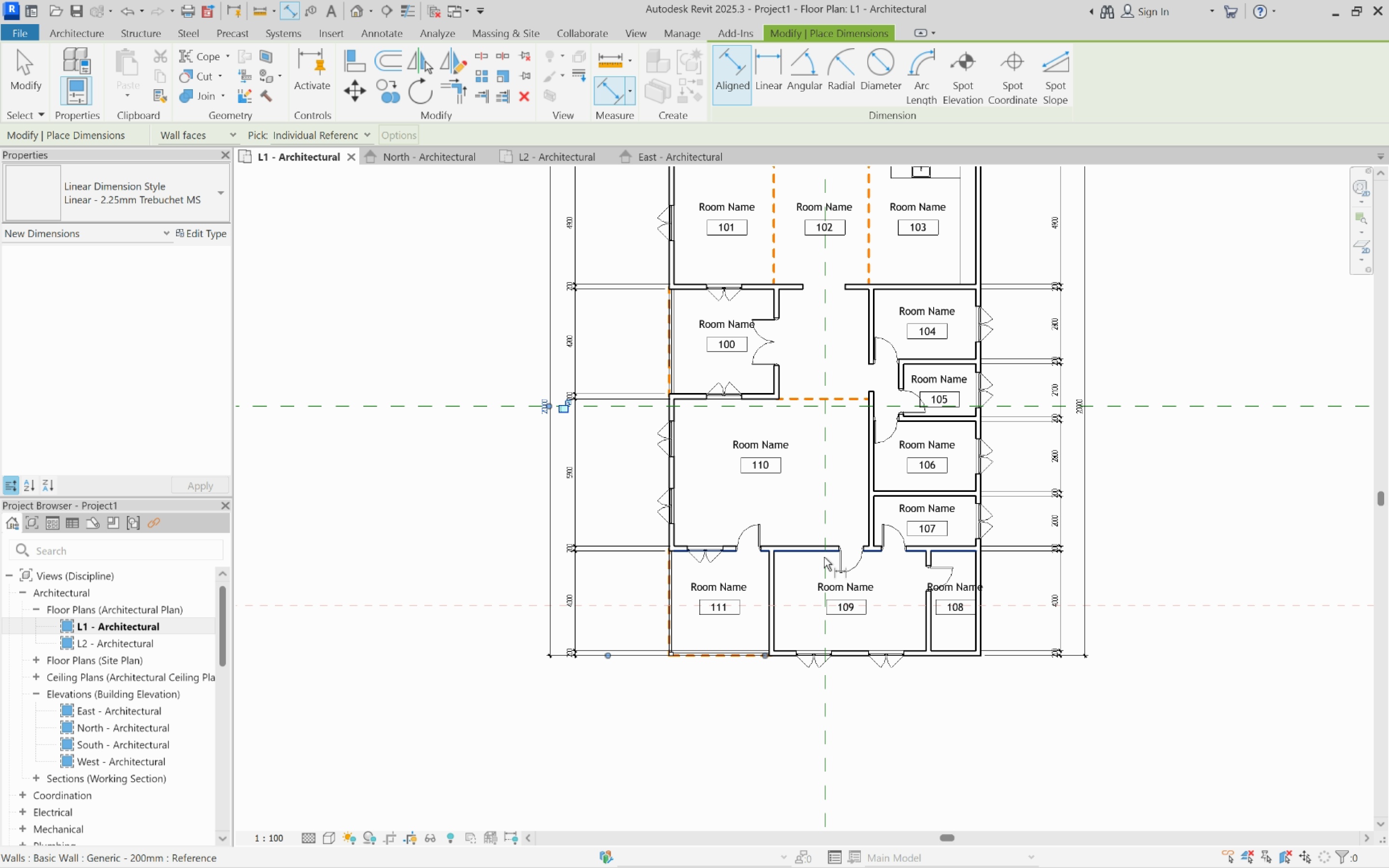 
scroll: coordinate [555, 233], scroll_direction: up, amount: 8.0
 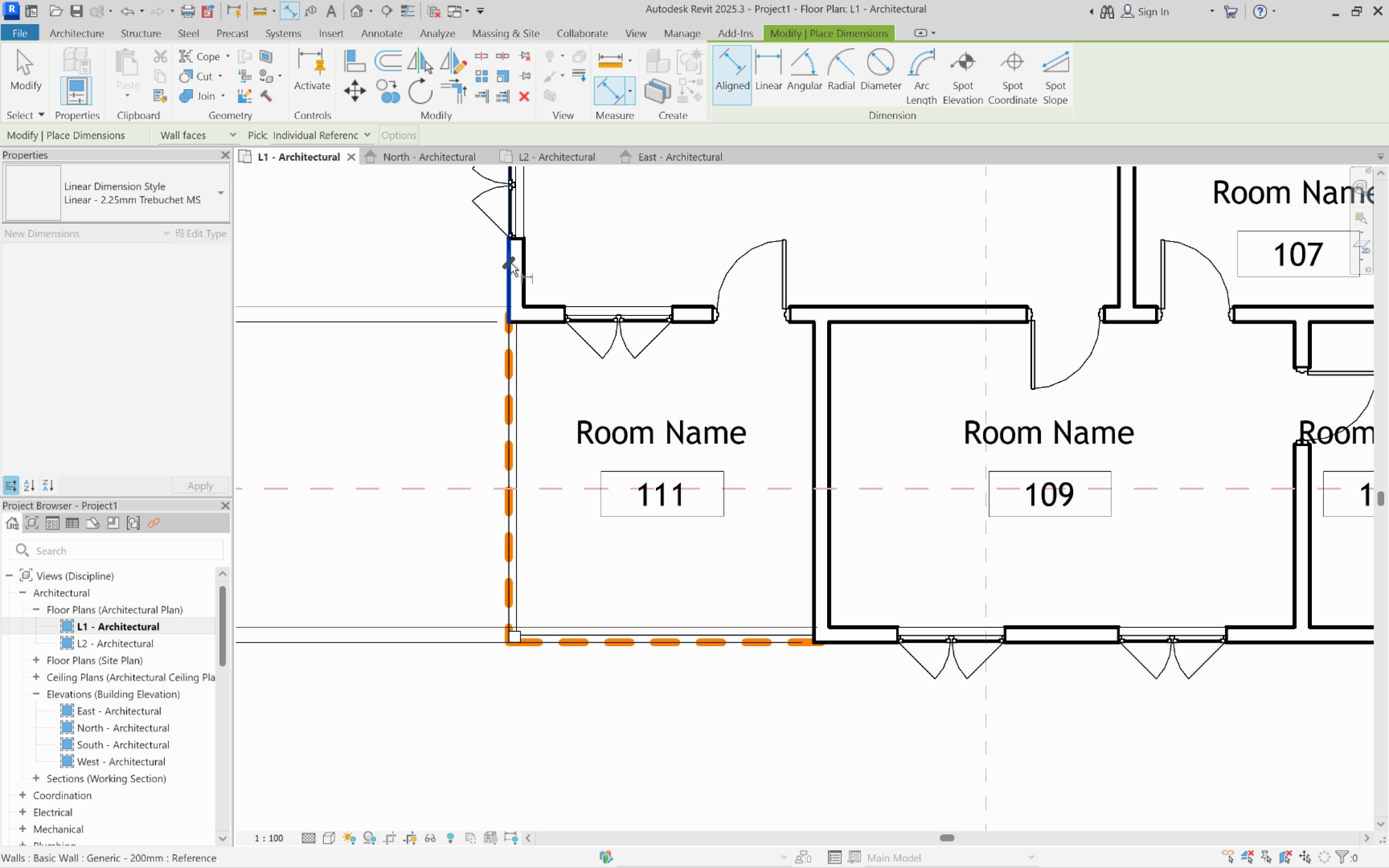 
left_click([510, 263])
 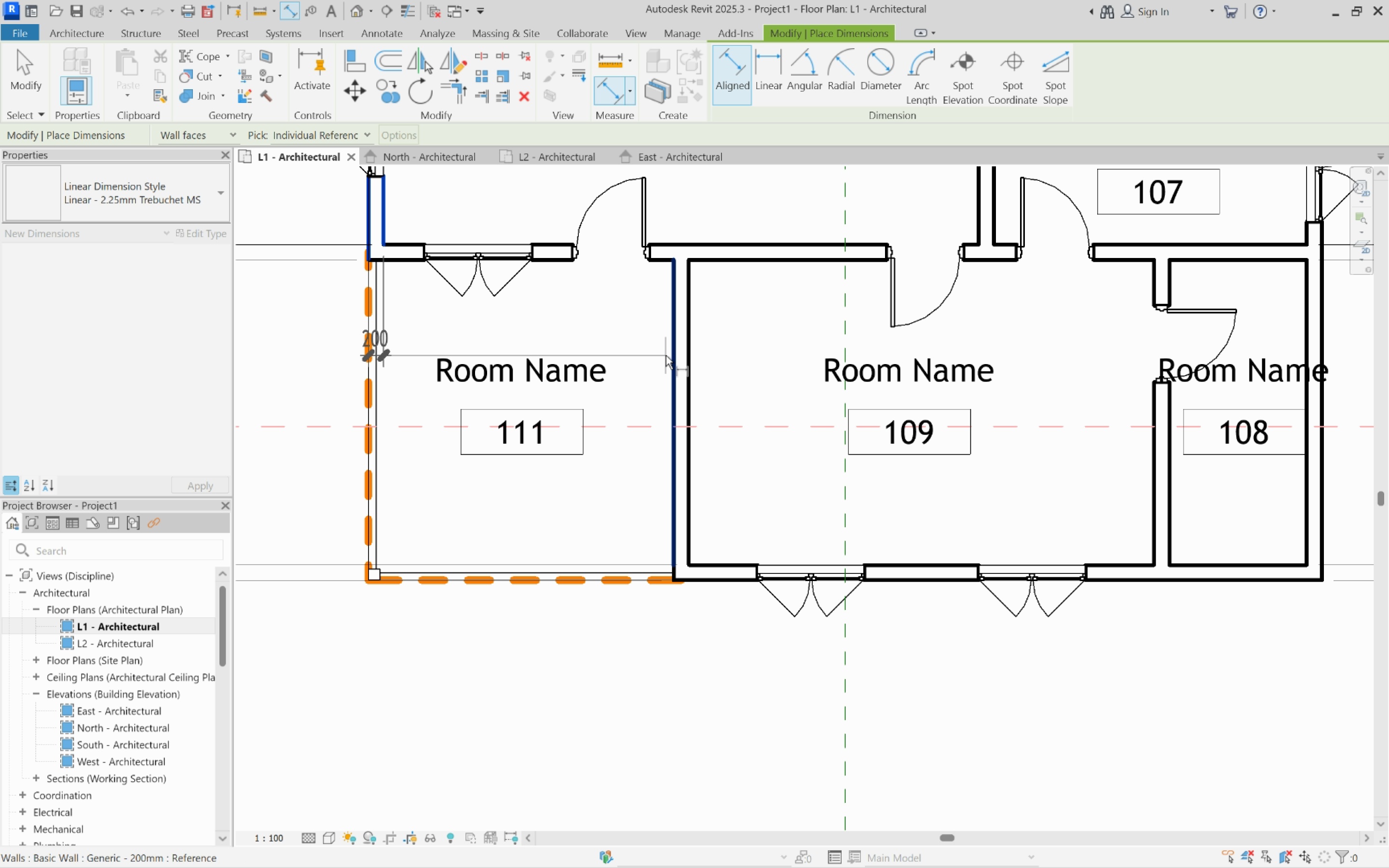 
left_click([672, 353])
 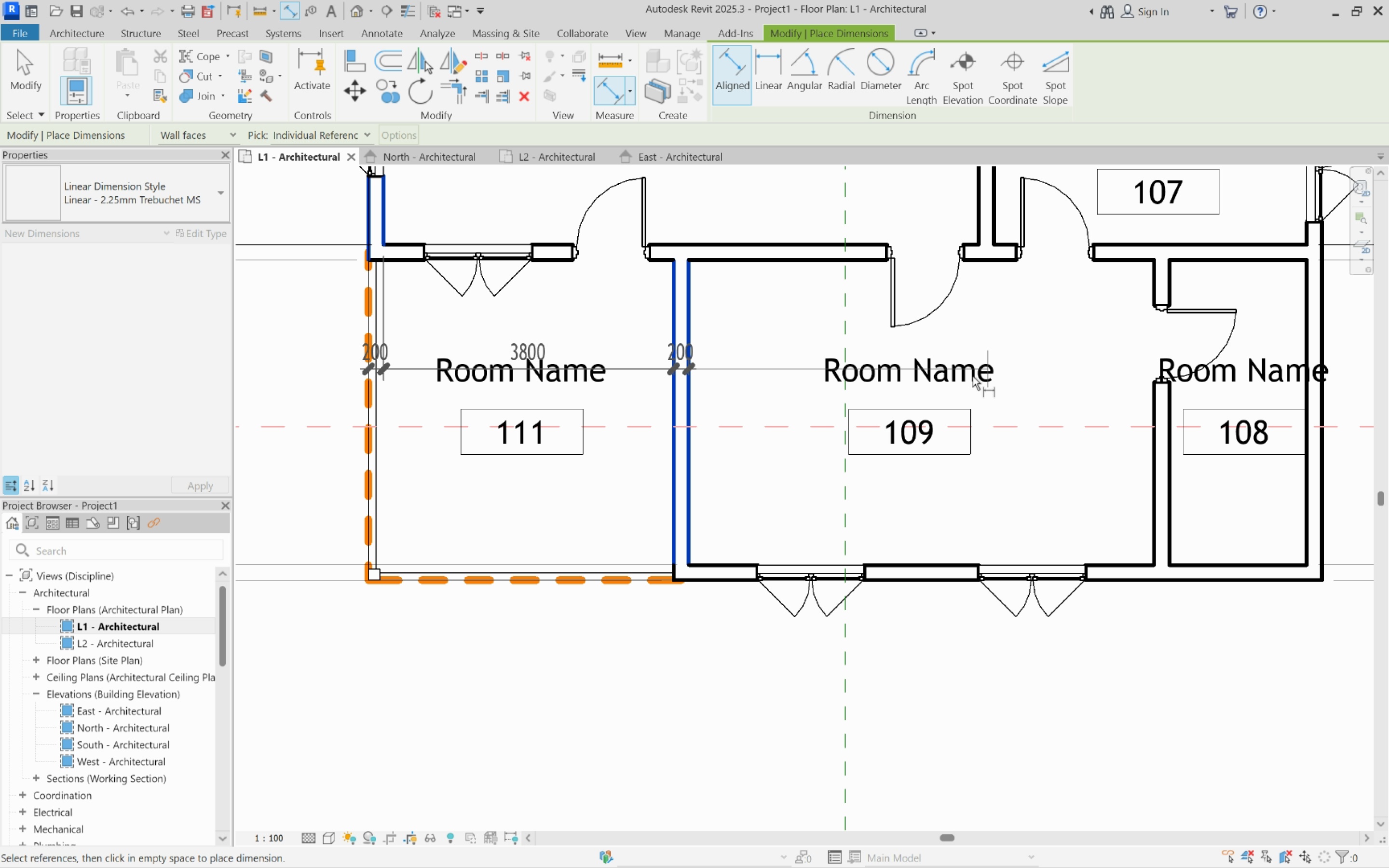 
scroll: coordinate [962, 393], scroll_direction: down, amount: 2.0
 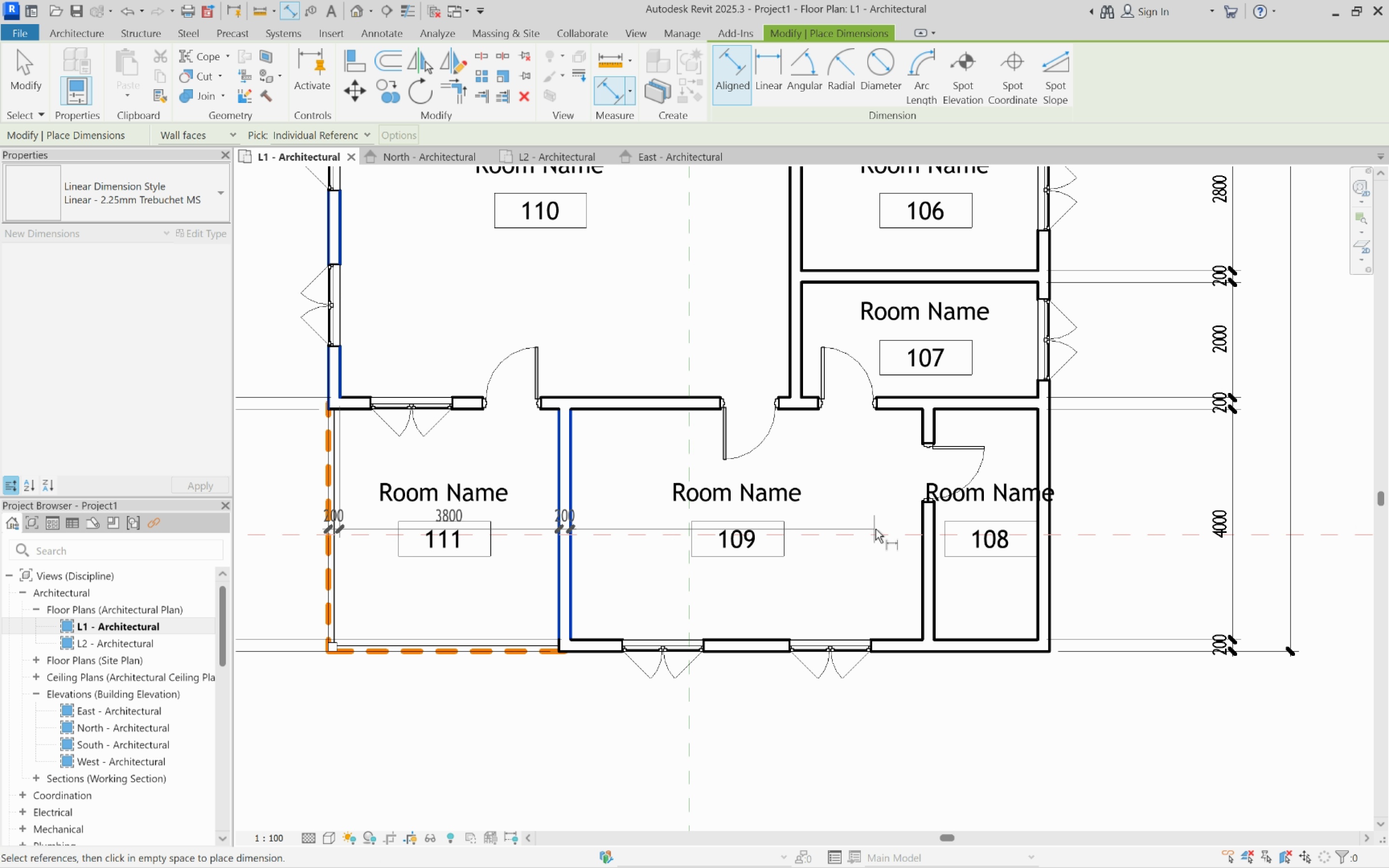 
scroll: coordinate [877, 529], scroll_direction: up, amount: 1.0
 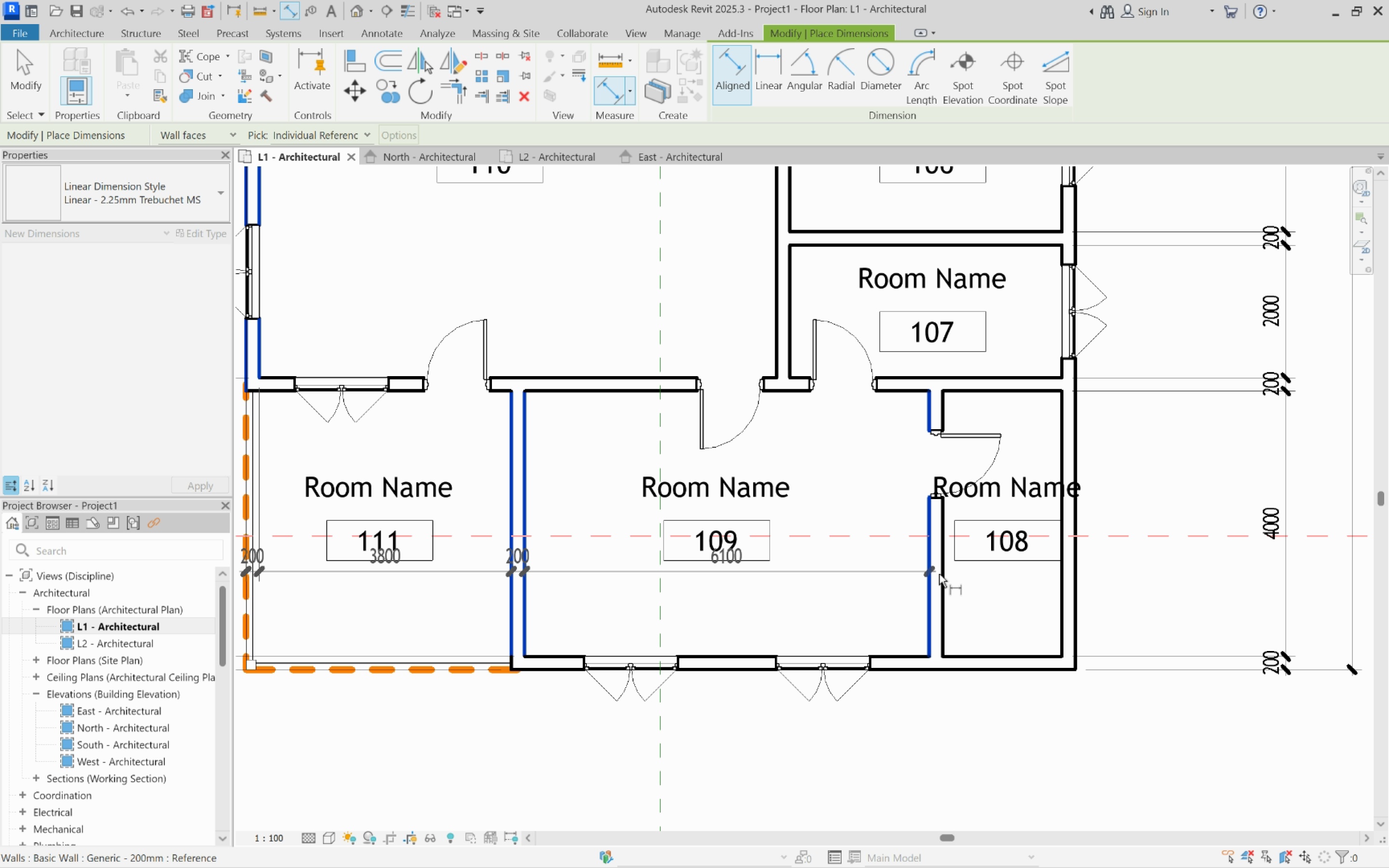 
left_click([944, 576])
 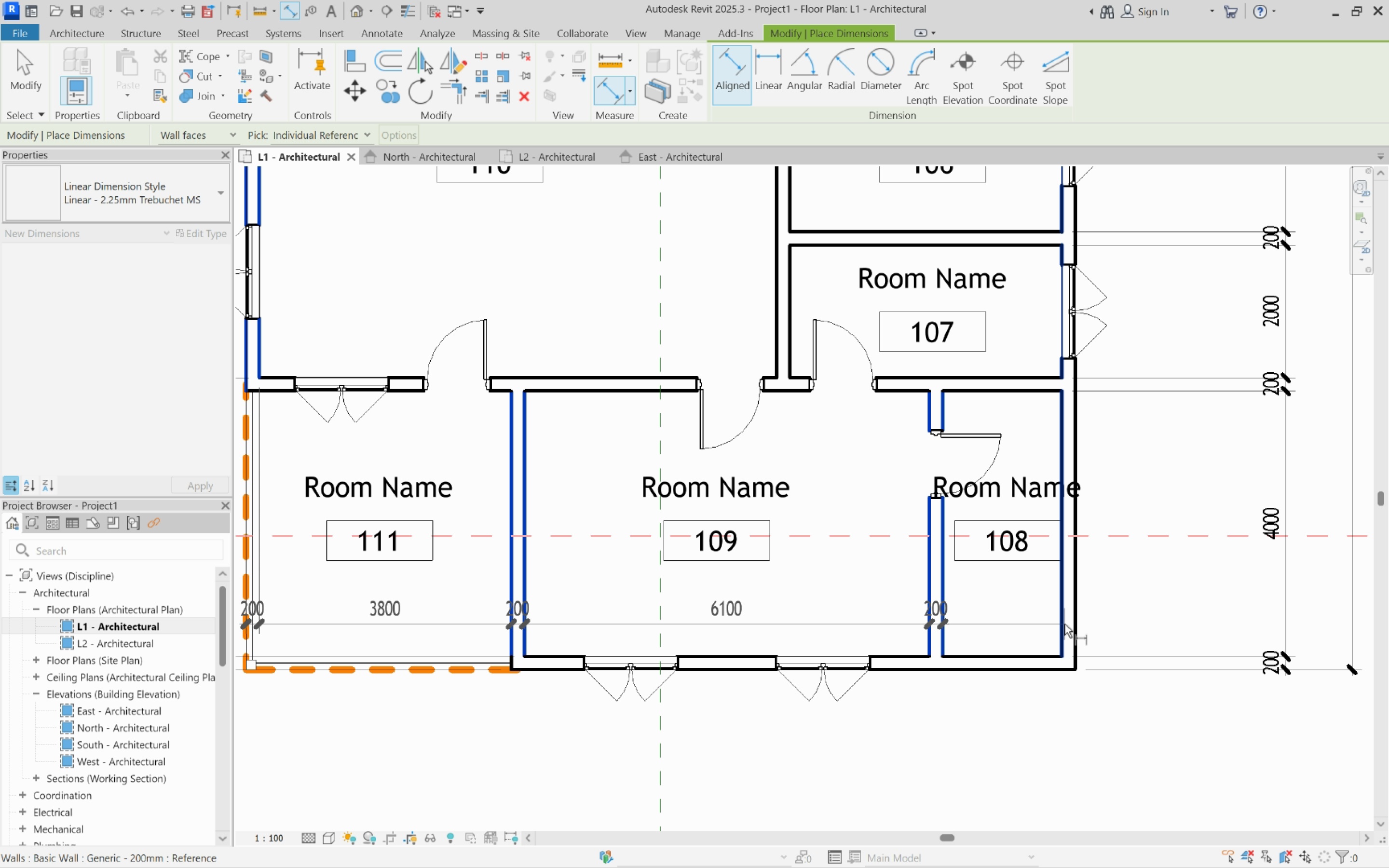 
left_click([1064, 624])
 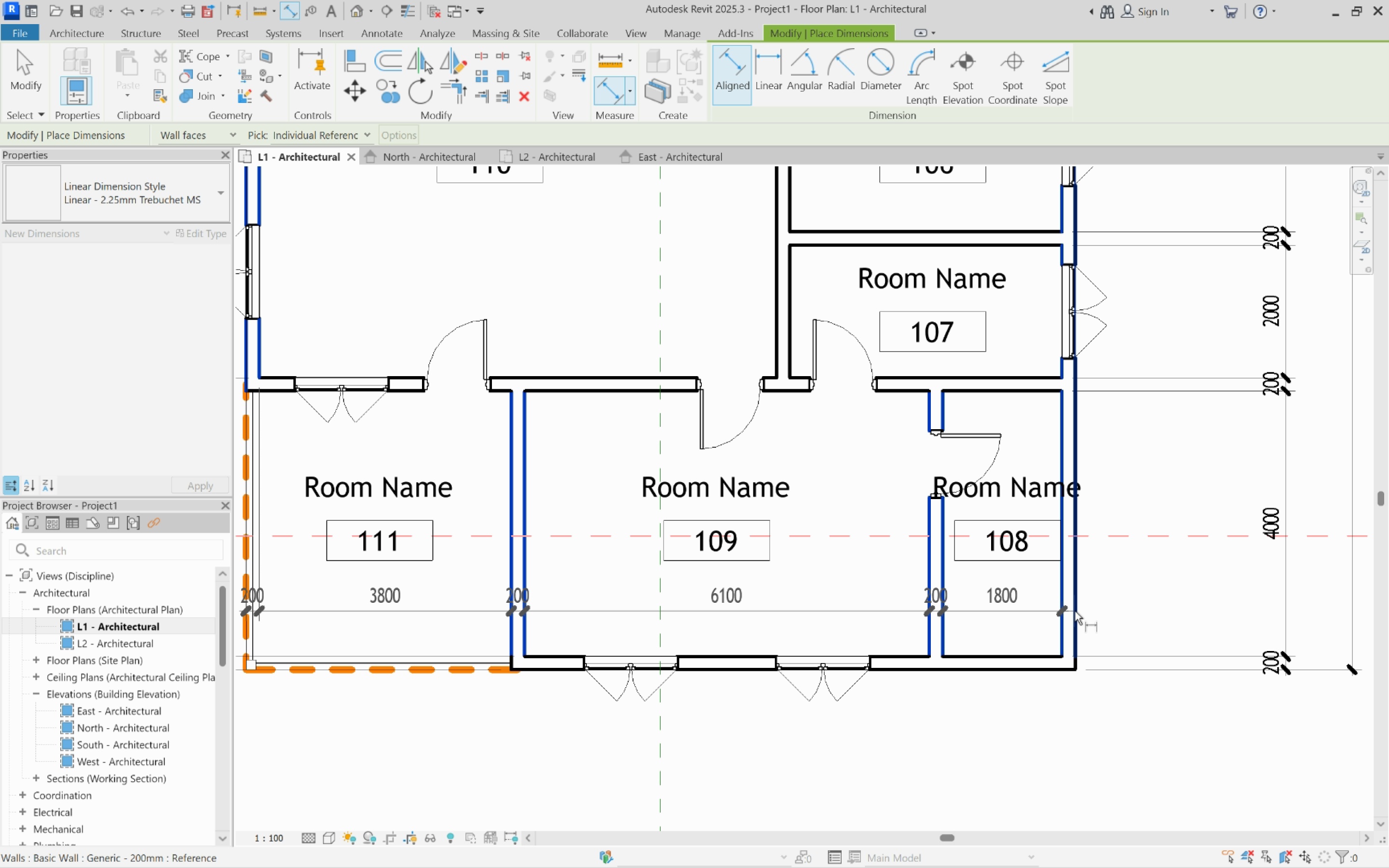 
left_click([1075, 611])
 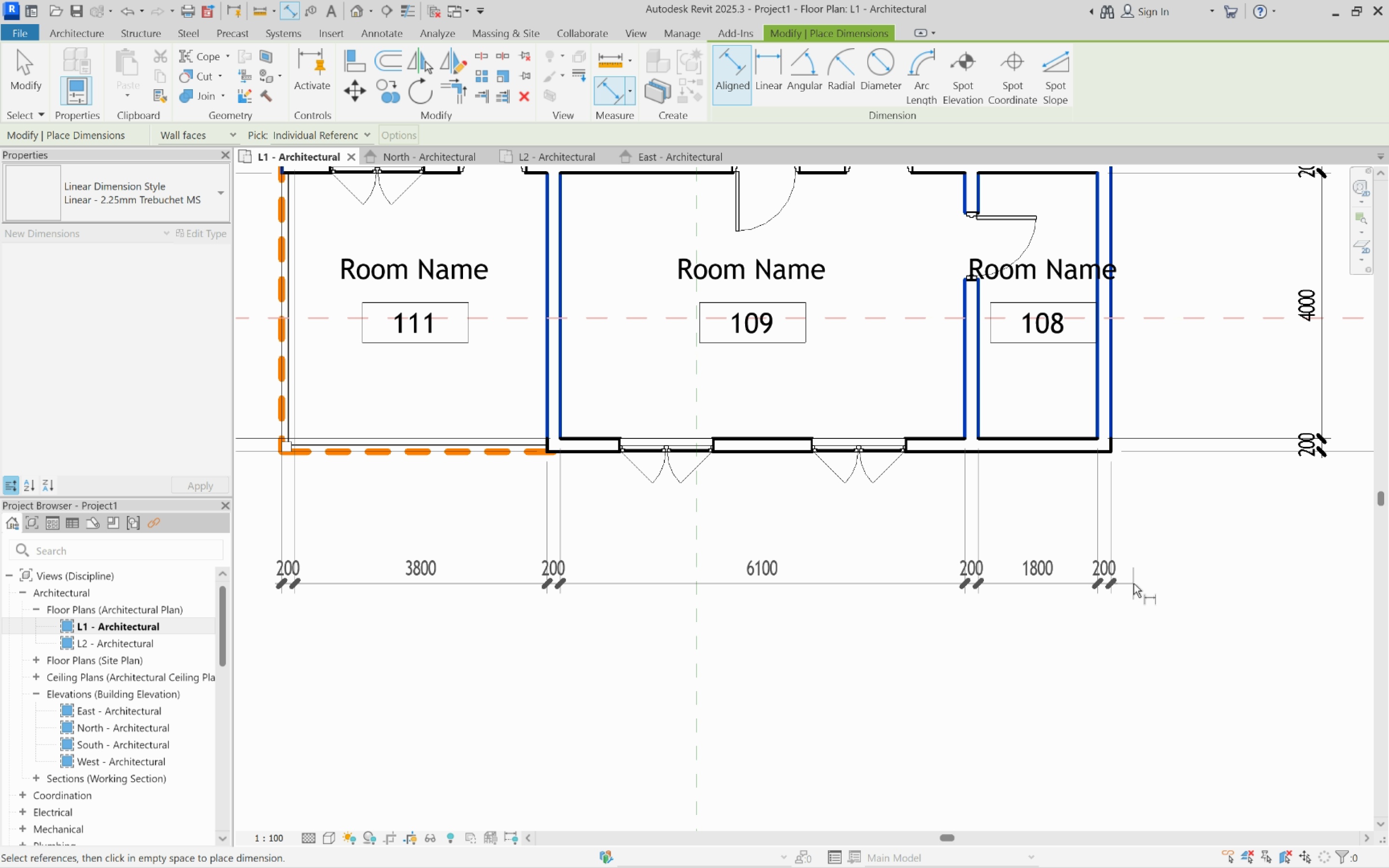 
left_click([1133, 583])
 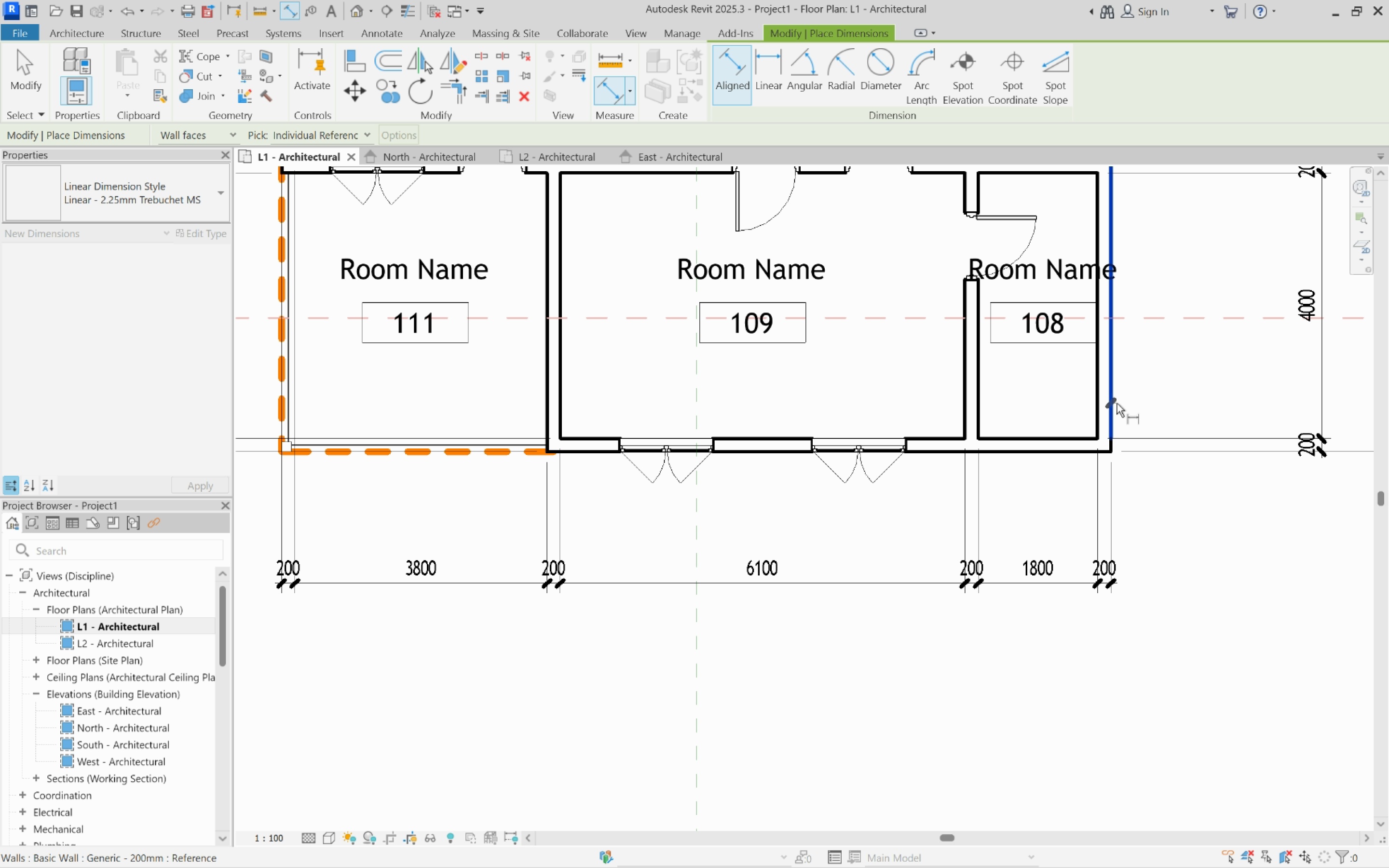 
left_click([1117, 403])
 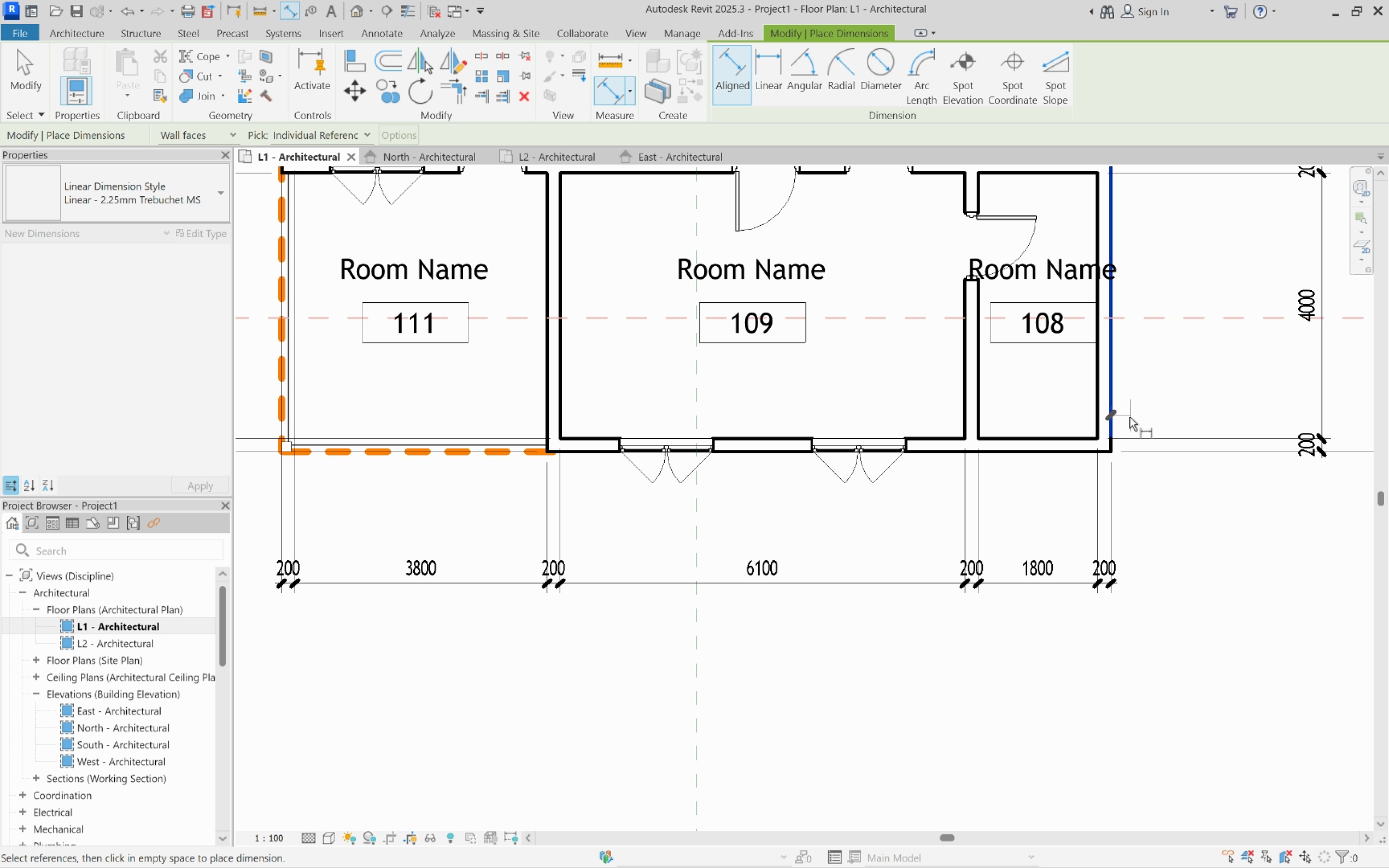 
scroll: coordinate [1119, 420], scroll_direction: down, amount: 3.0
 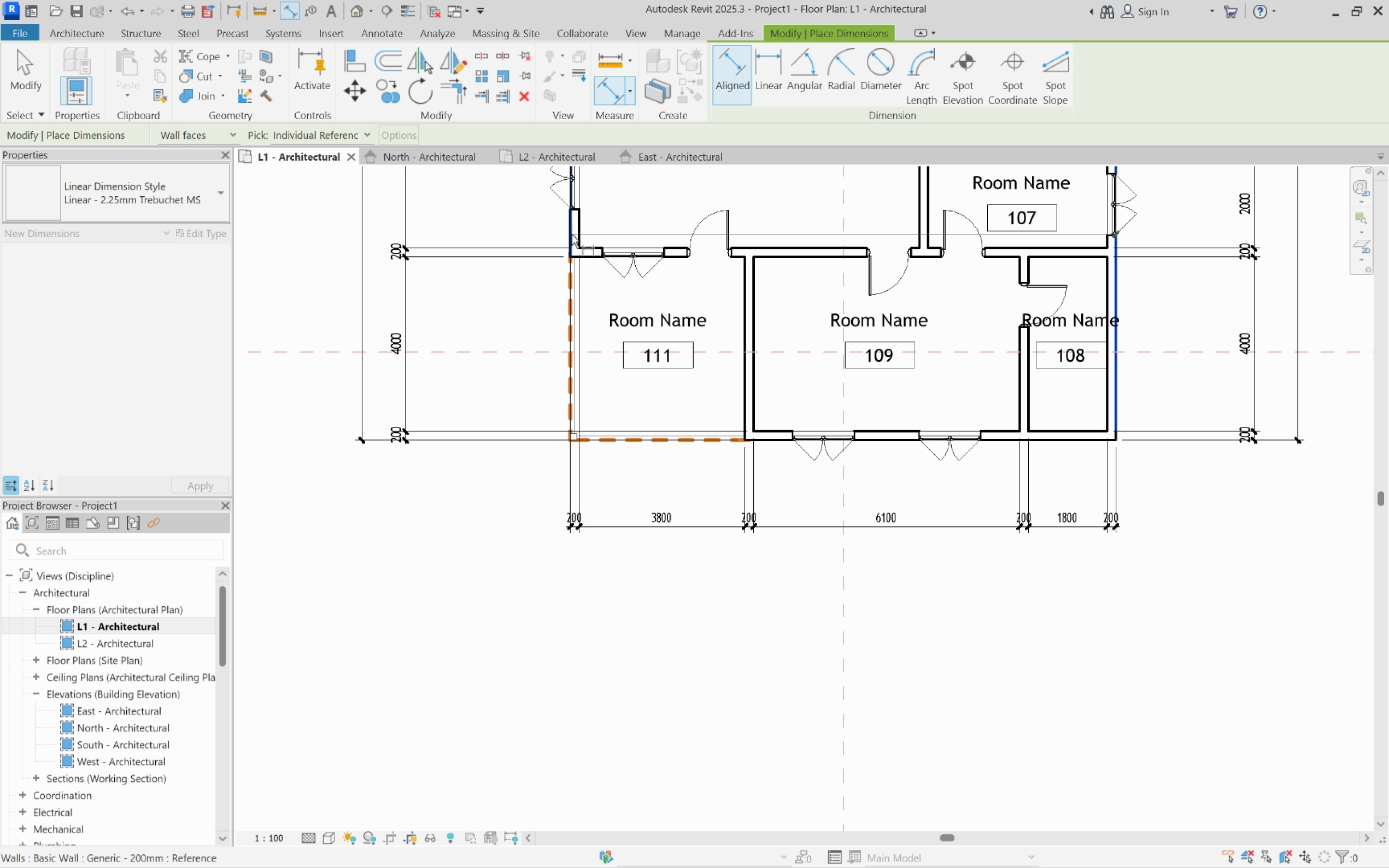 
left_click([572, 234])
 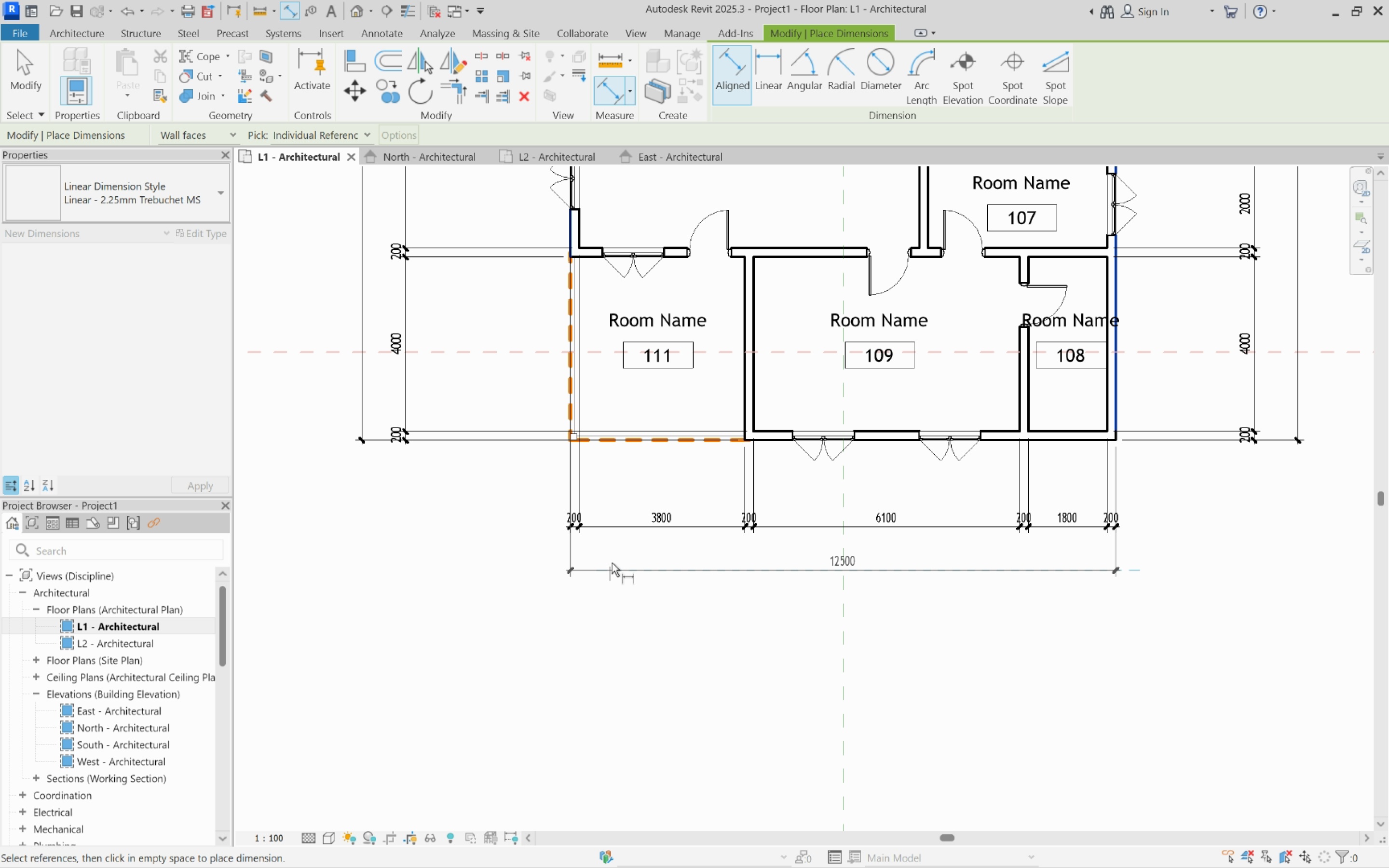 
left_click([612, 563])
 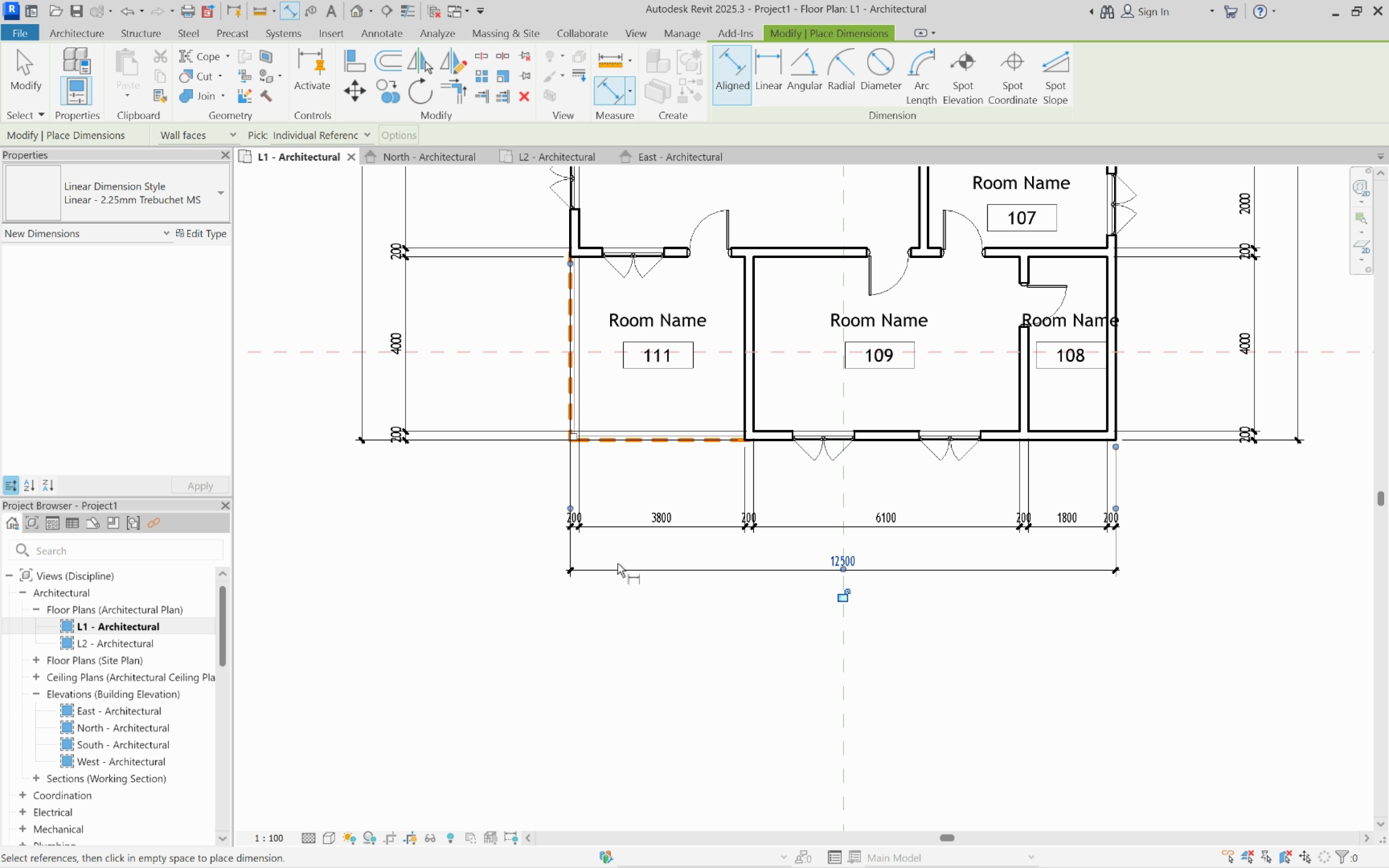 
scroll: coordinate [623, 566], scroll_direction: down, amount: 4.0
 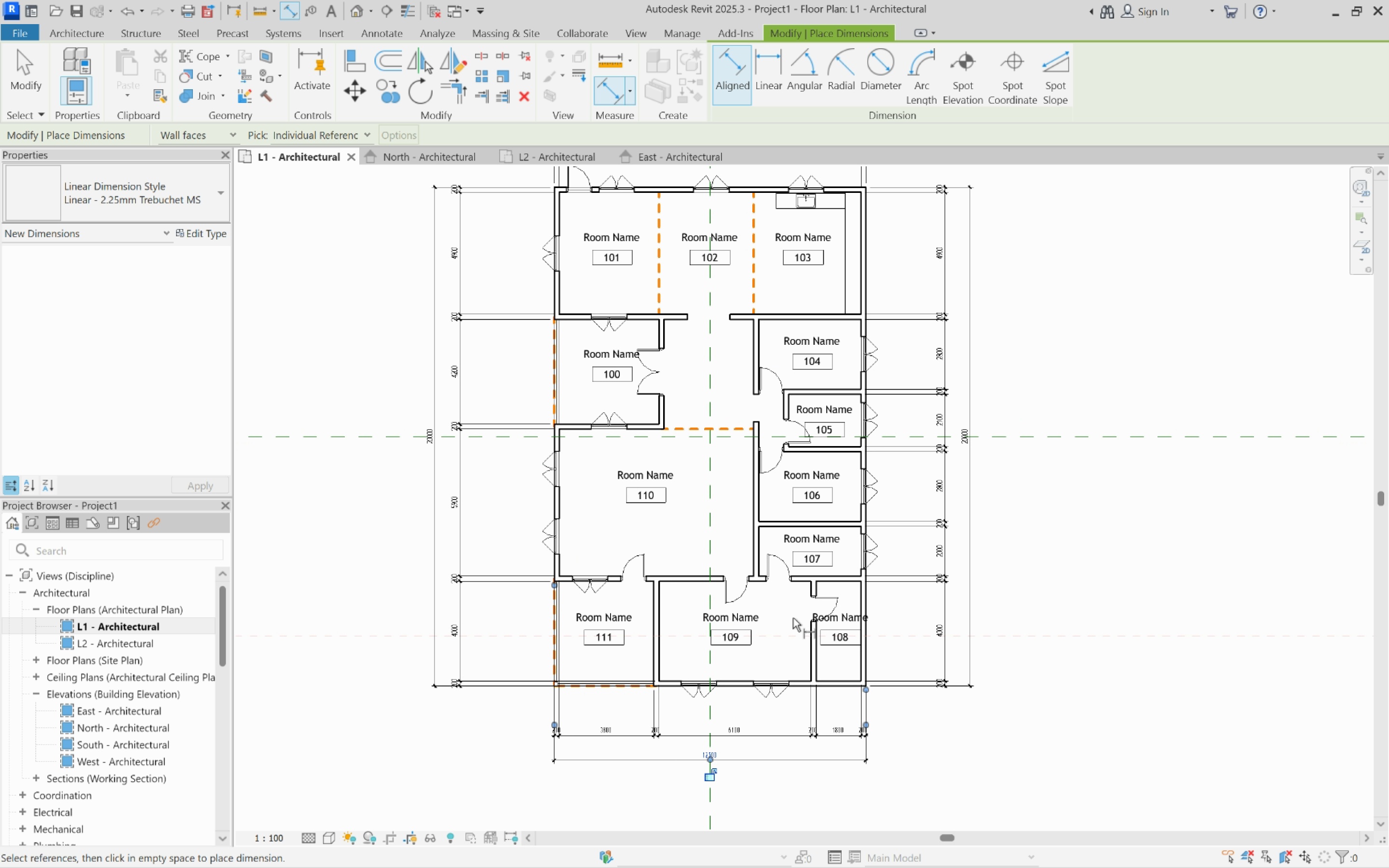 
key(Escape)
 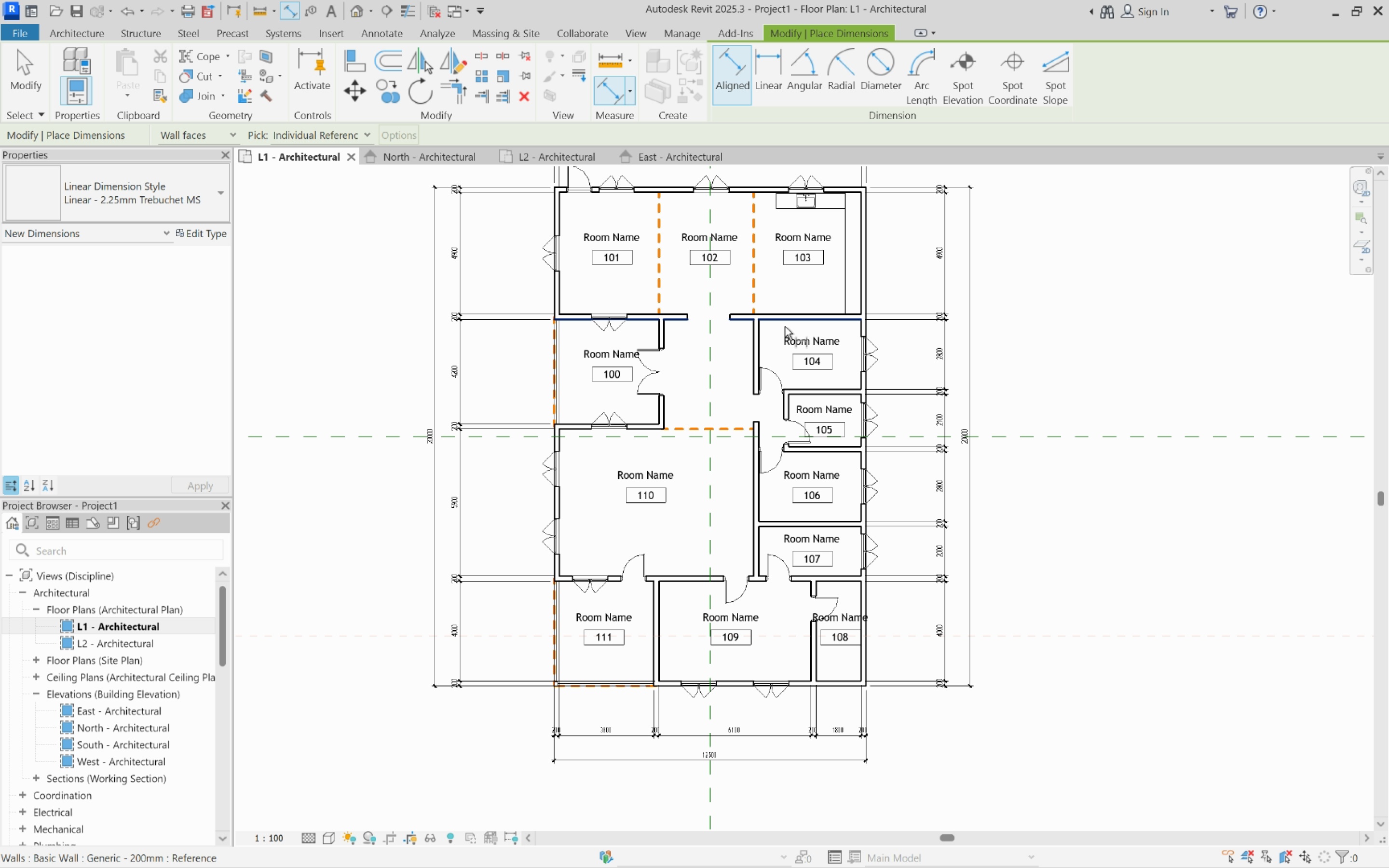 
key(Escape)
 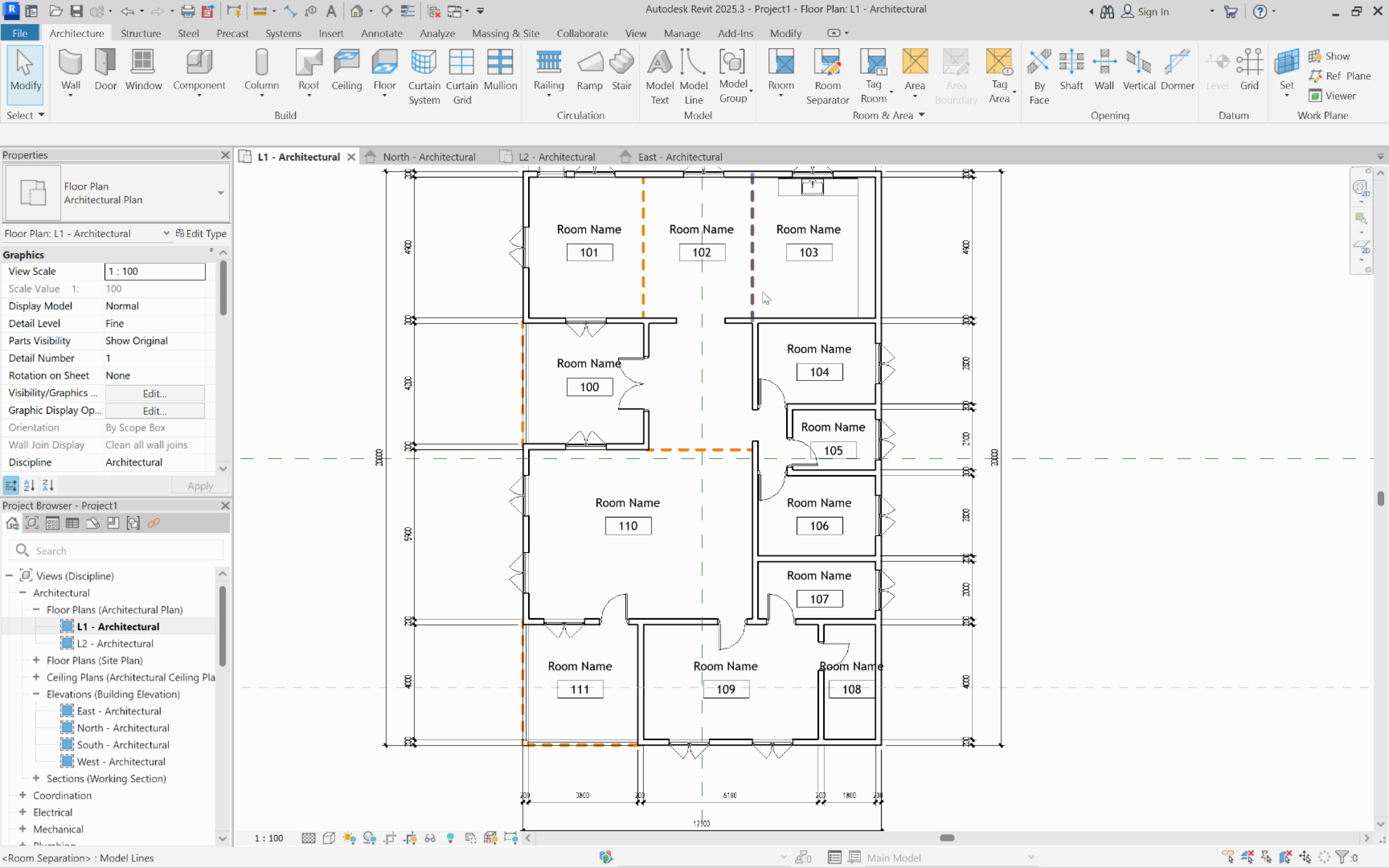 
scroll: coordinate [763, 292], scroll_direction: up, amount: 3.0
 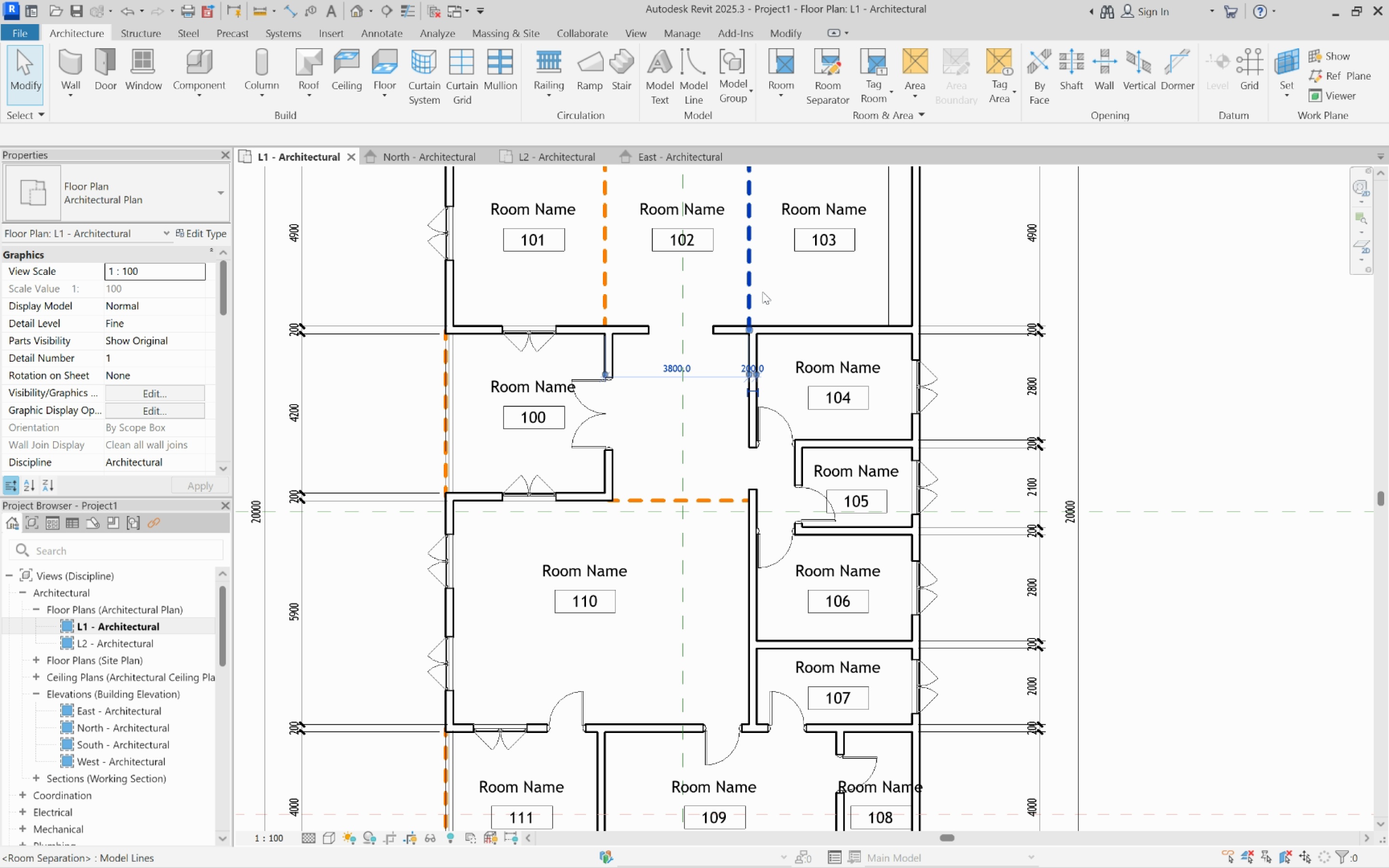 
left_click([763, 292])
 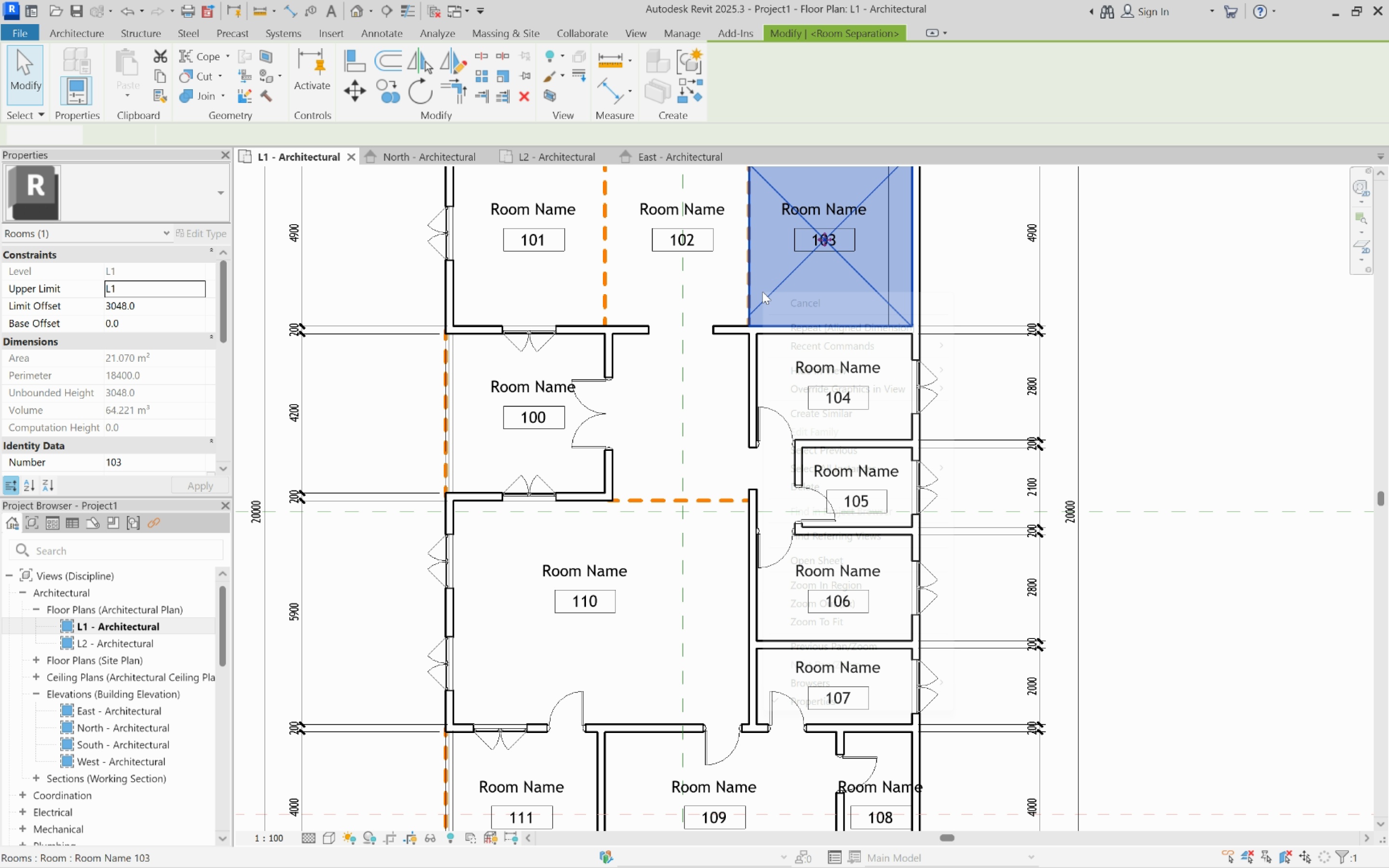 
right_click([763, 292])
 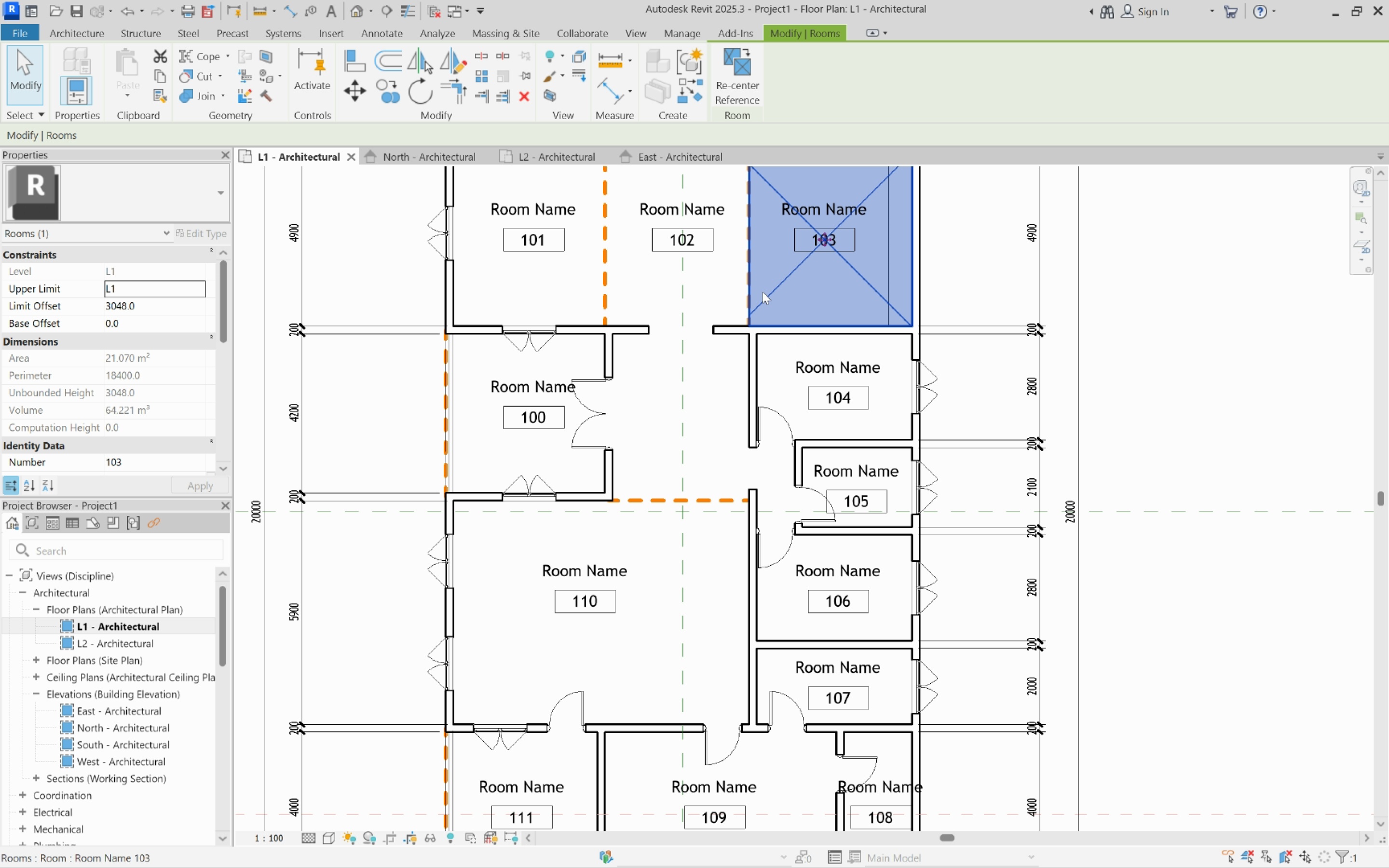 
key(Escape)
 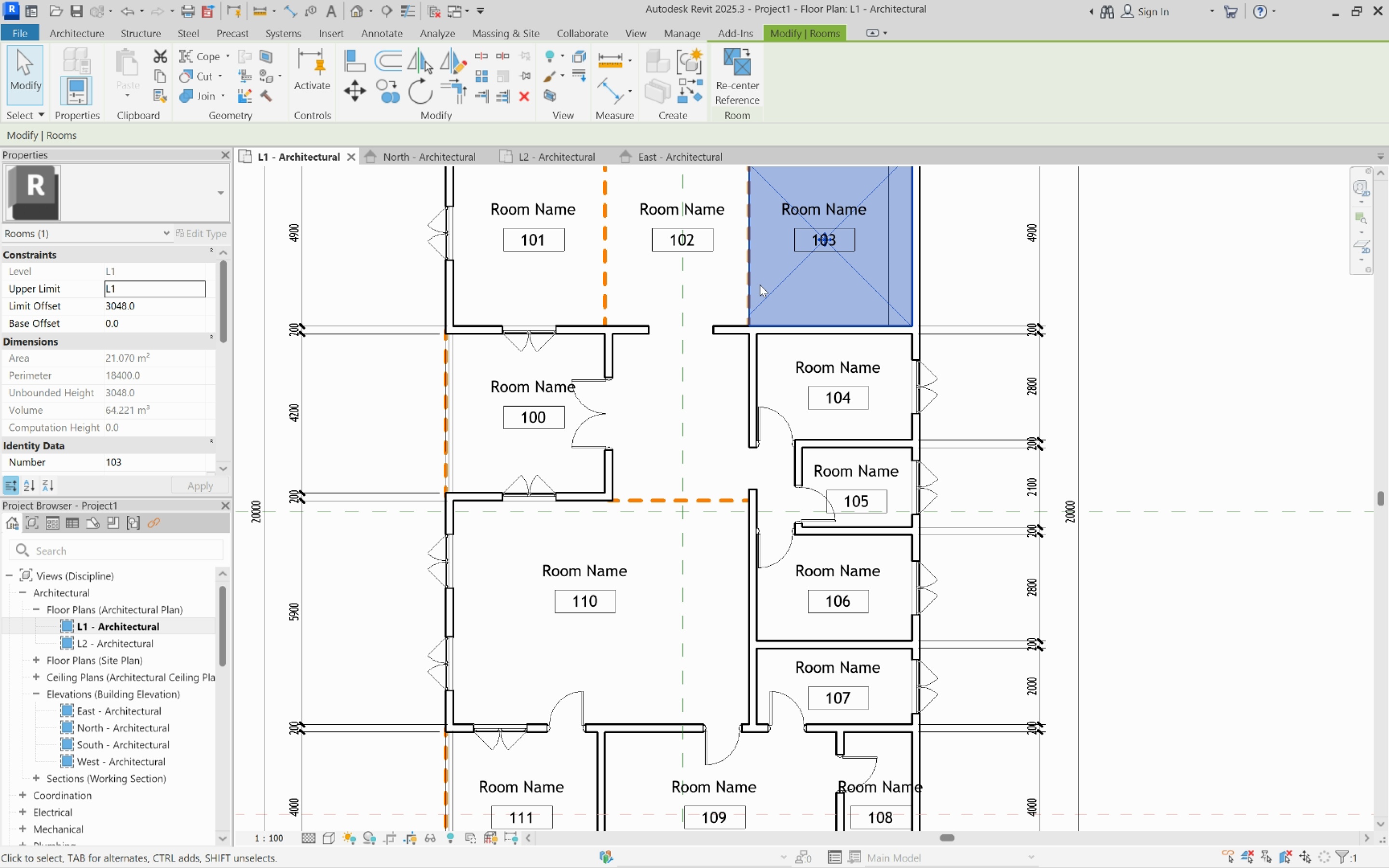 
key(Escape)
 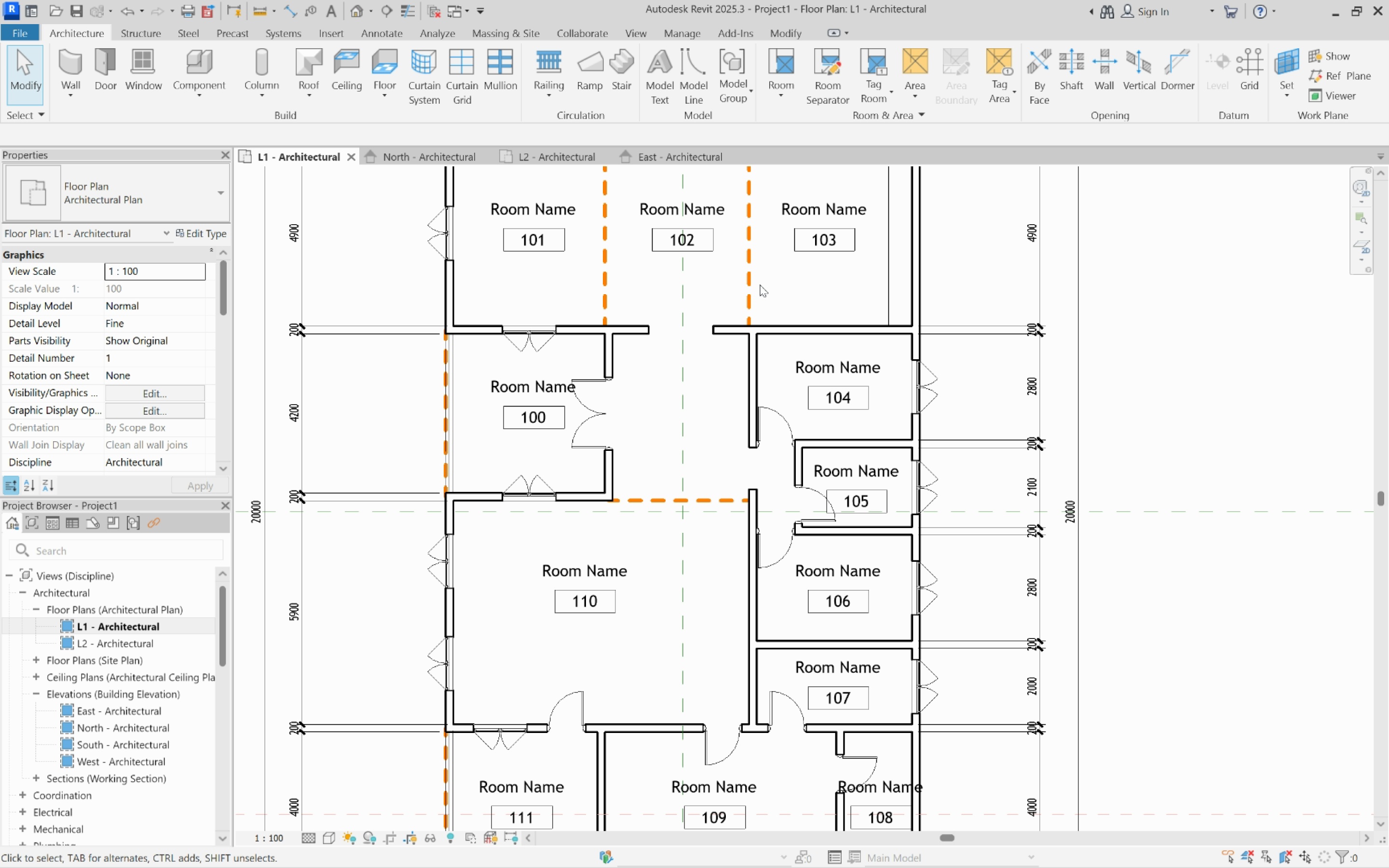 
scroll: coordinate [760, 285], scroll_direction: up, amount: 3.0
 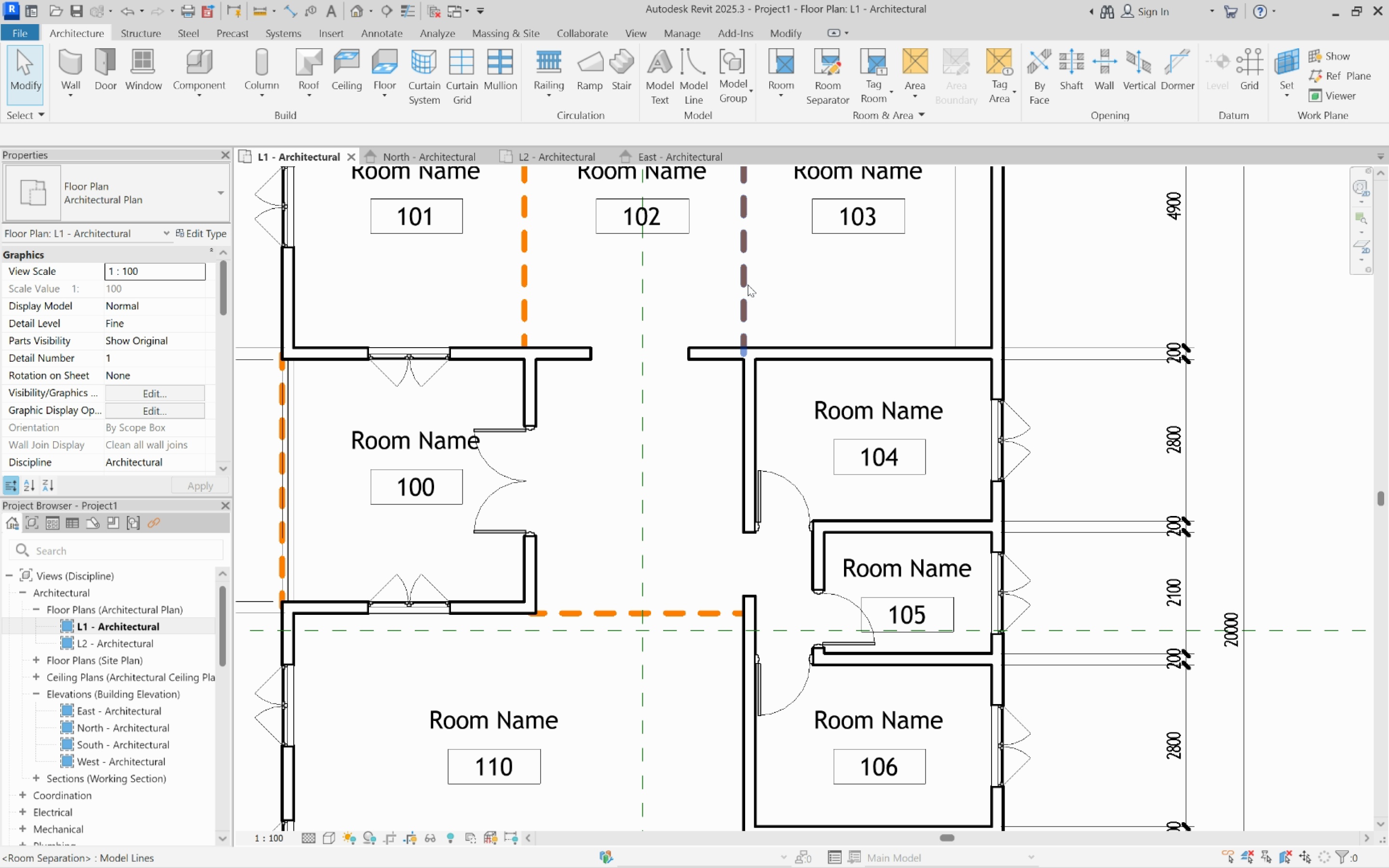 
left_click([748, 285])
 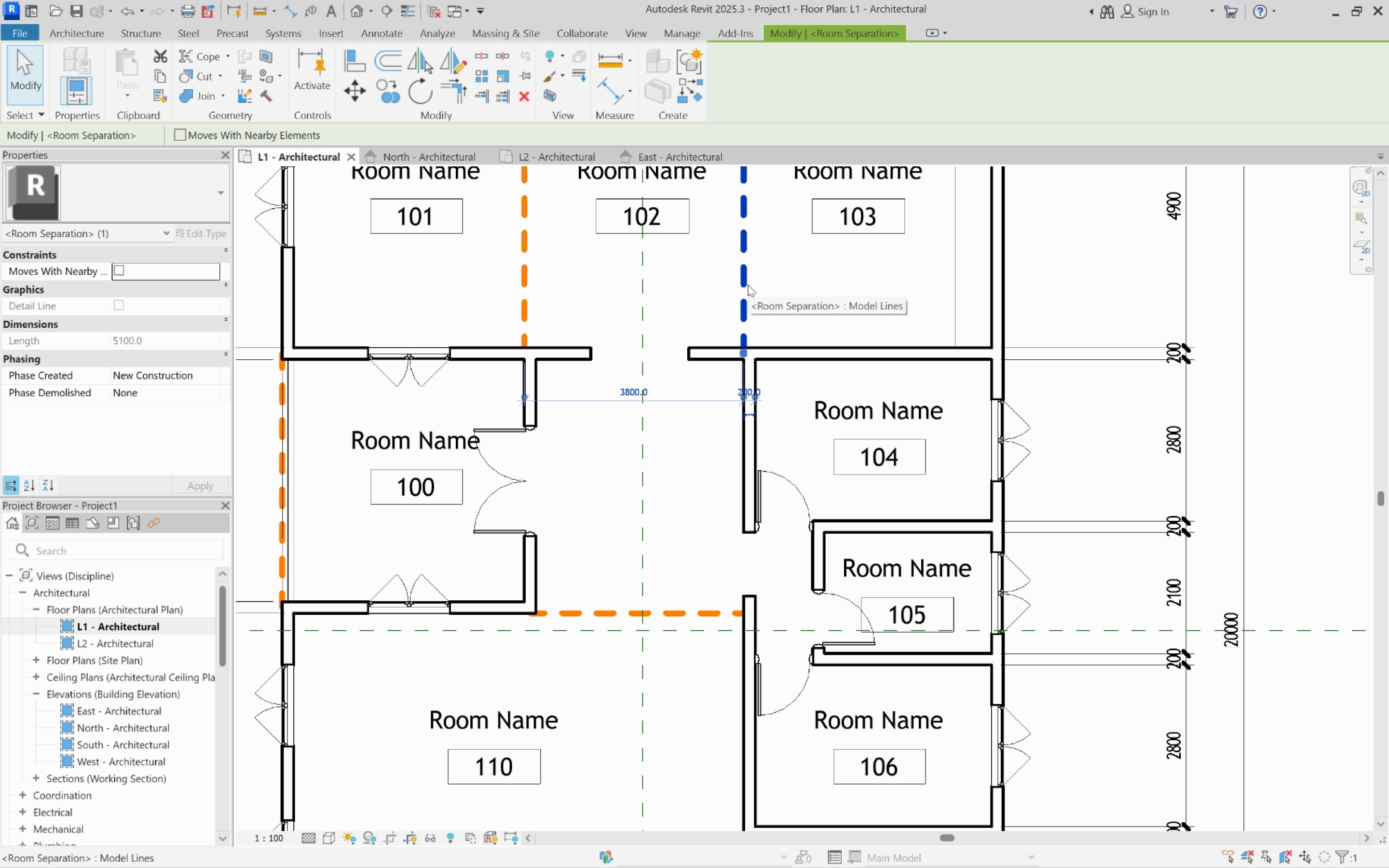 
right_click([748, 285])
 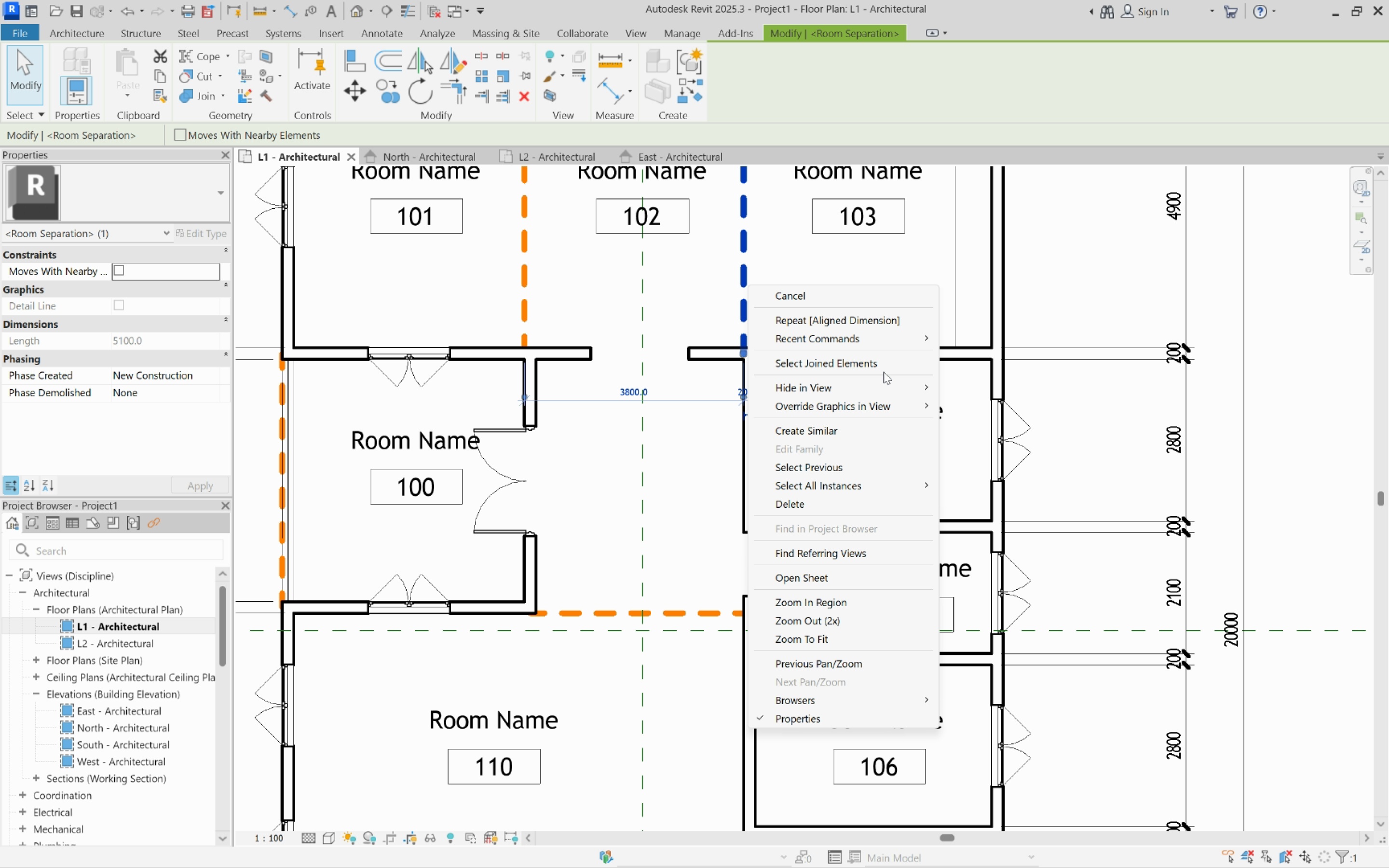 
mouse_move([894, 393])
 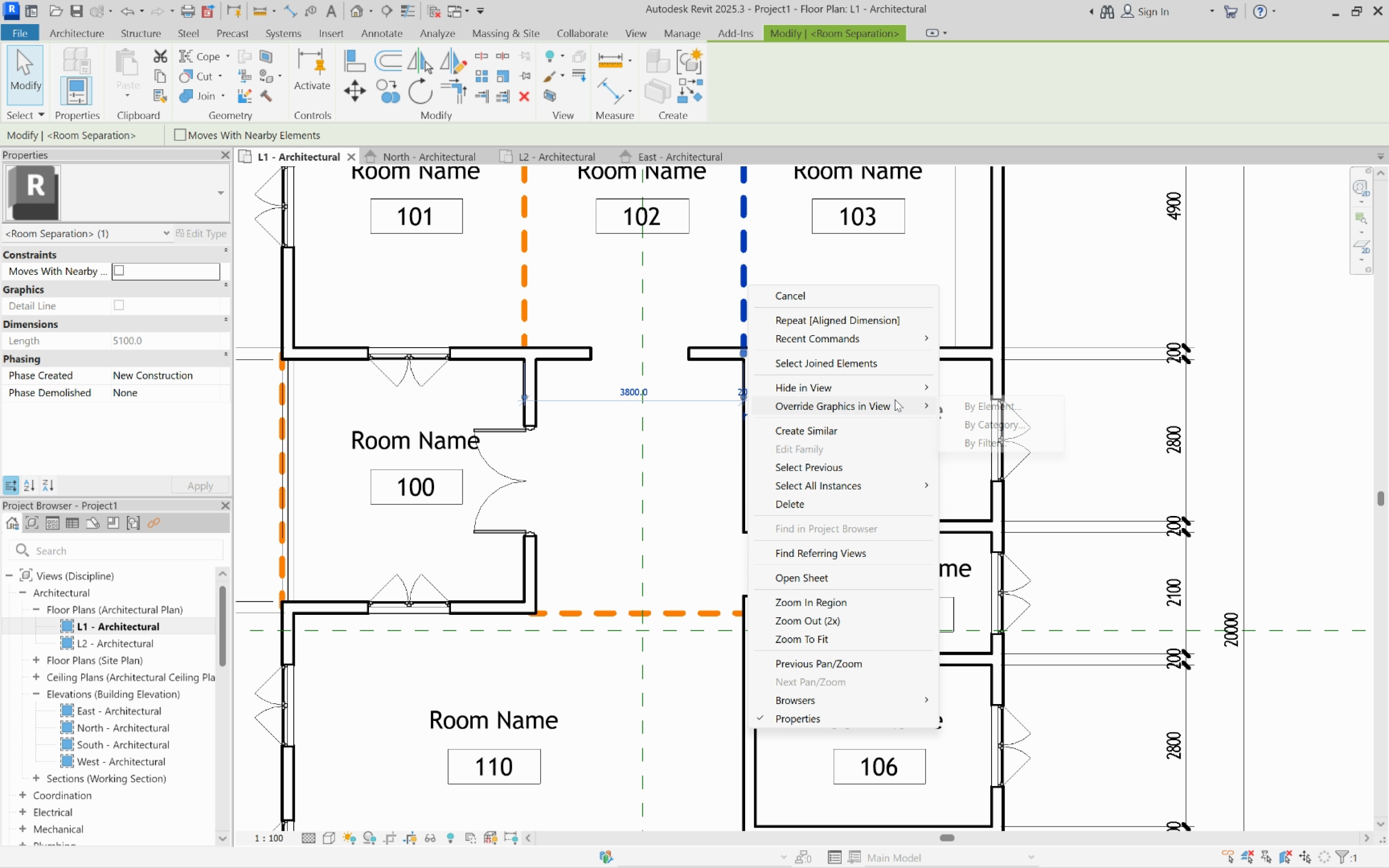 
left_click([895, 399])
 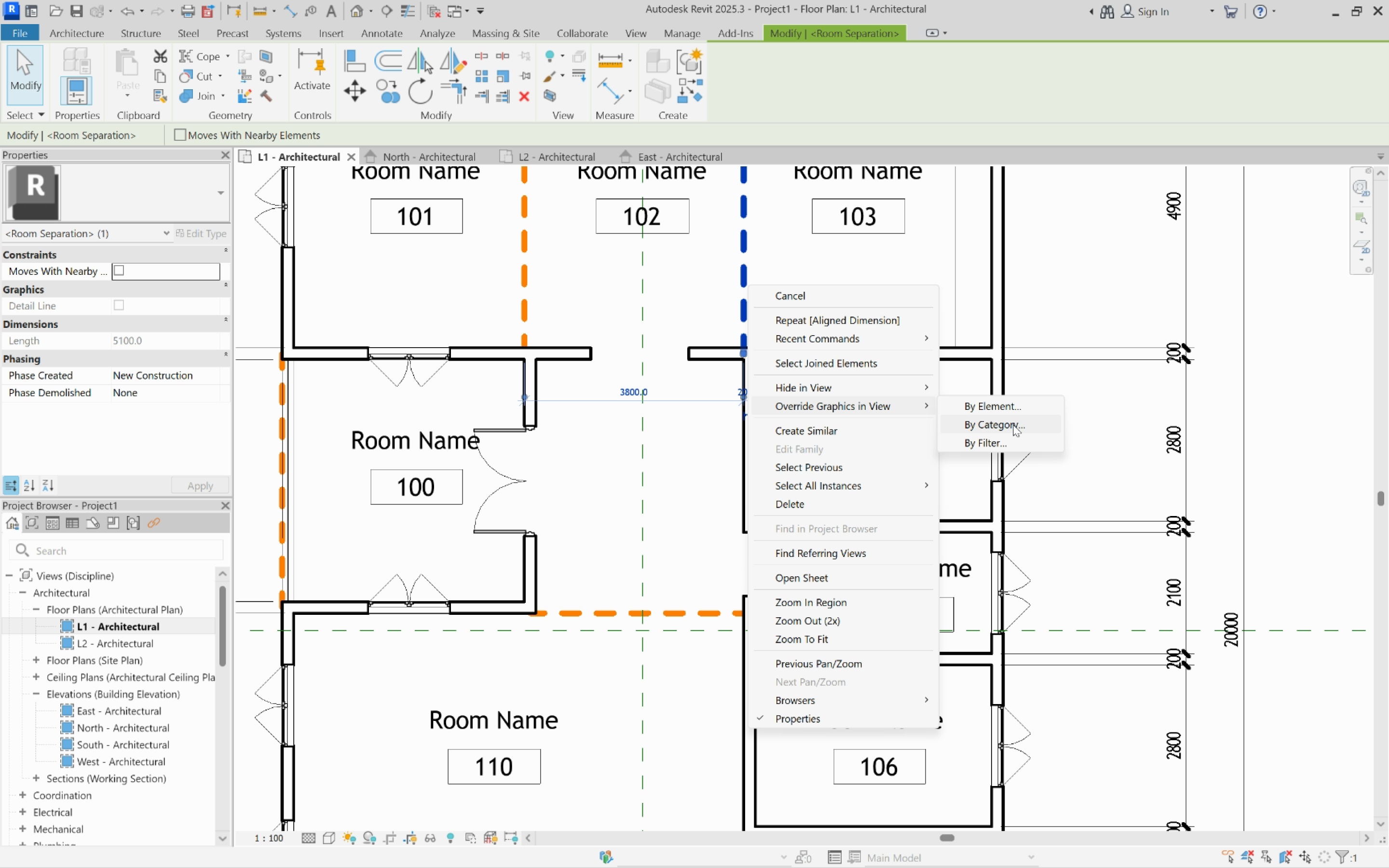 
left_click([1015, 431])
 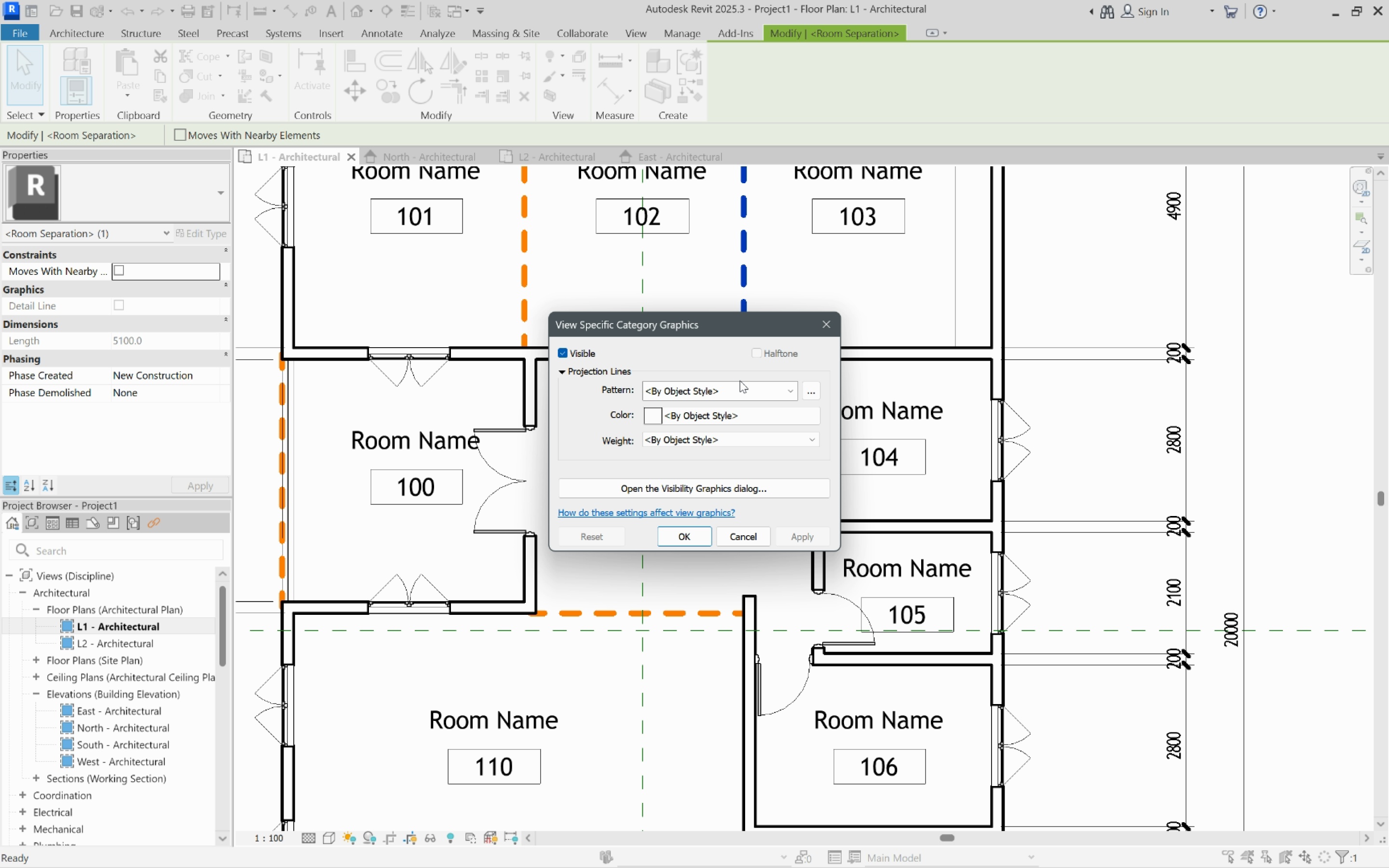 
left_click([740, 380])
 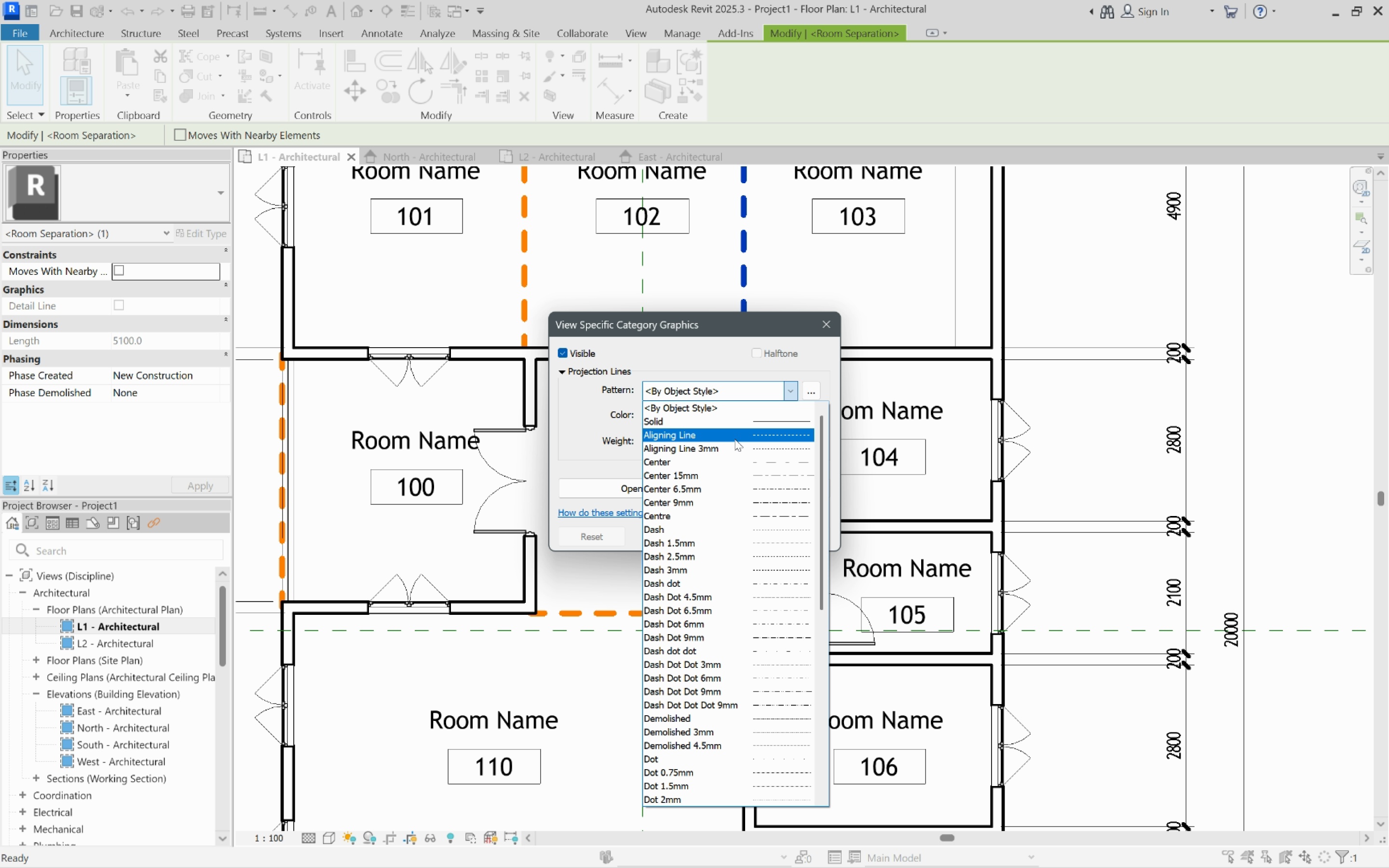 
left_click([735, 439])
 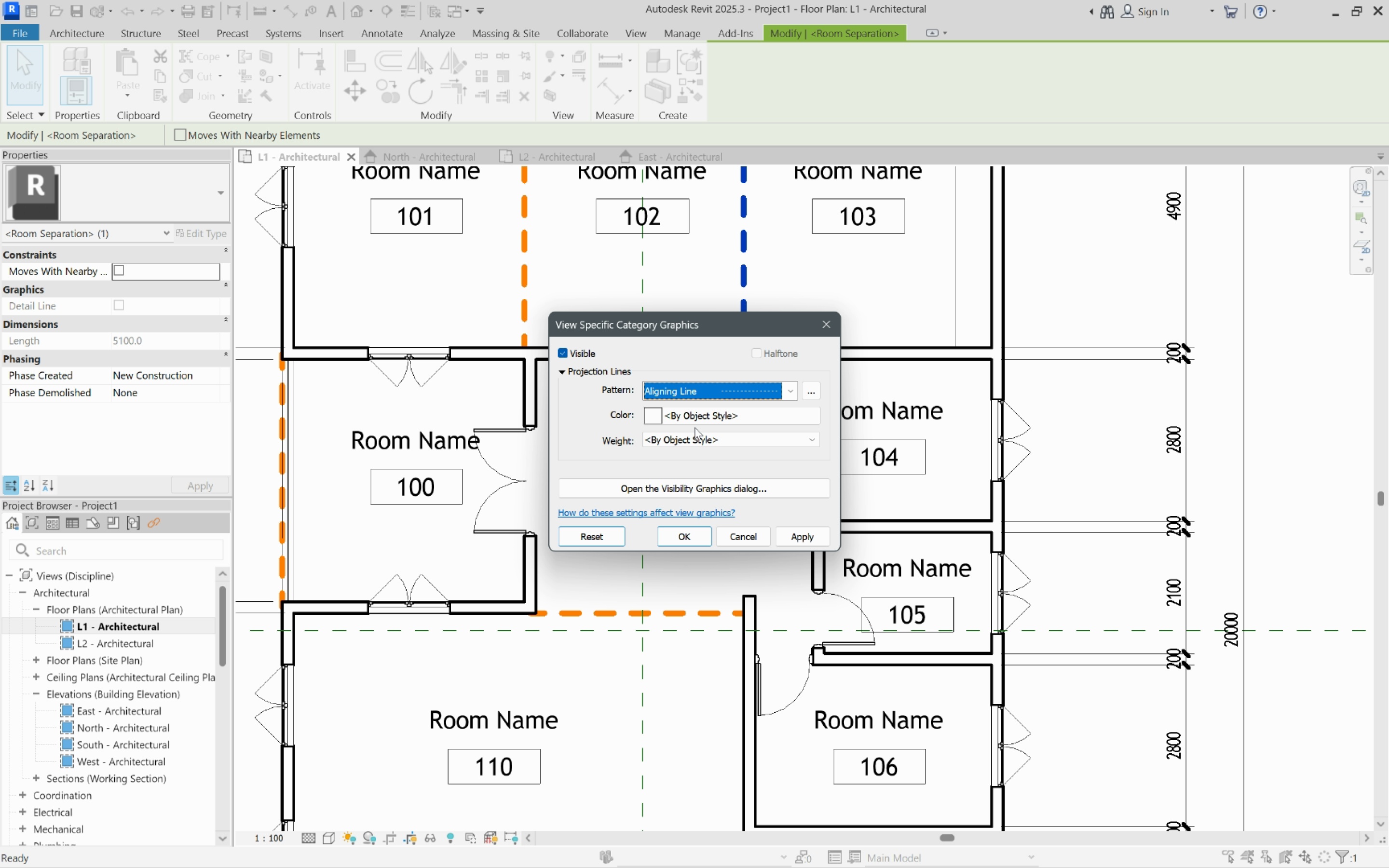 
left_click([698, 441])
 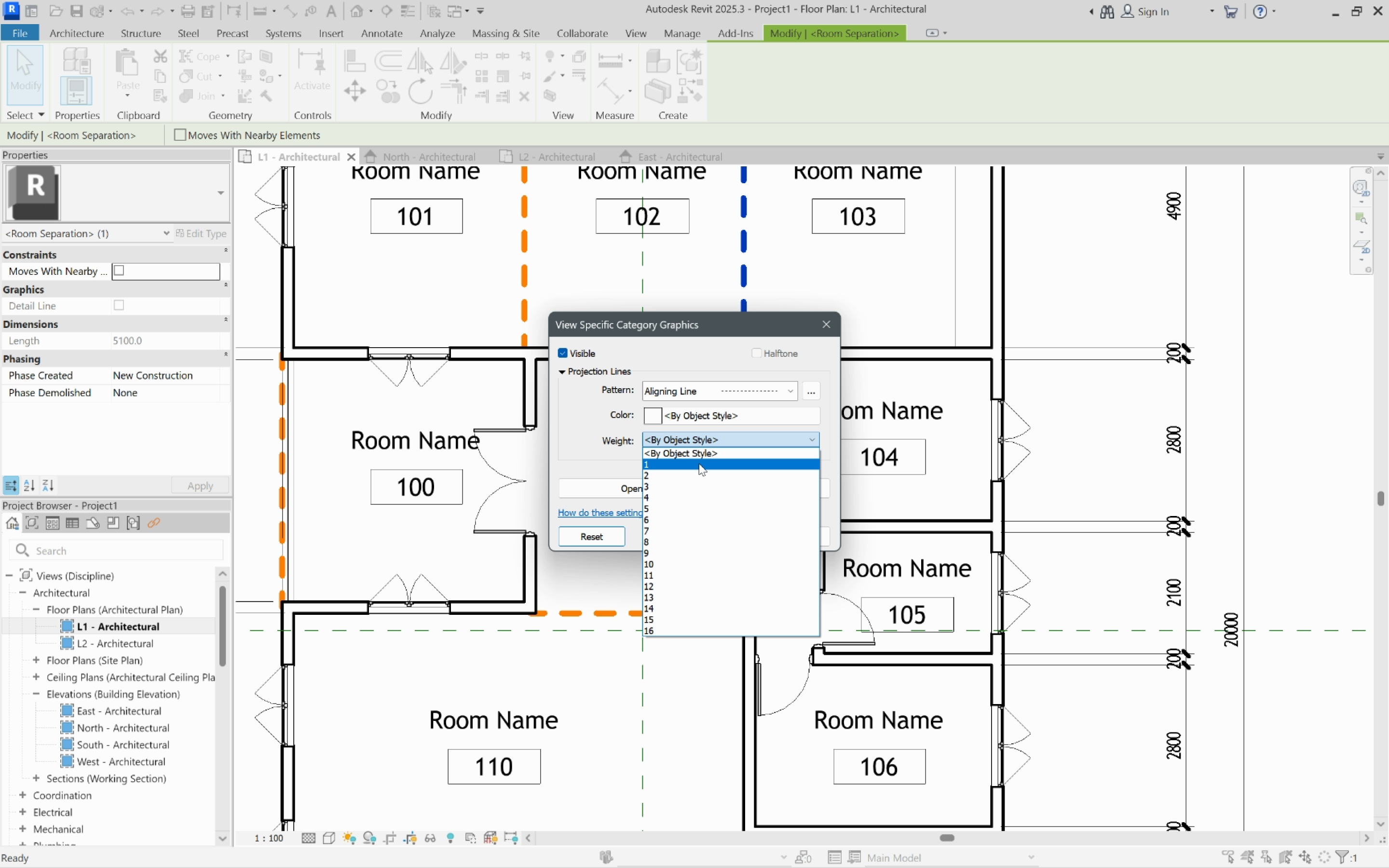 
left_click([699, 463])
 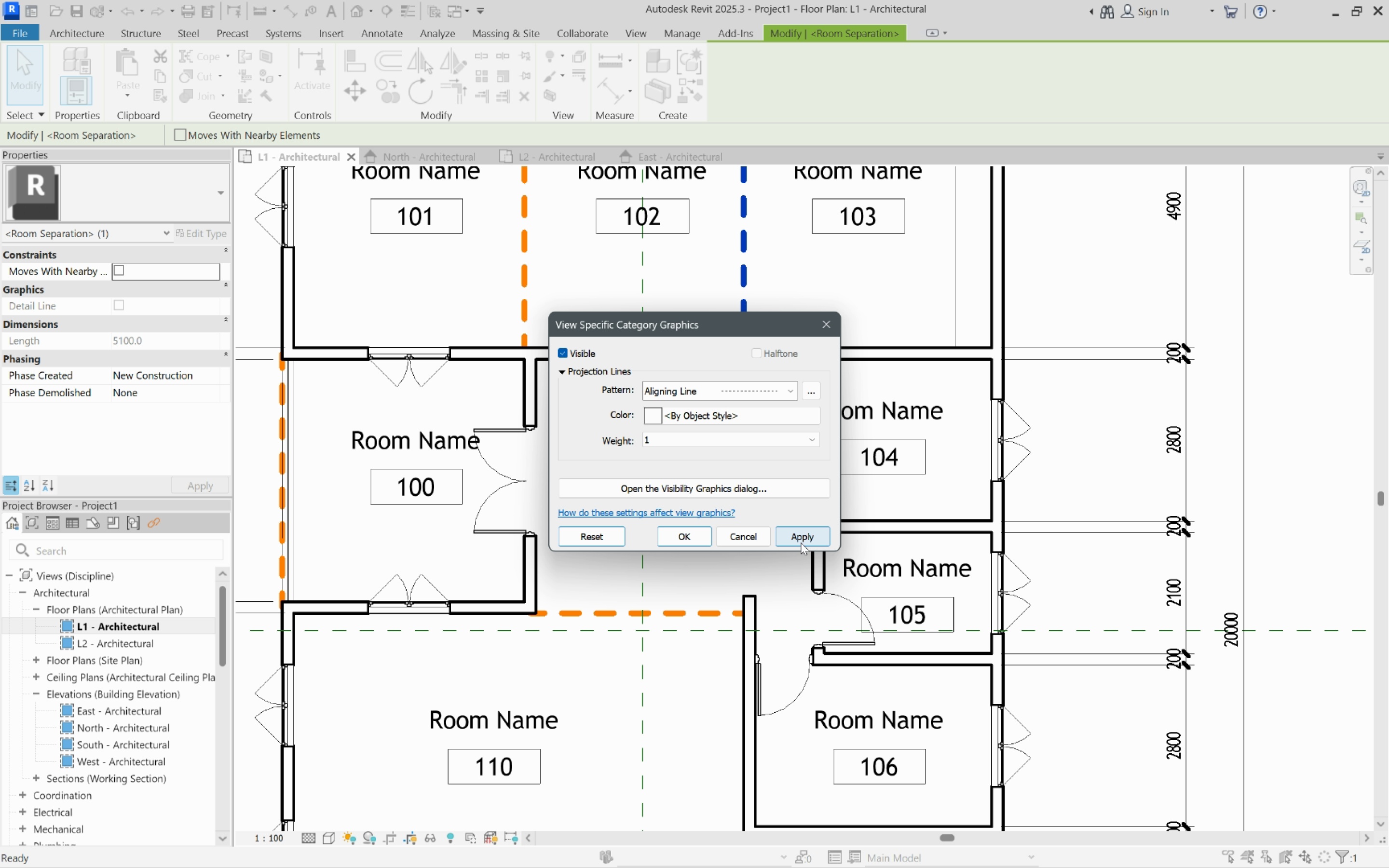 
left_click([801, 542])
 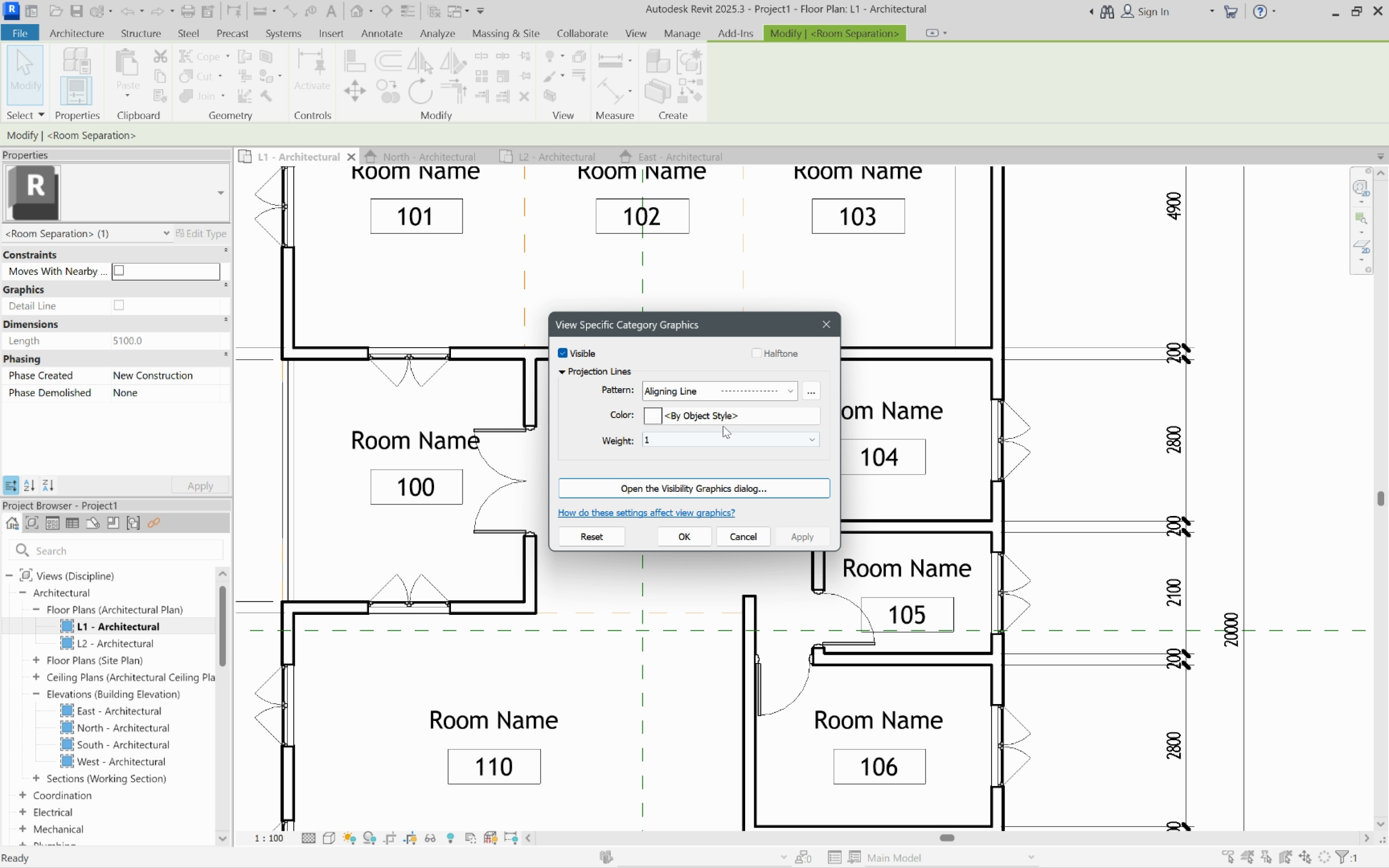 
left_click([720, 420])
 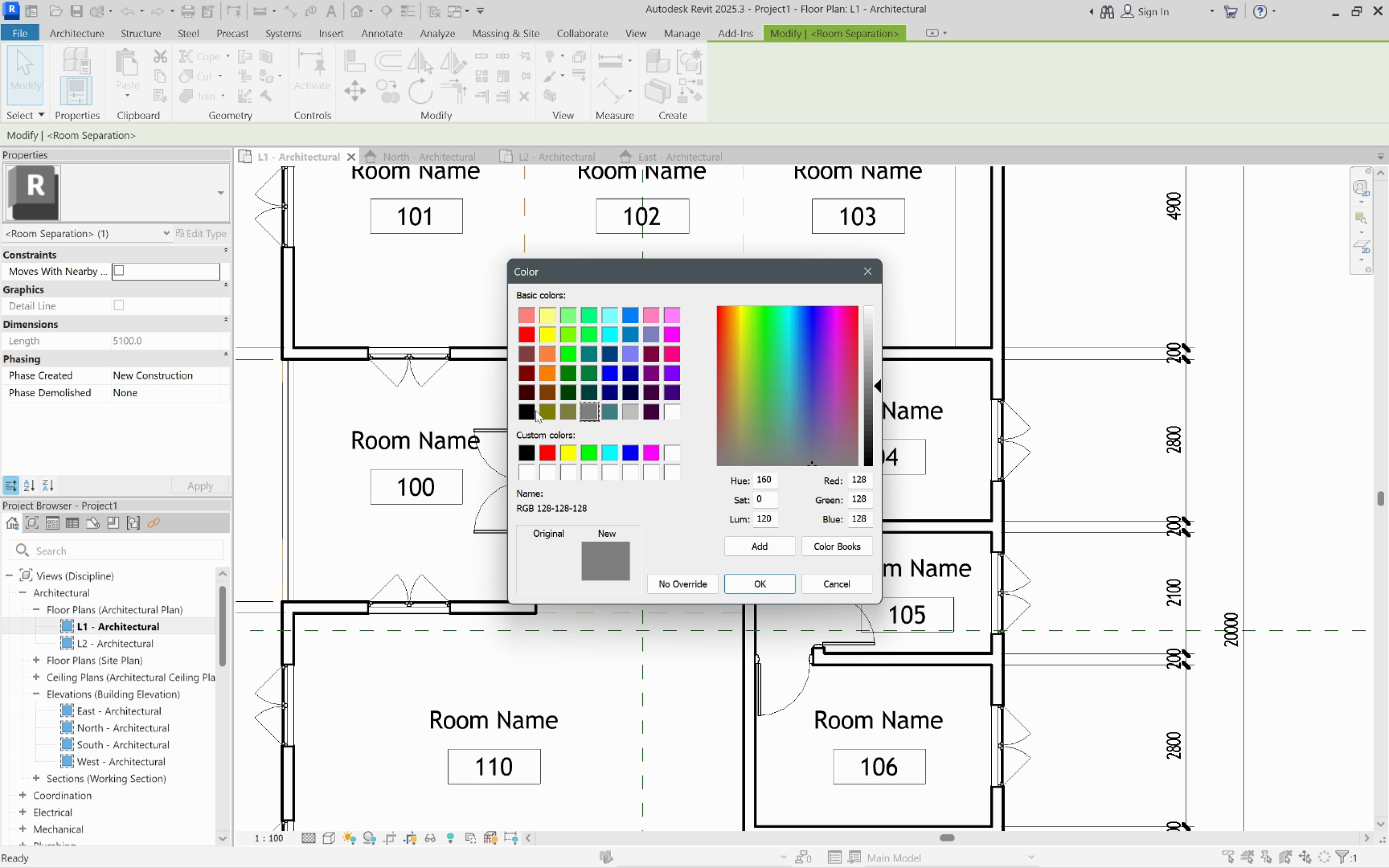 
left_click([532, 410])
 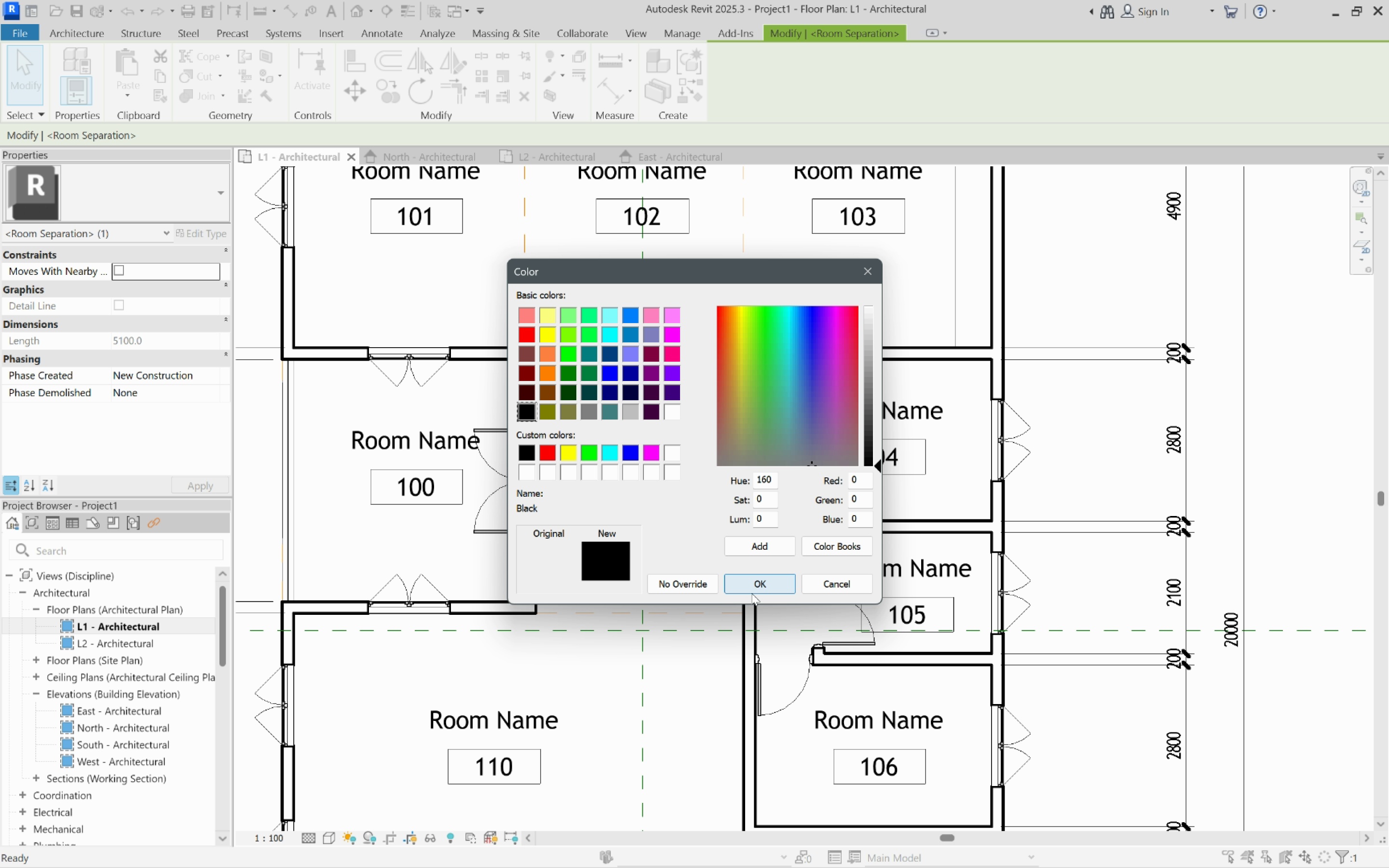 
left_click([751, 593])
 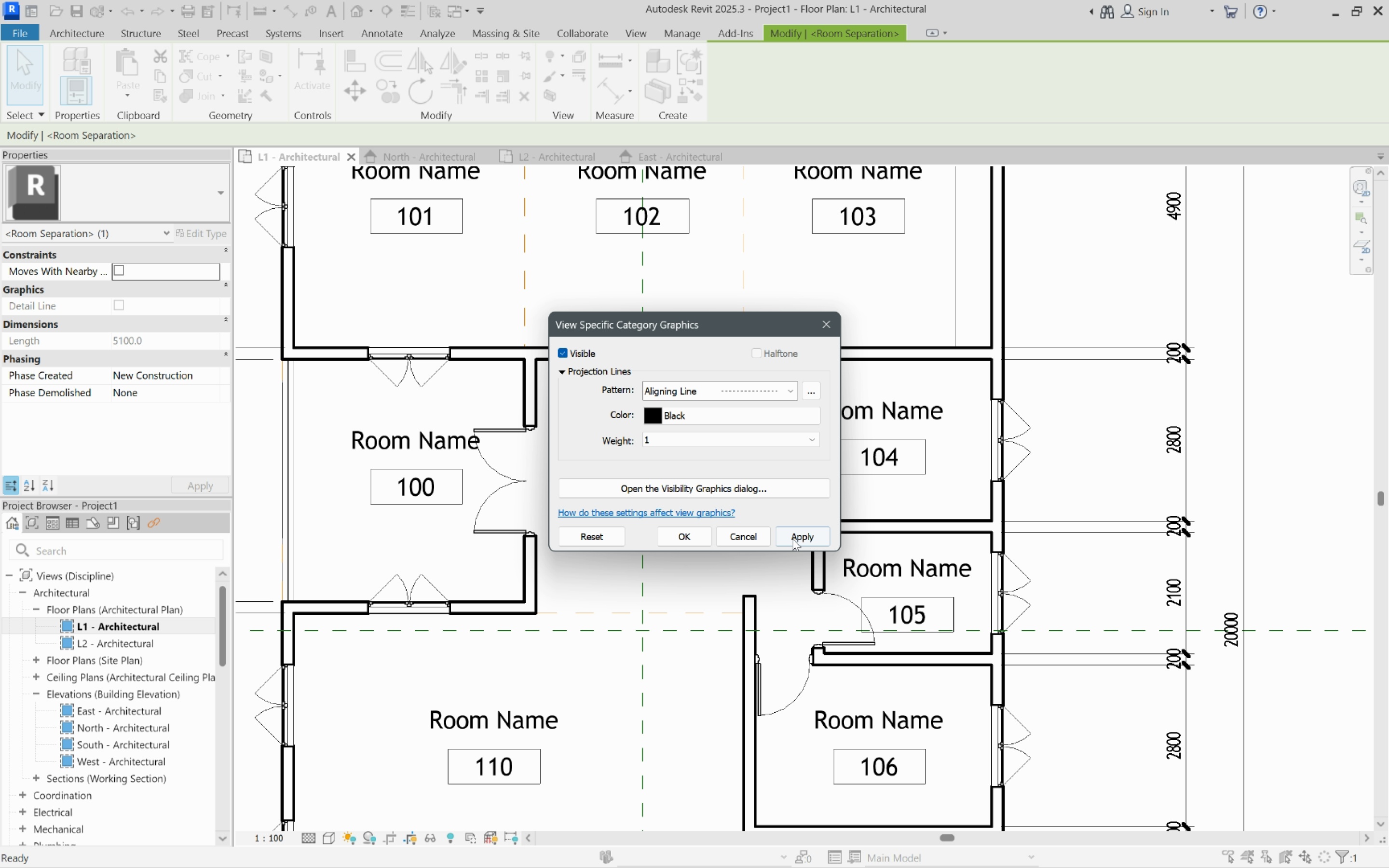 
left_click([793, 538])
 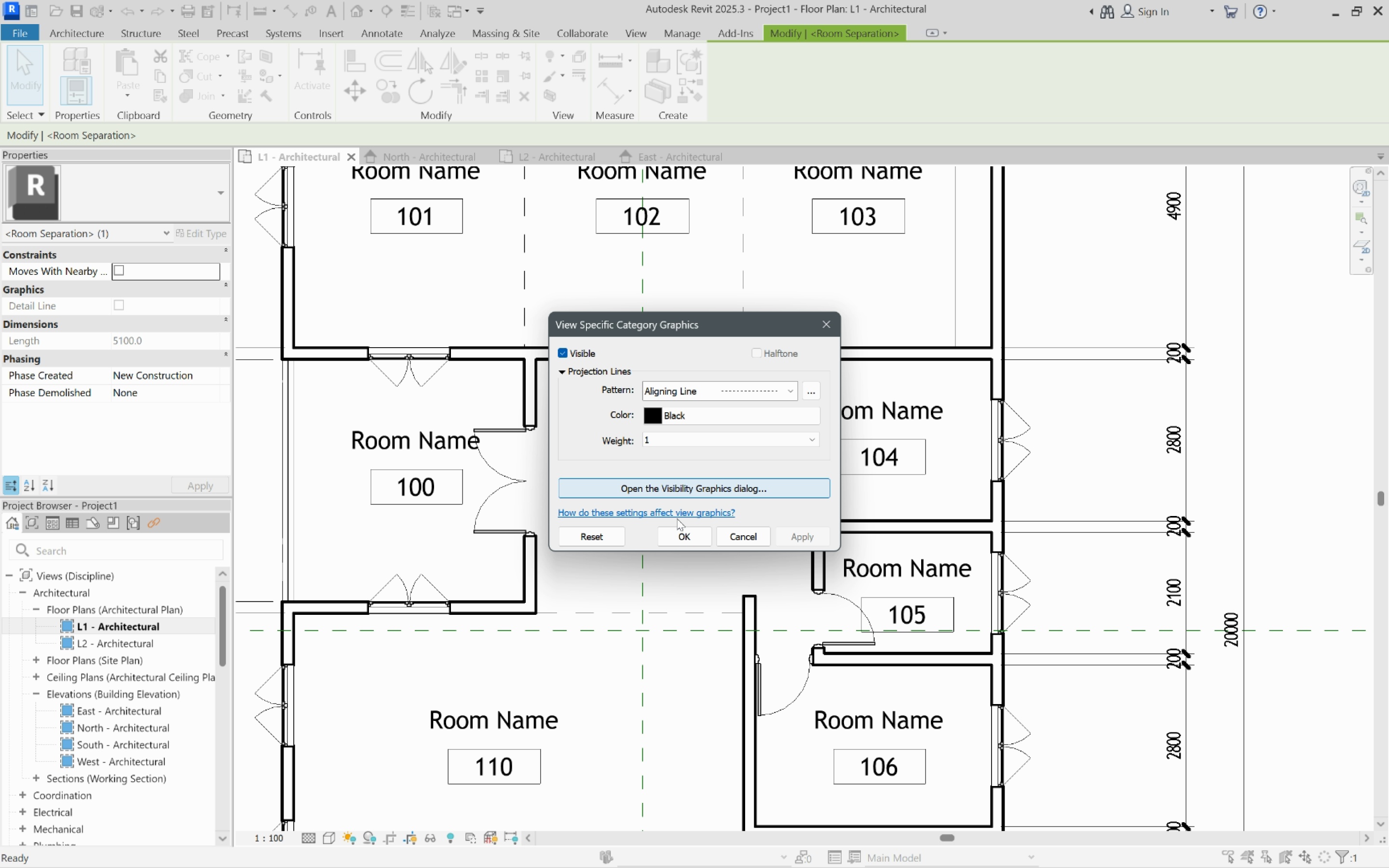 
left_click([671, 534])
 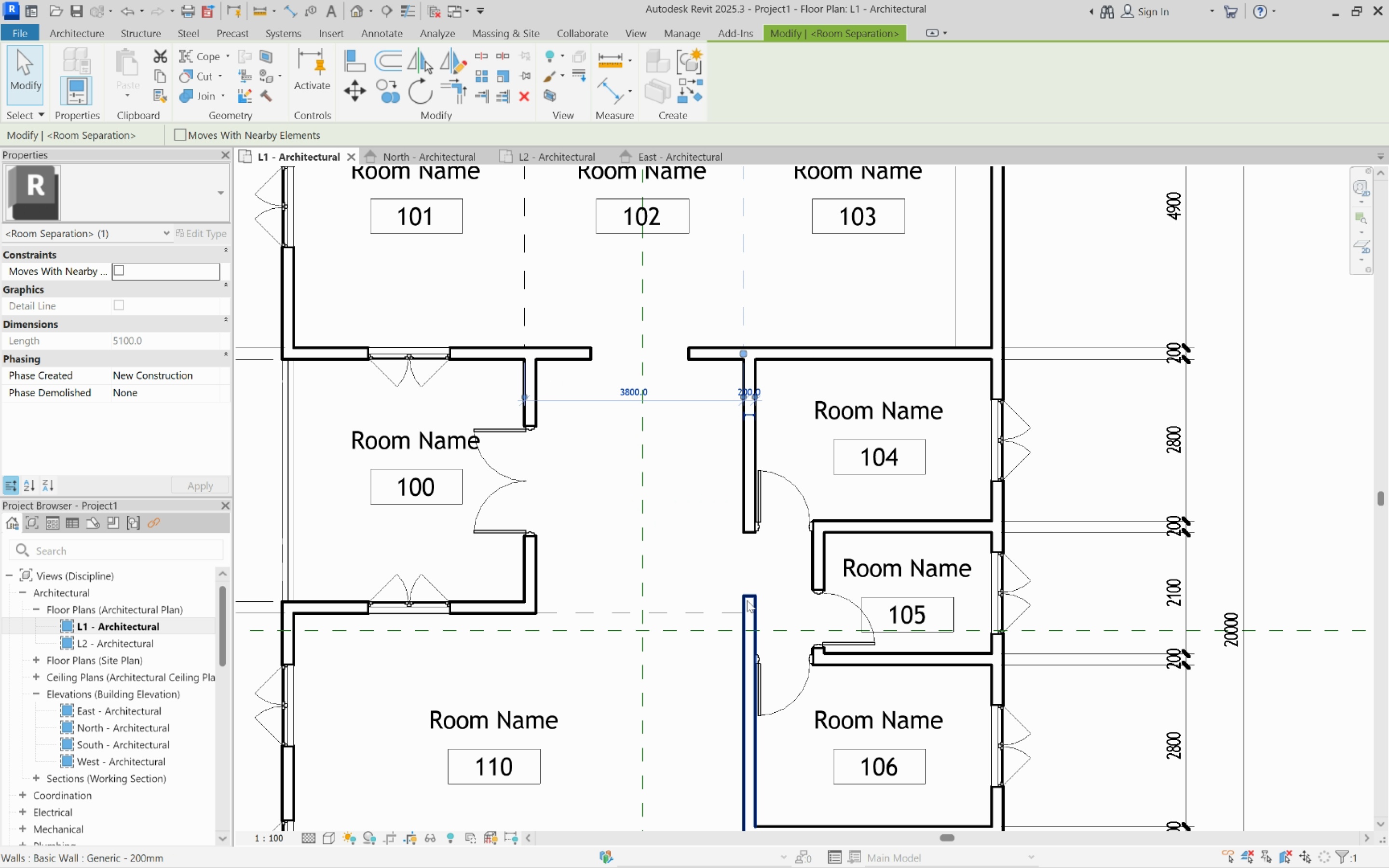 
scroll: coordinate [748, 600], scroll_direction: down, amount: 9.0
 